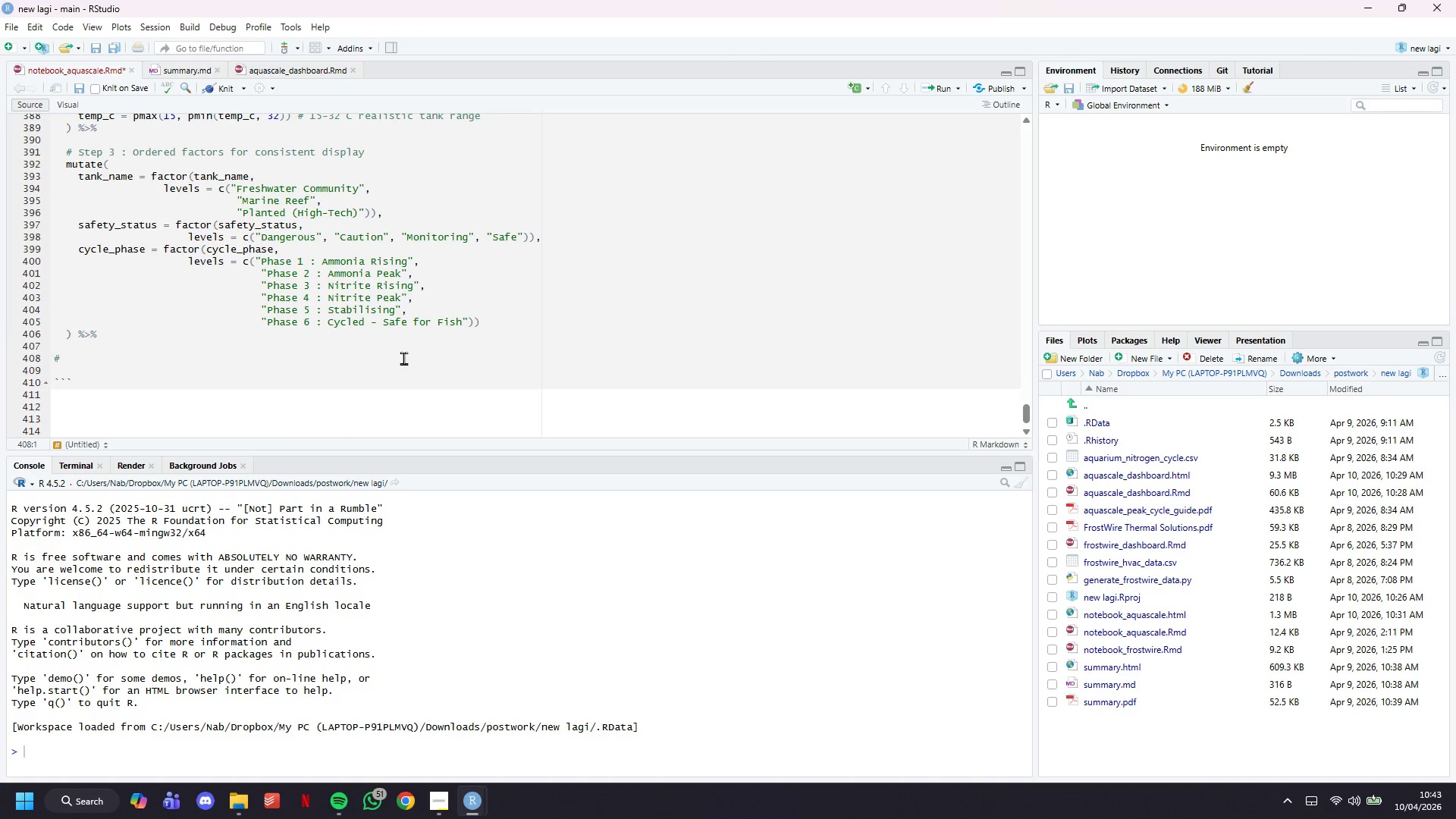 
key(Tab)
 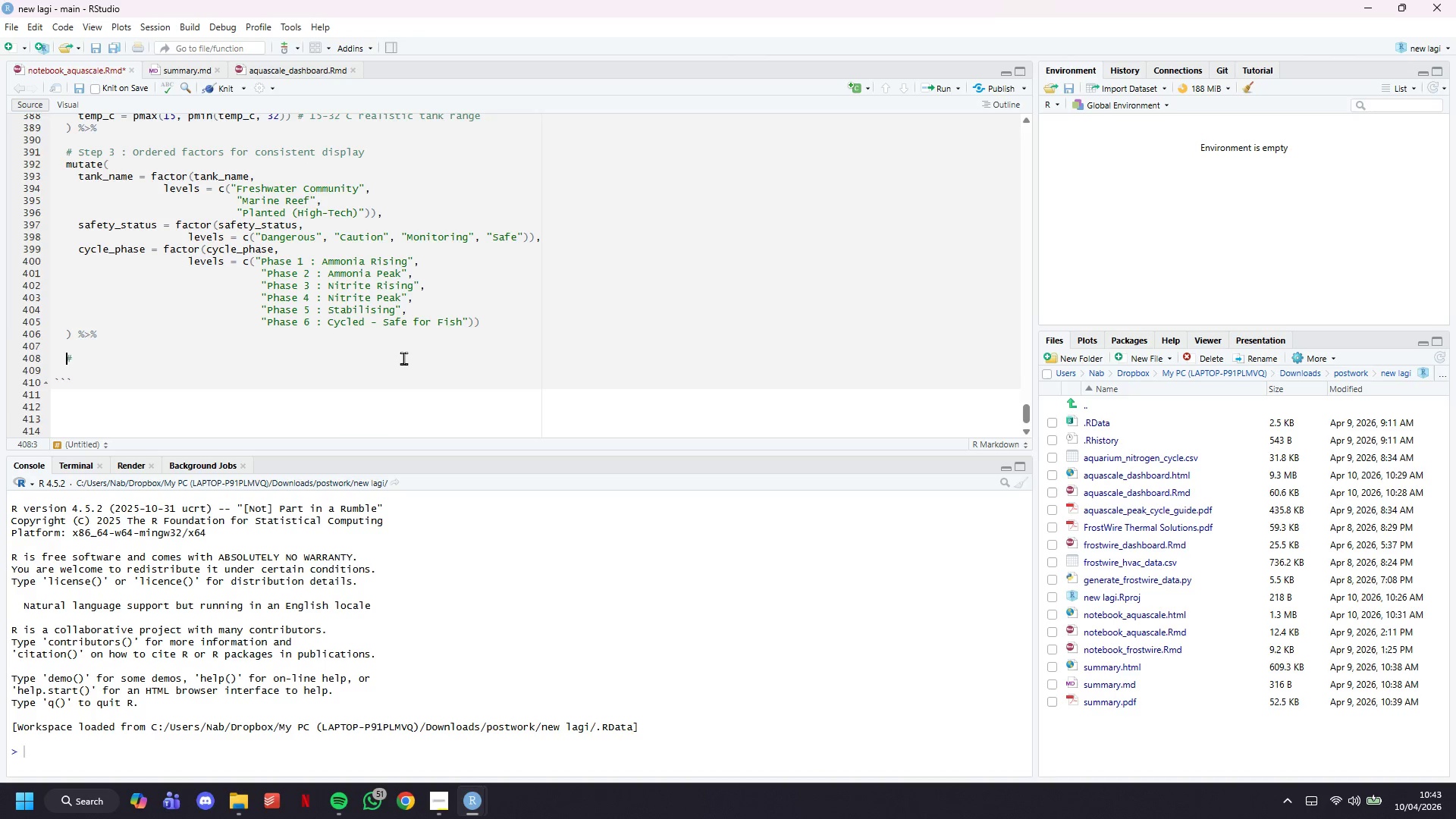 
key(ArrowDown)
 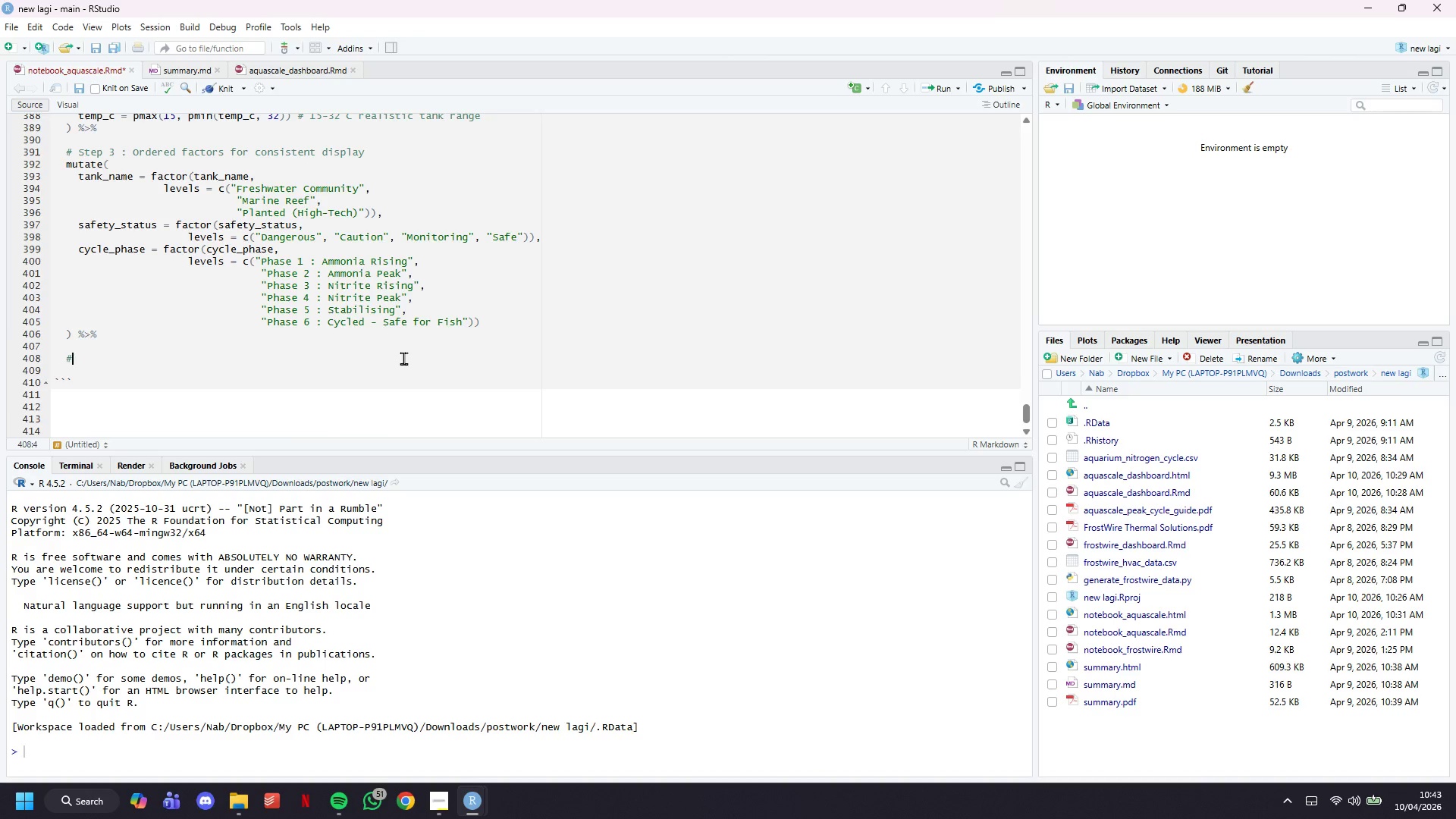 
key(ArrowLeft)
 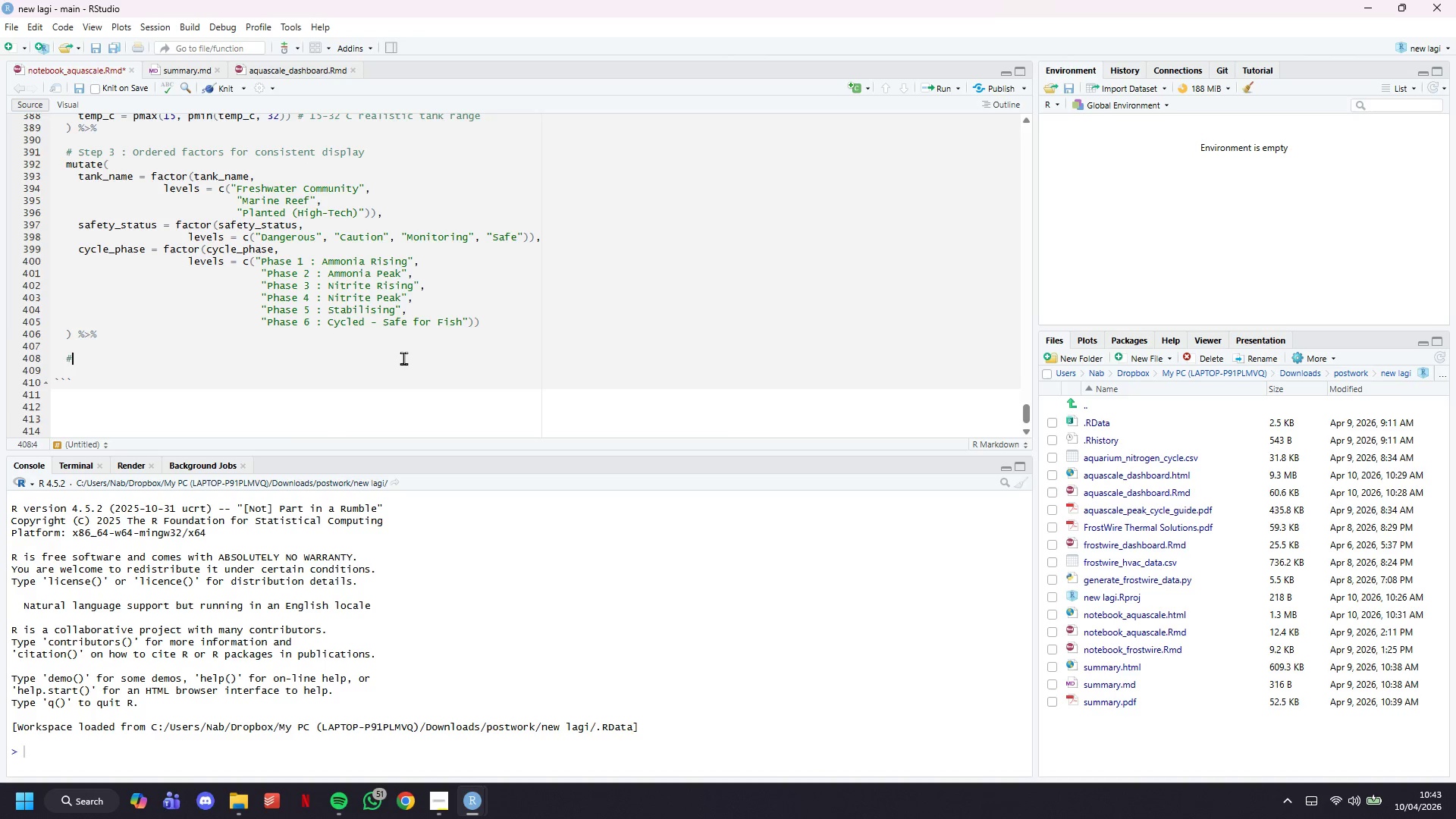 
type( Step 4 - Add display helpers)
 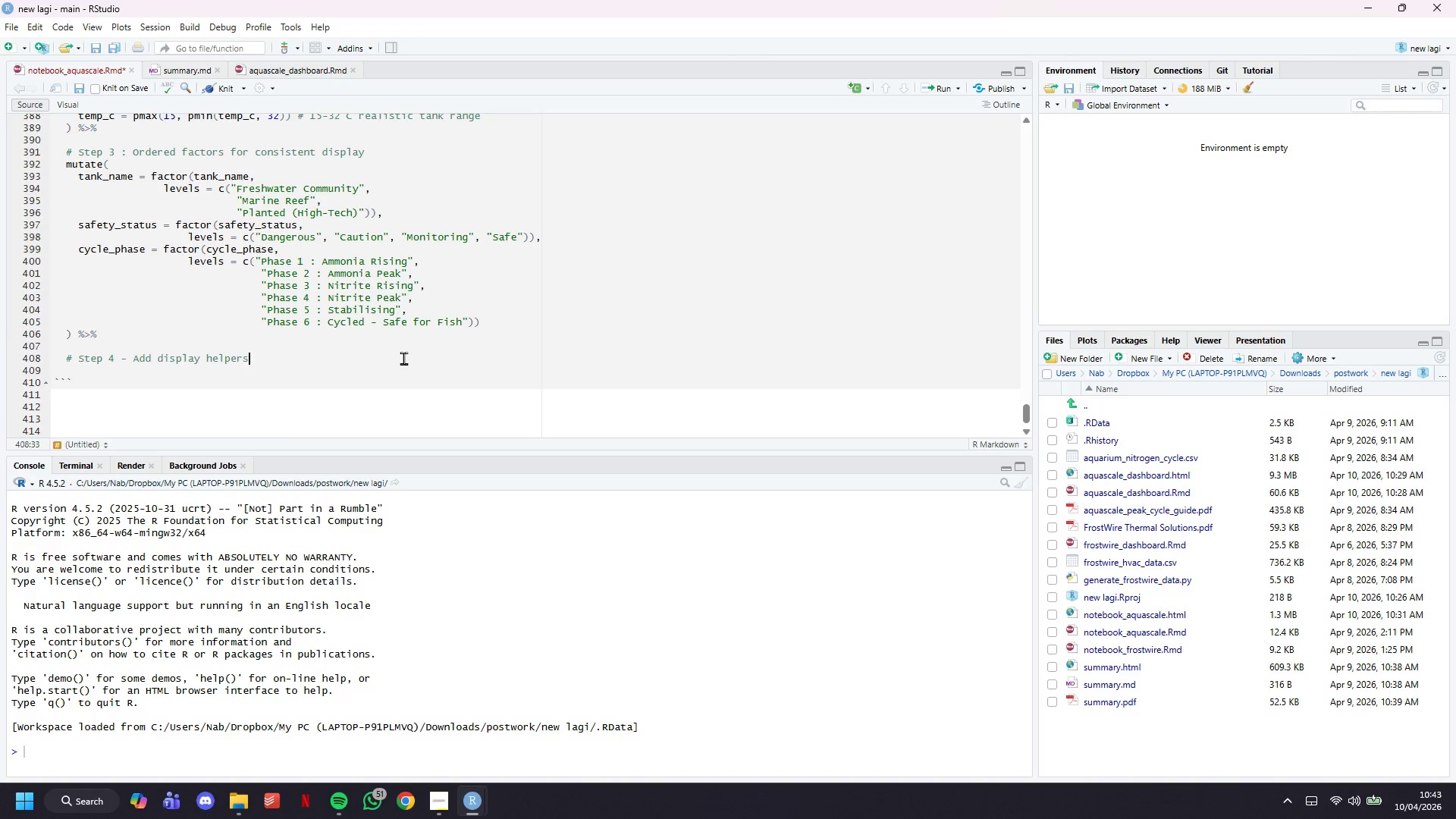 
key(Enter)
 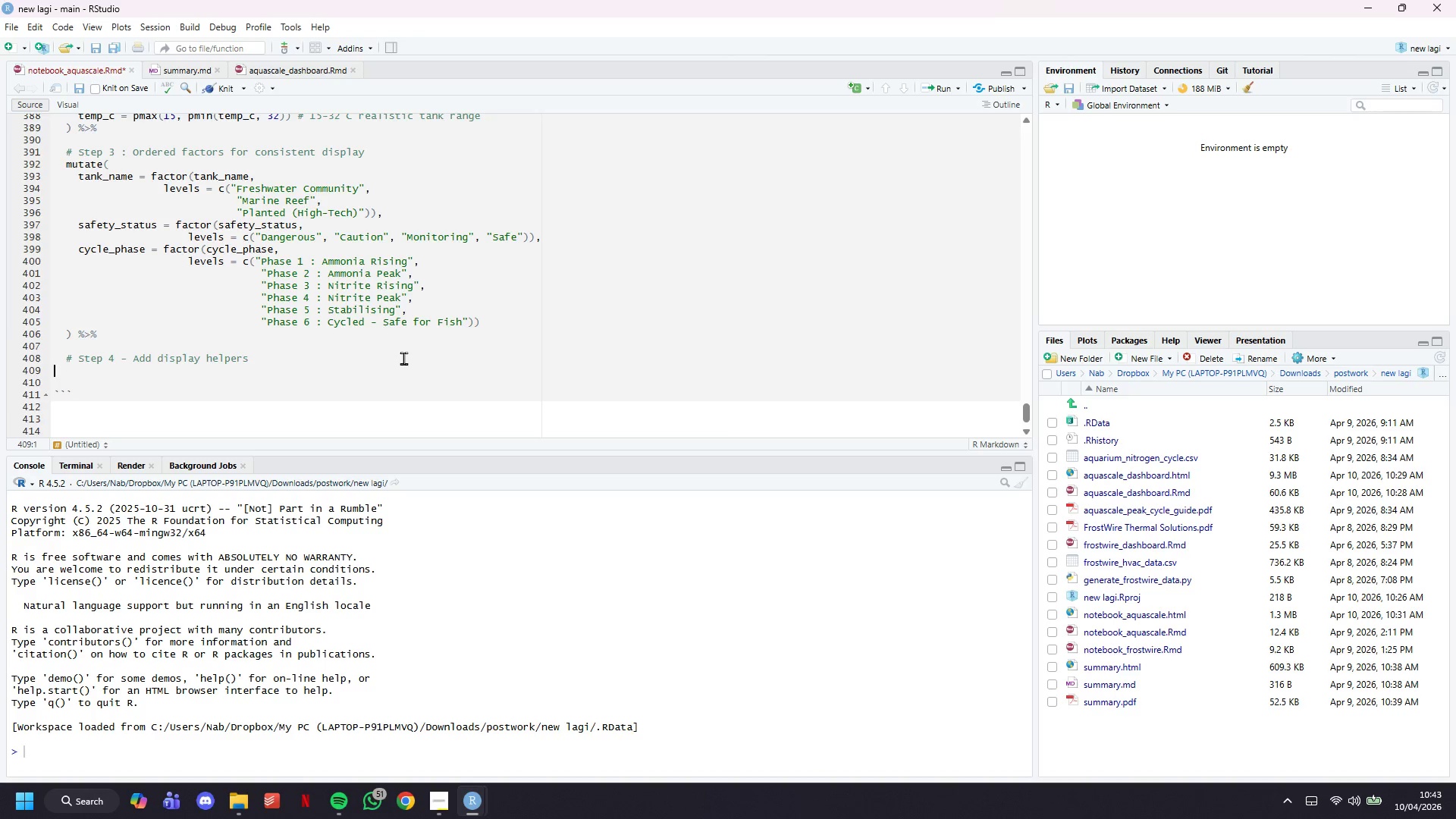 
key(Tab)
type(mutate()
 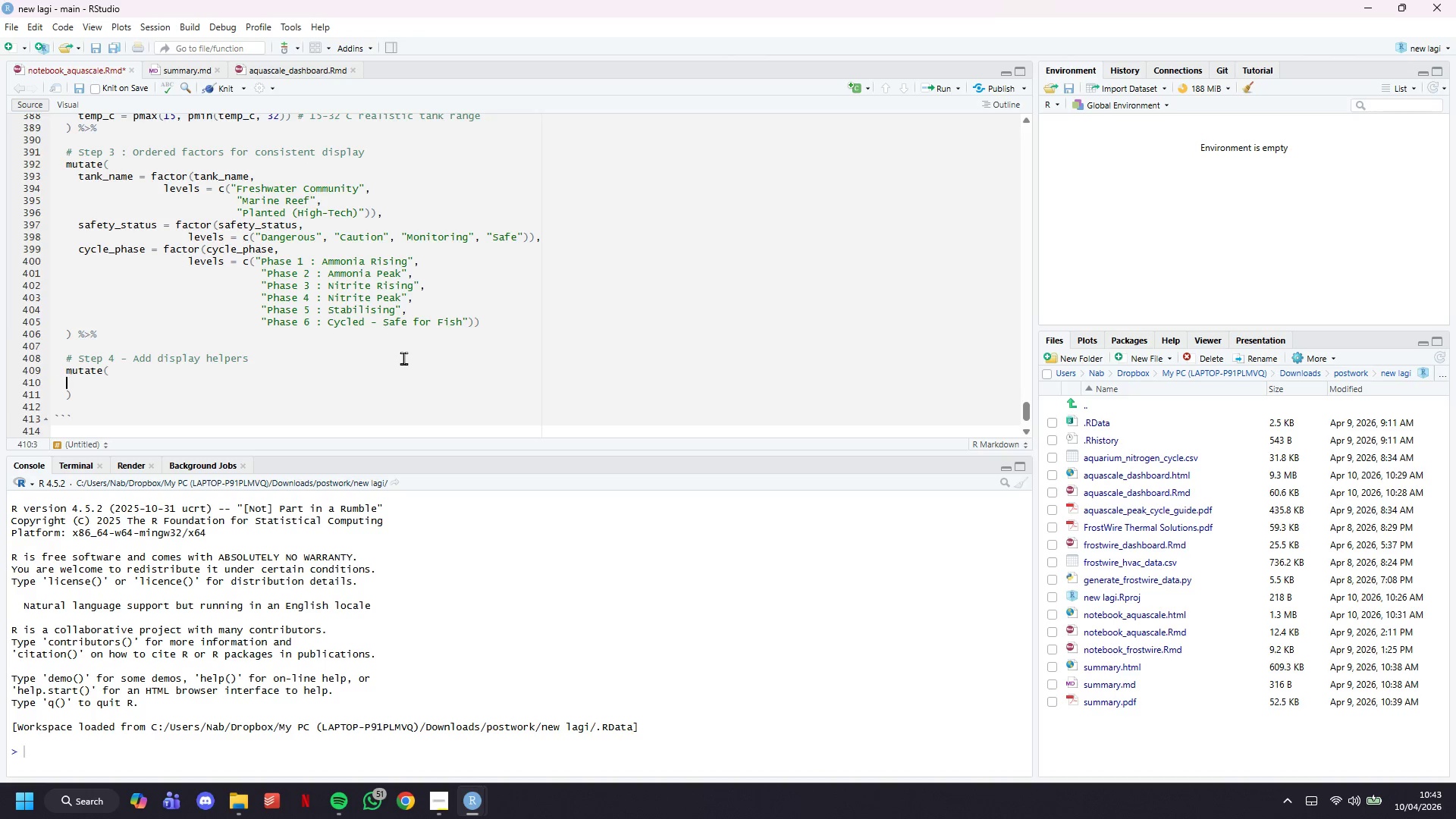 
 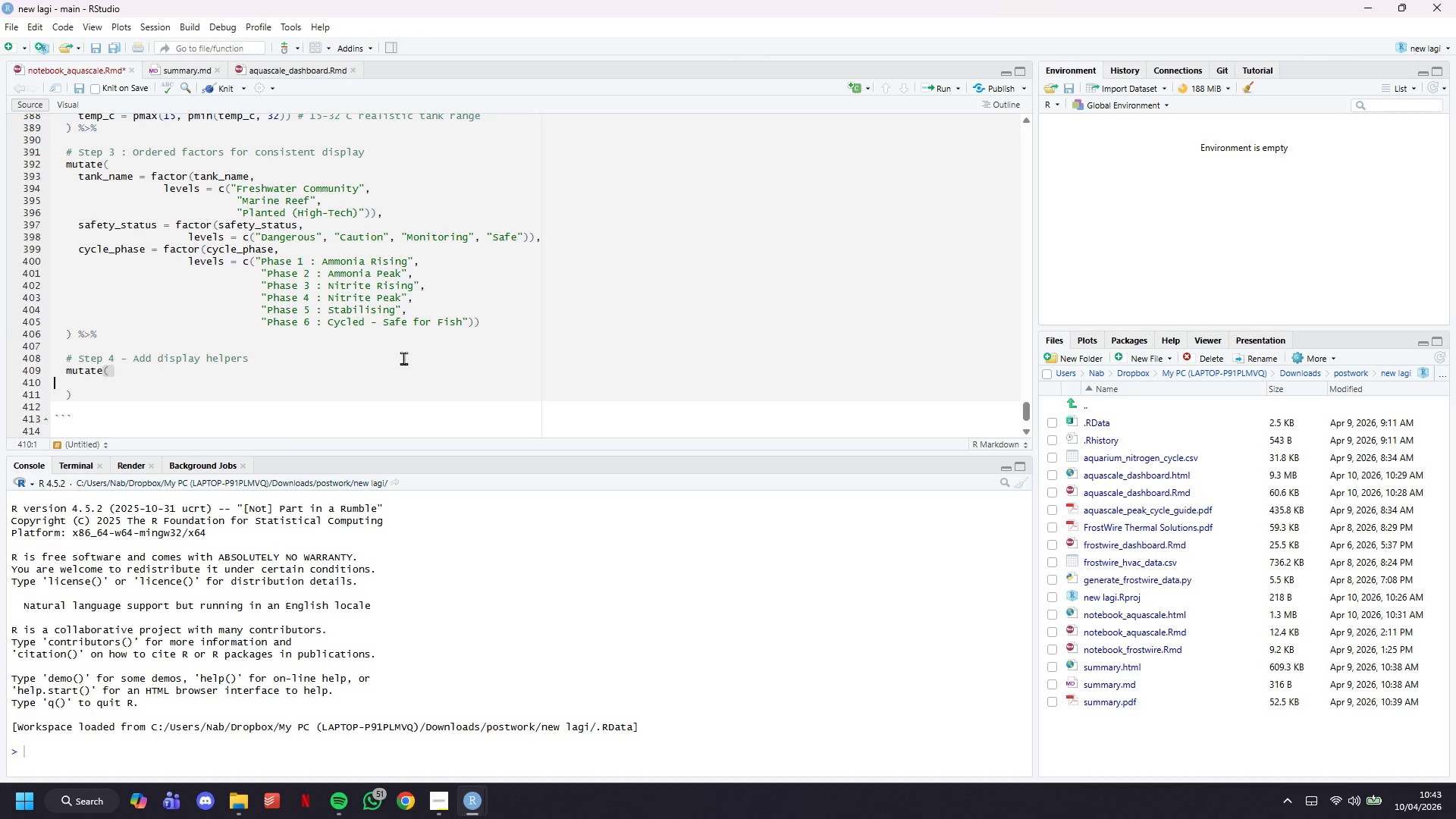 
key(Enter)
 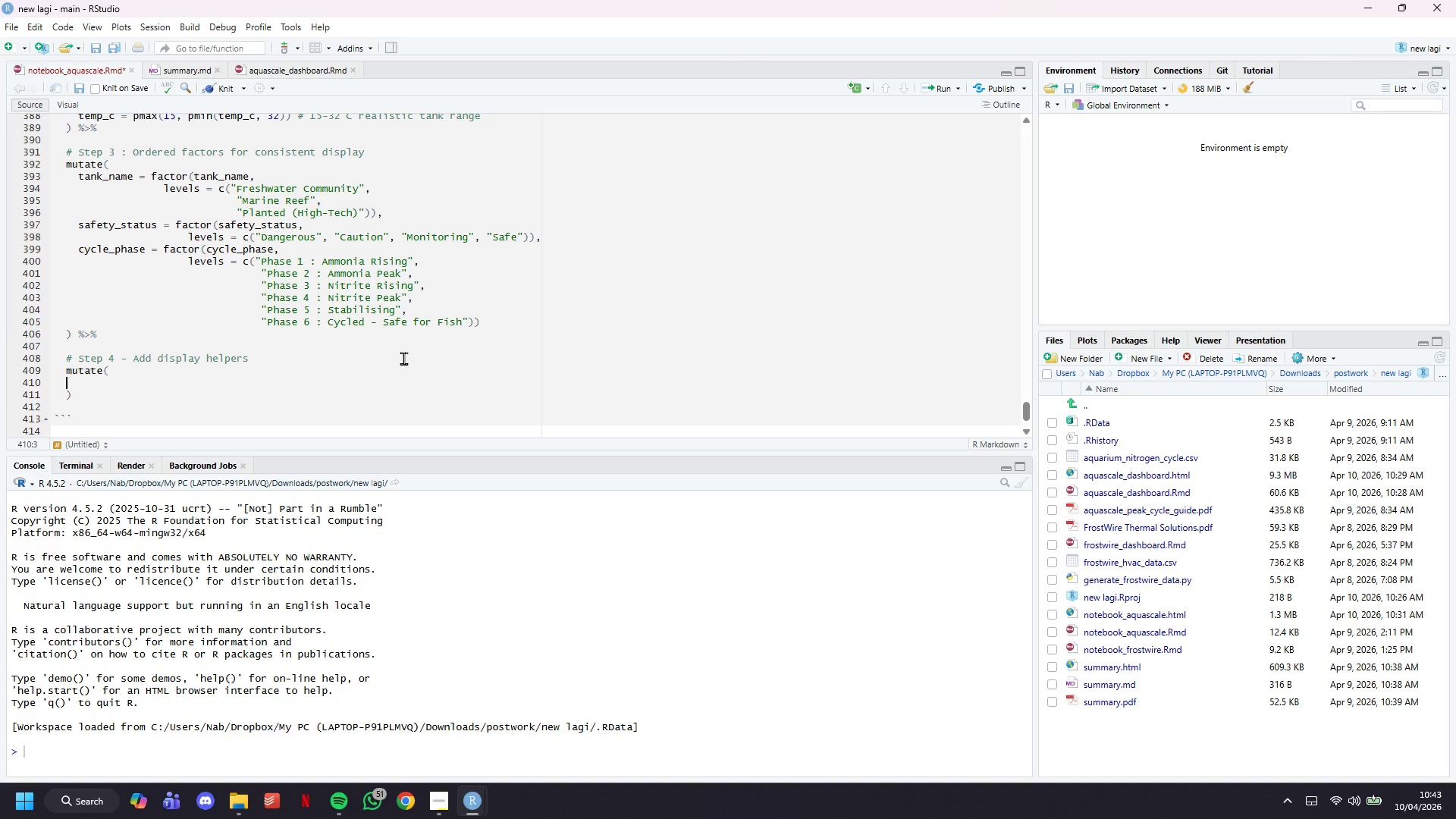 
key(Tab)
key(Tab)
type(day_label = paste0("")
 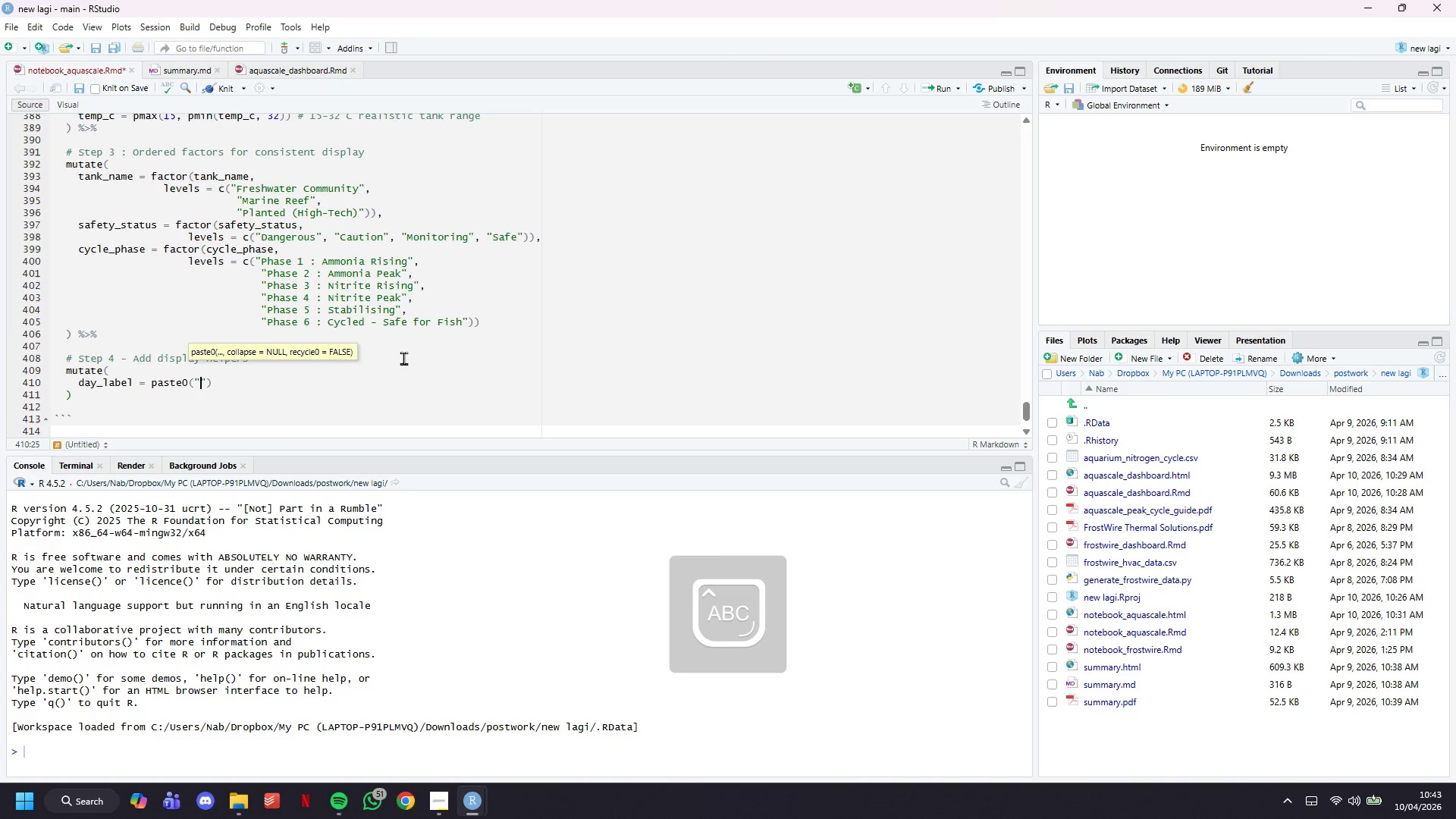 
 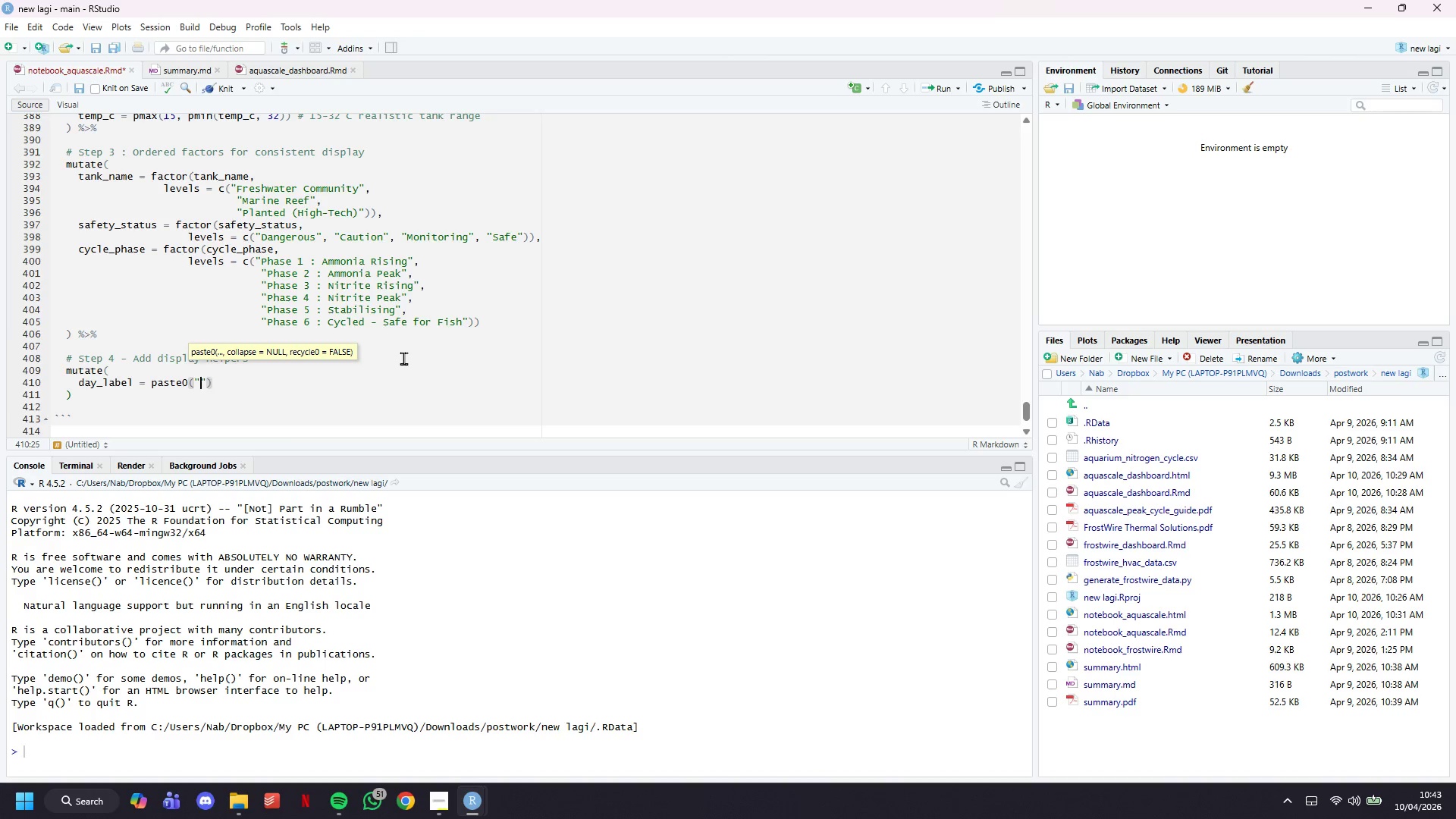 
key(ArrowLeft)
 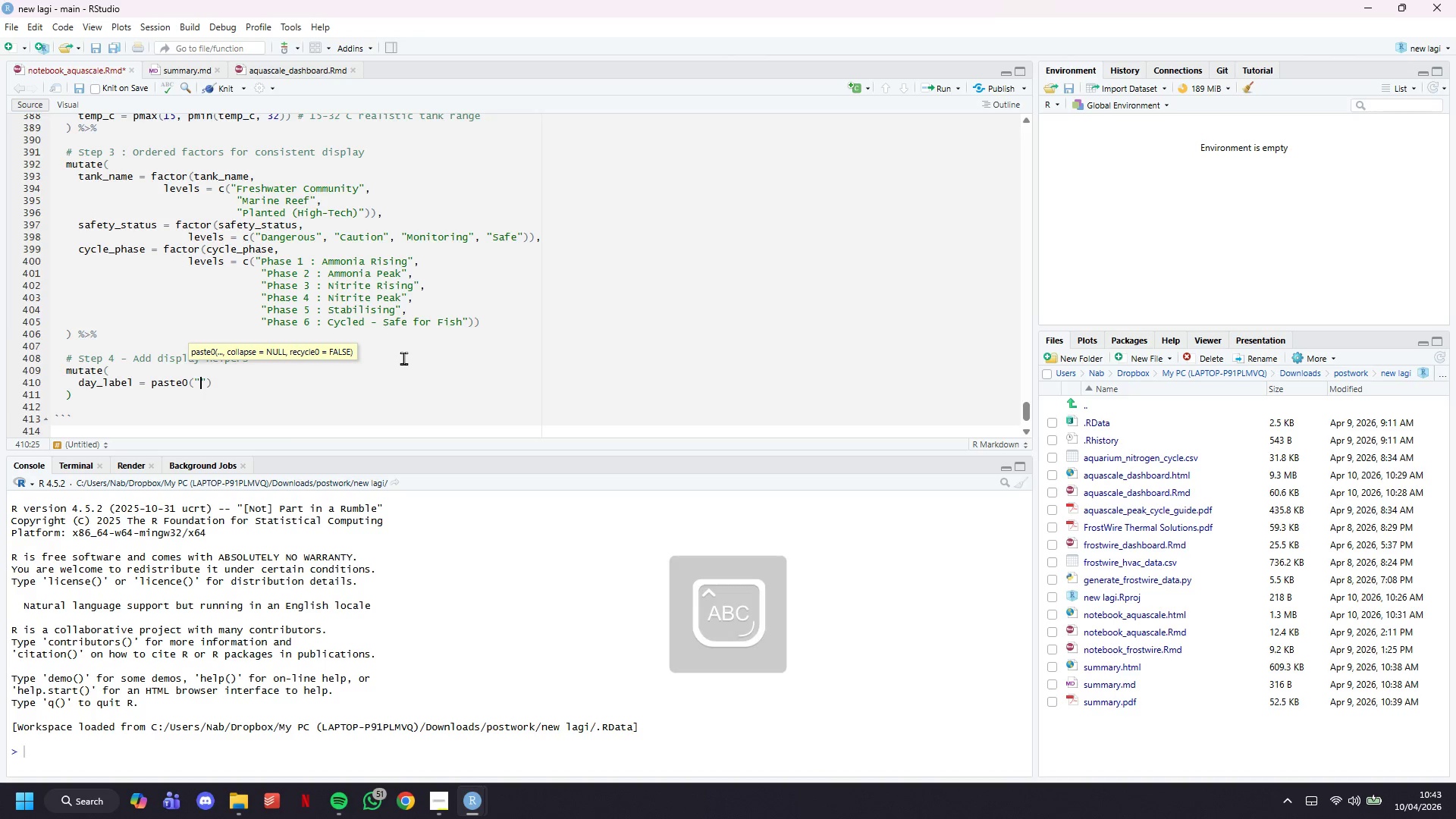 
type(Day)
 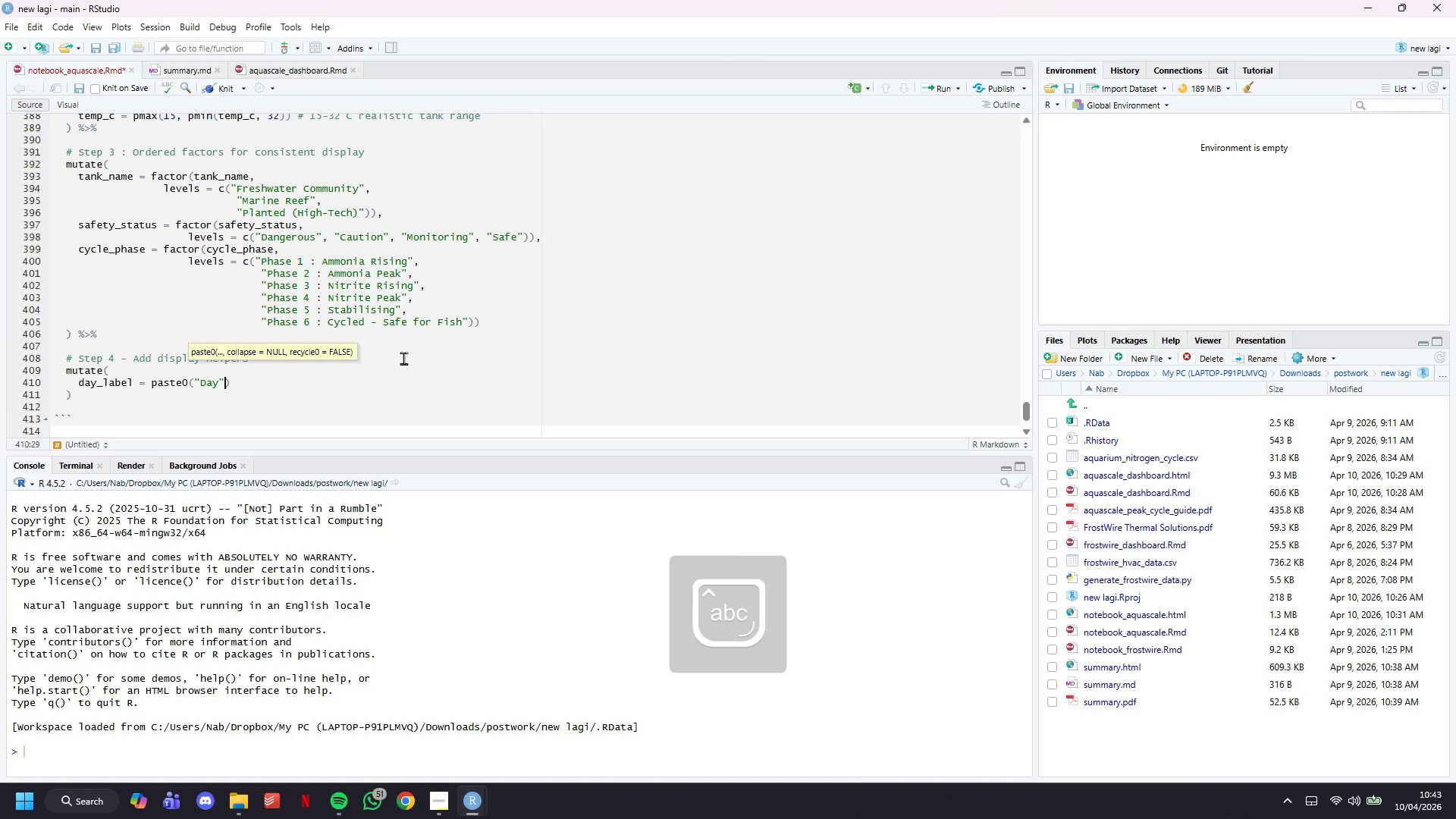 
key(ArrowRight)
 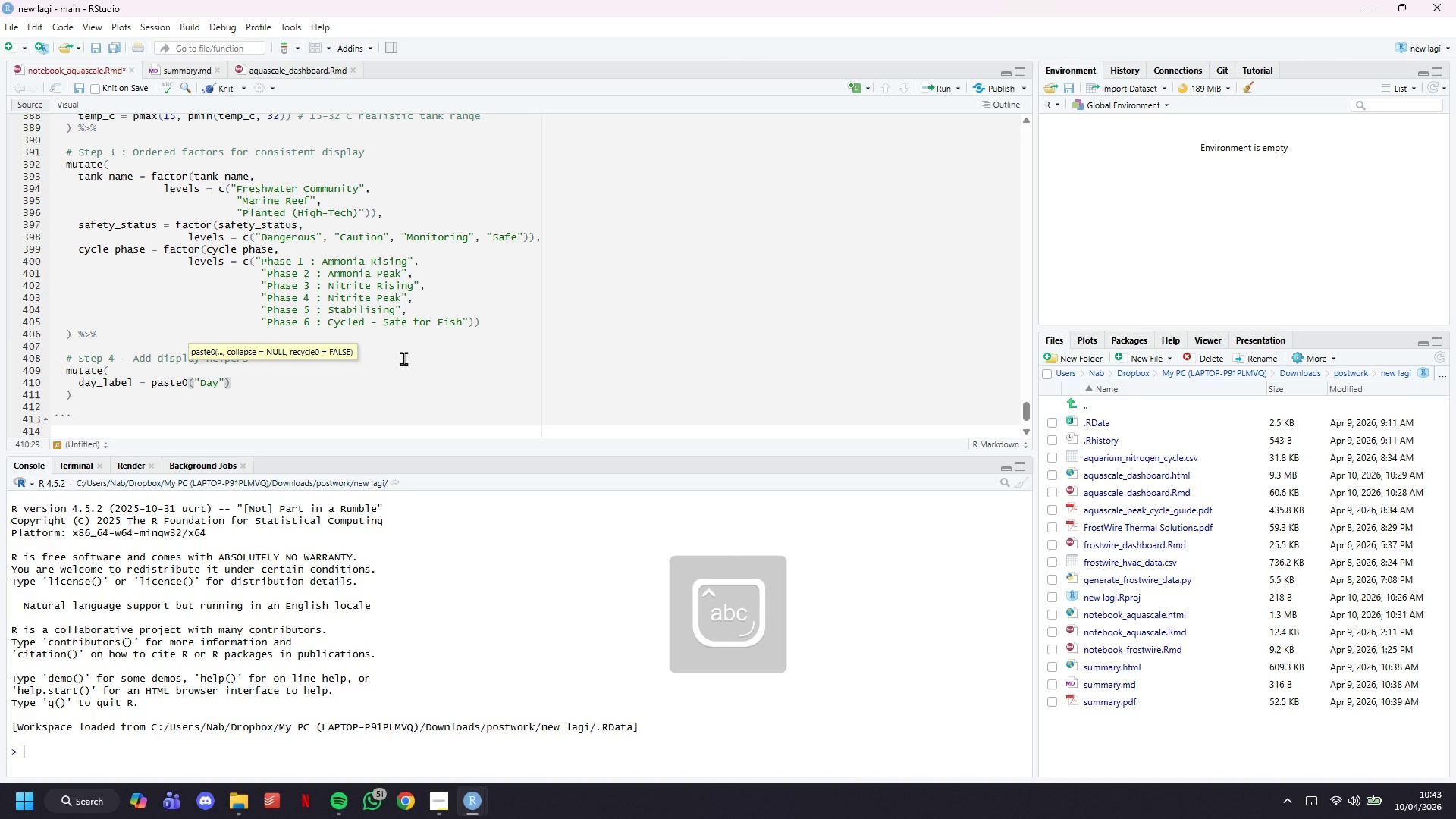 
key(ArrowLeft)
 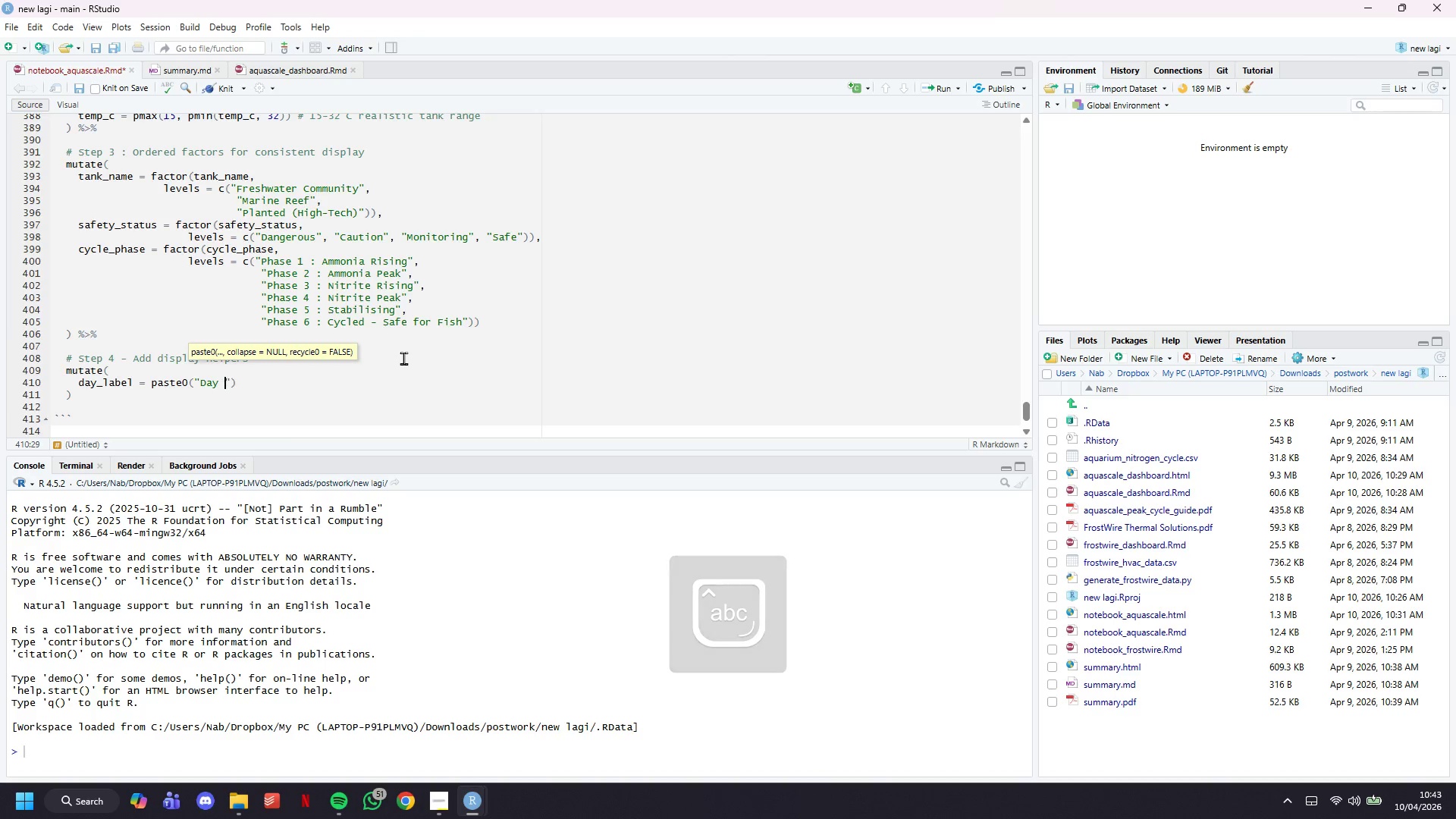 
key(Space)
 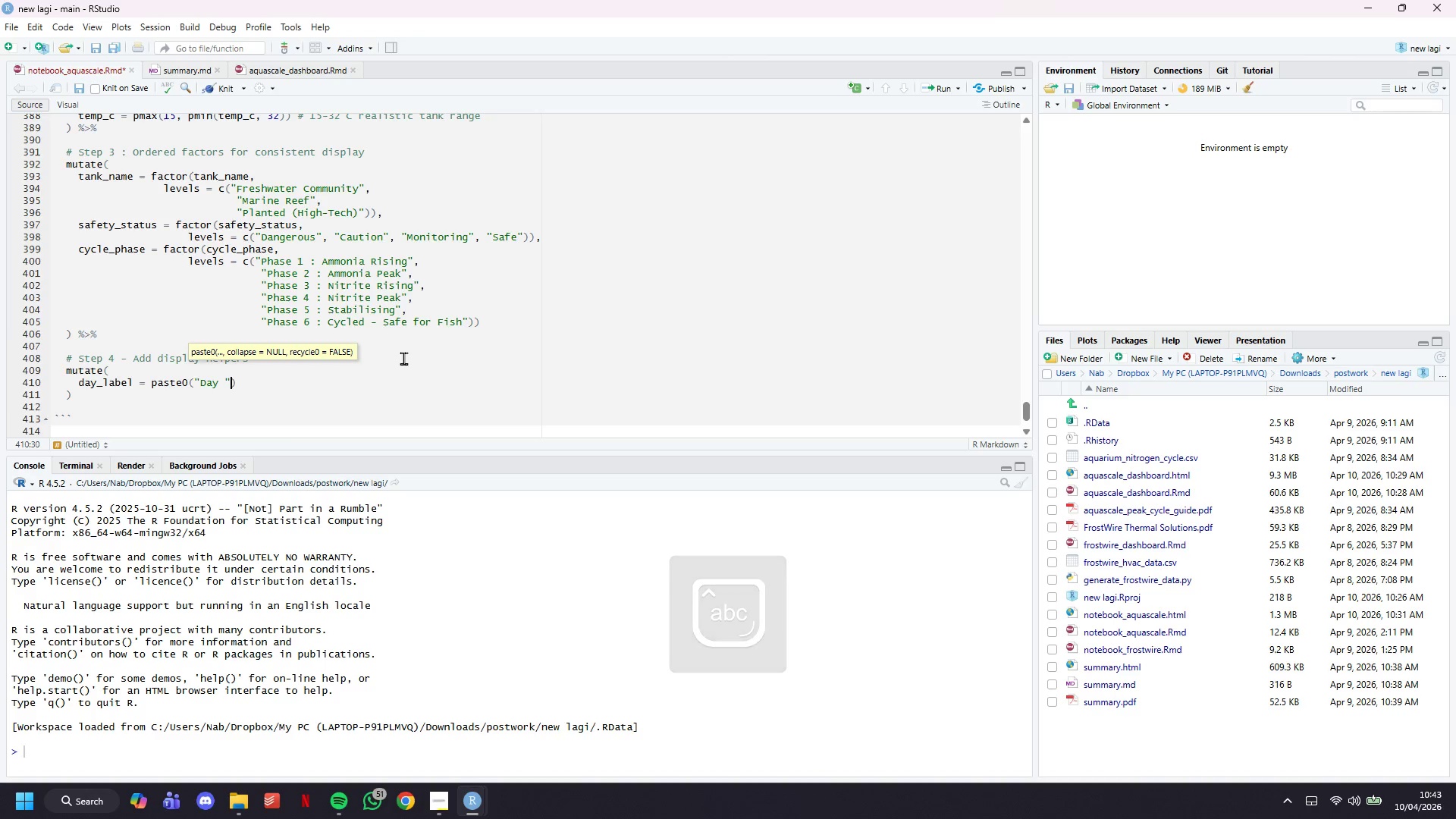 
key(ArrowRight)
 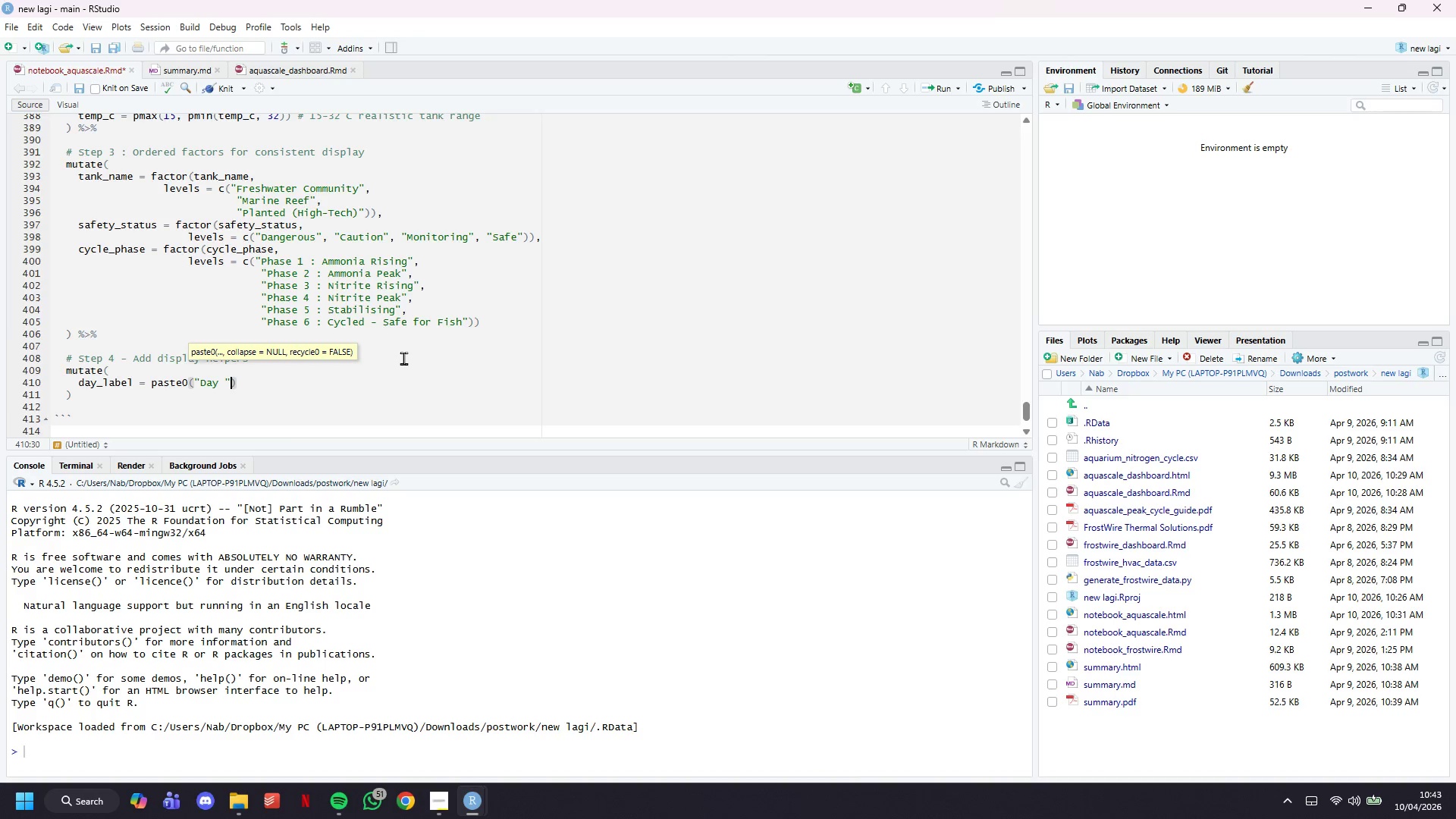 
type(, day)
 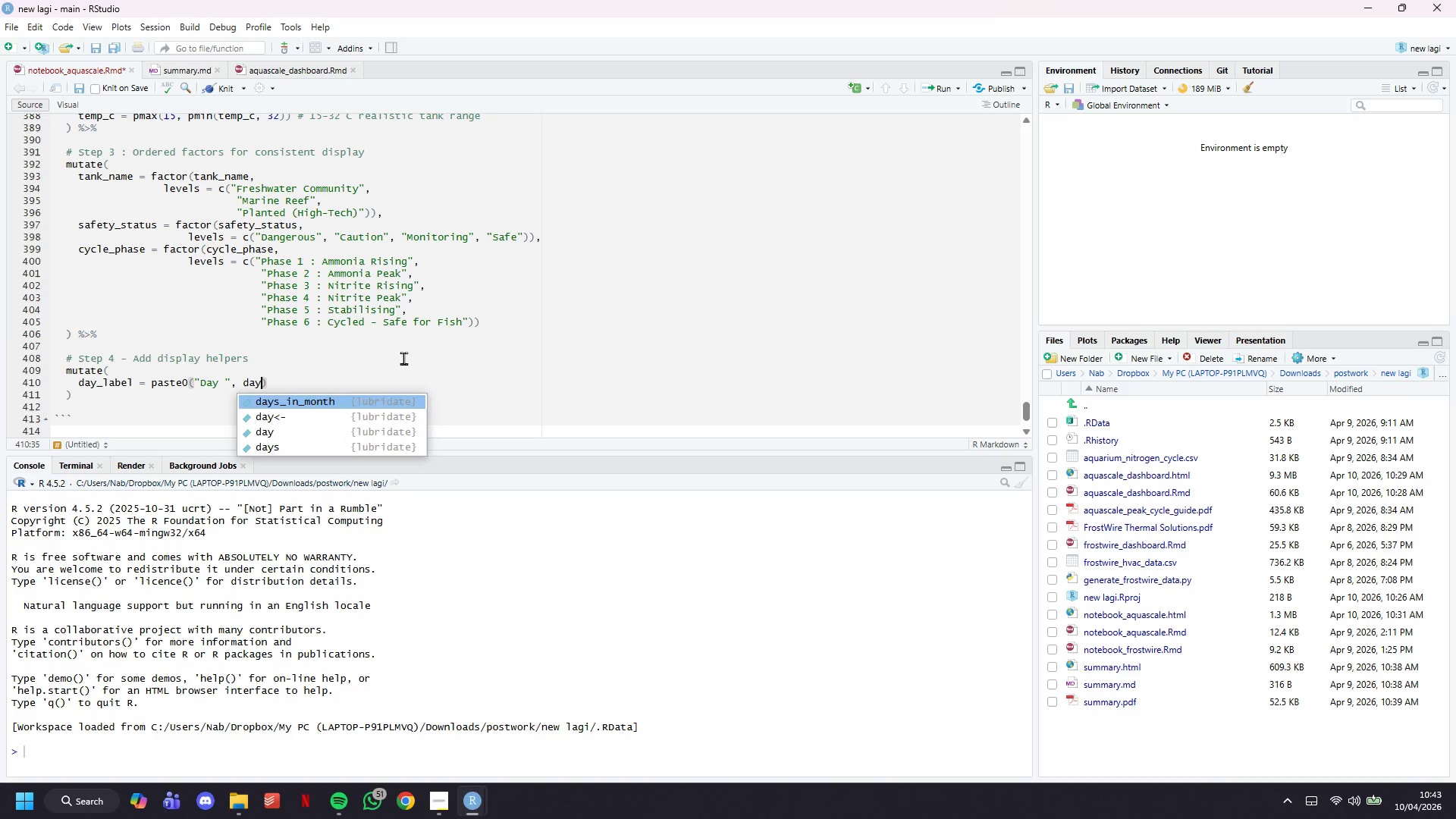 
key(ArrowRight)
 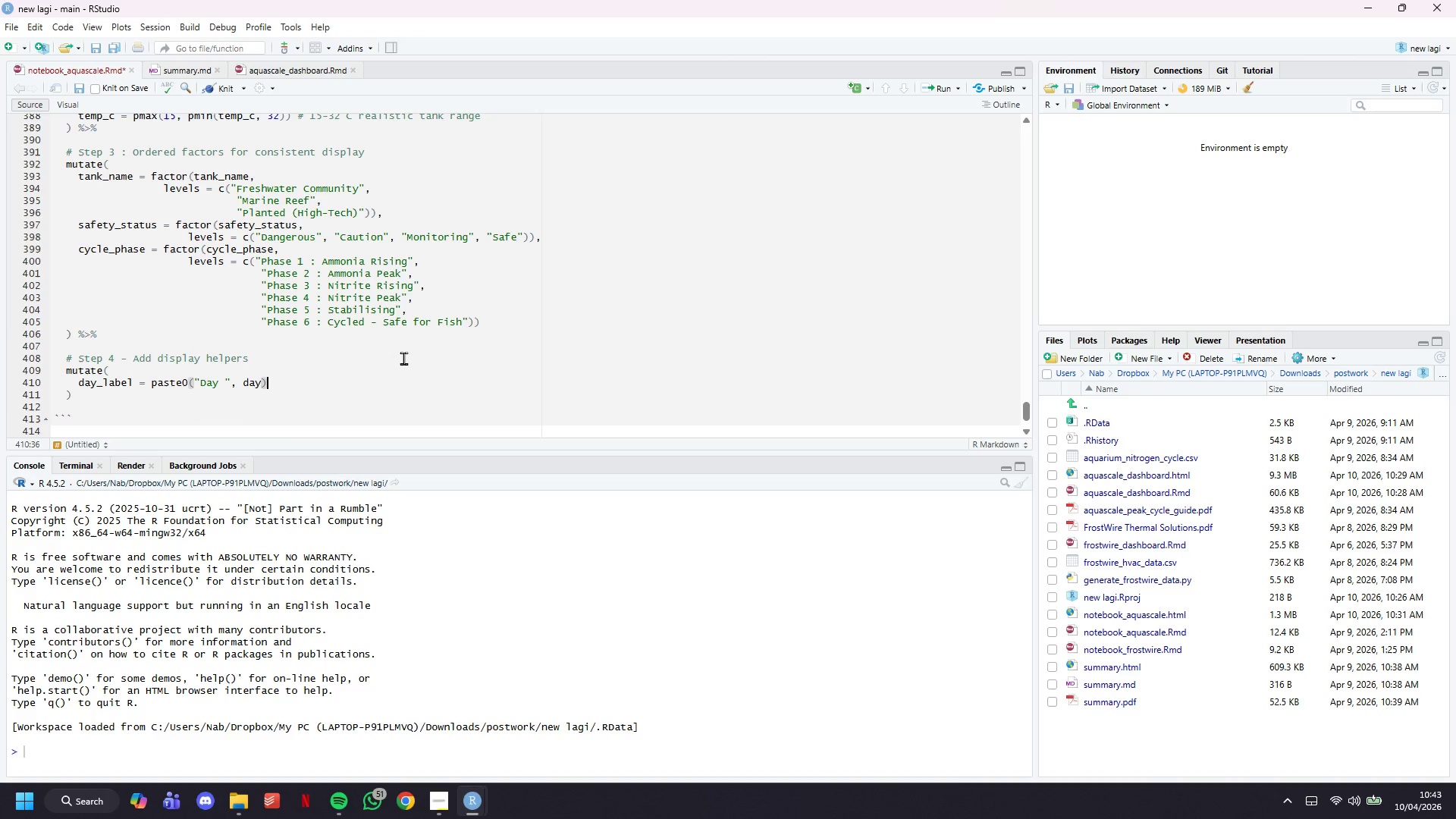 
key(Comma)
 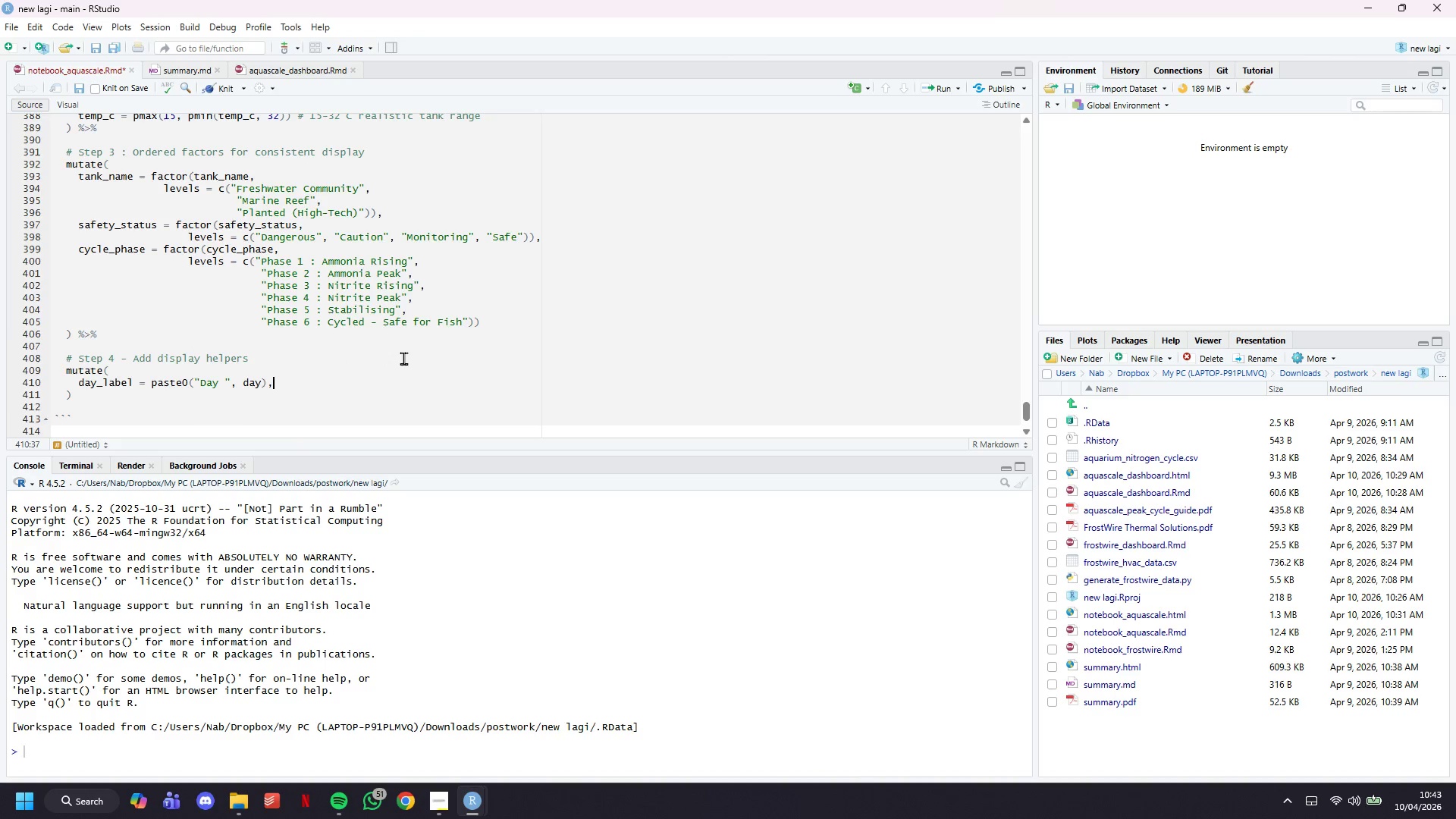 
key(Enter)
 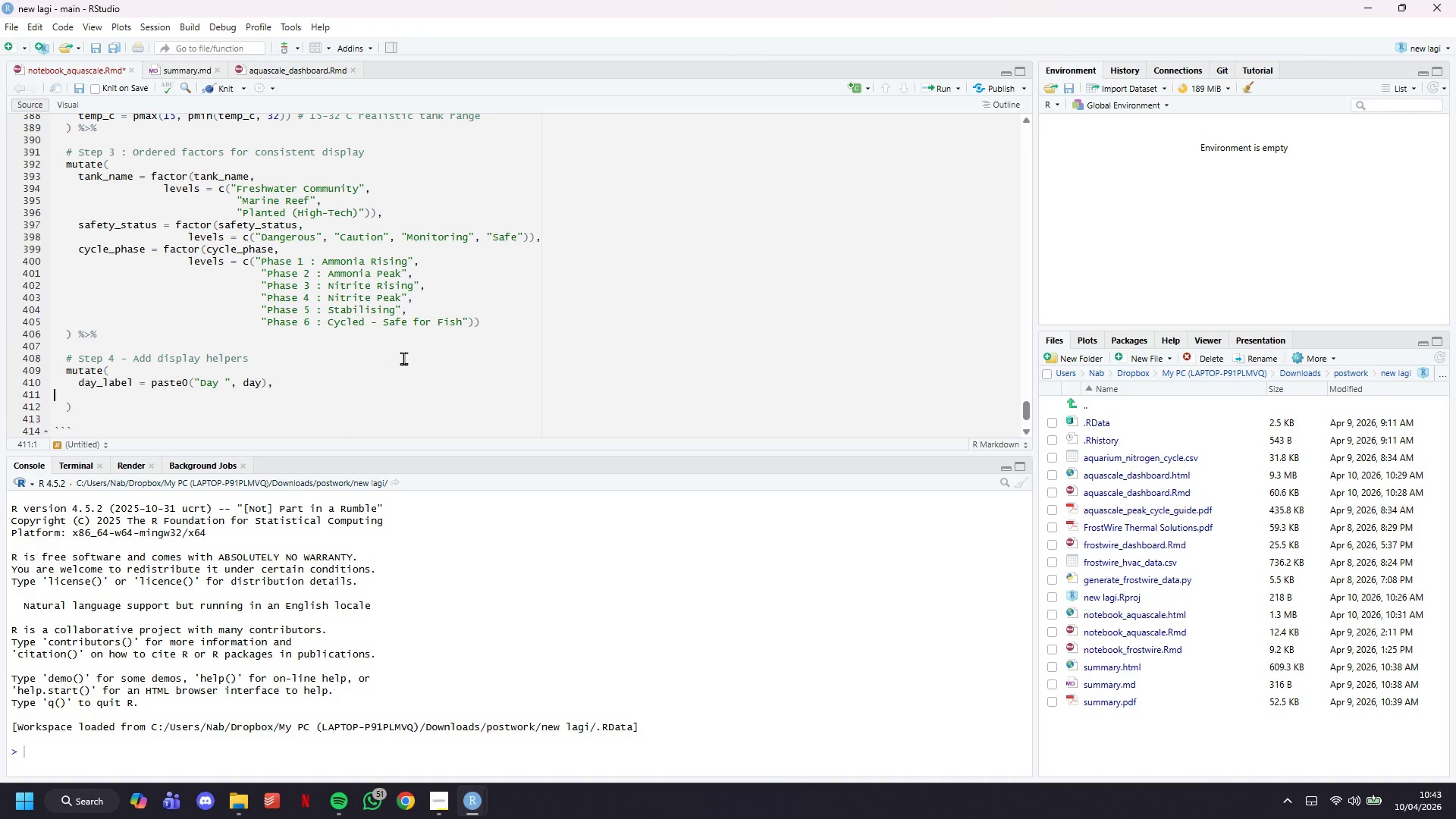 
key(Tab)
 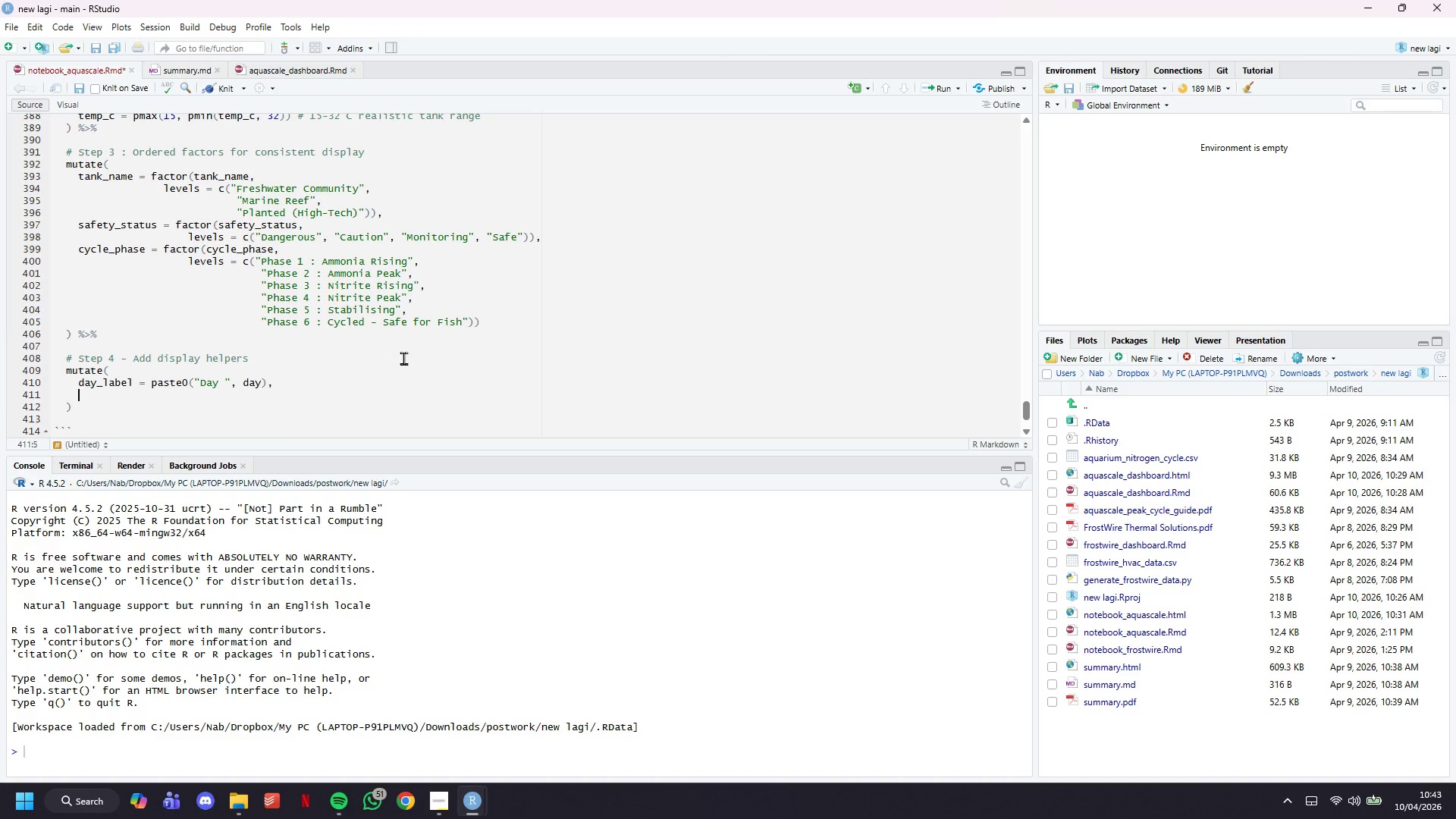 
key(Tab)
 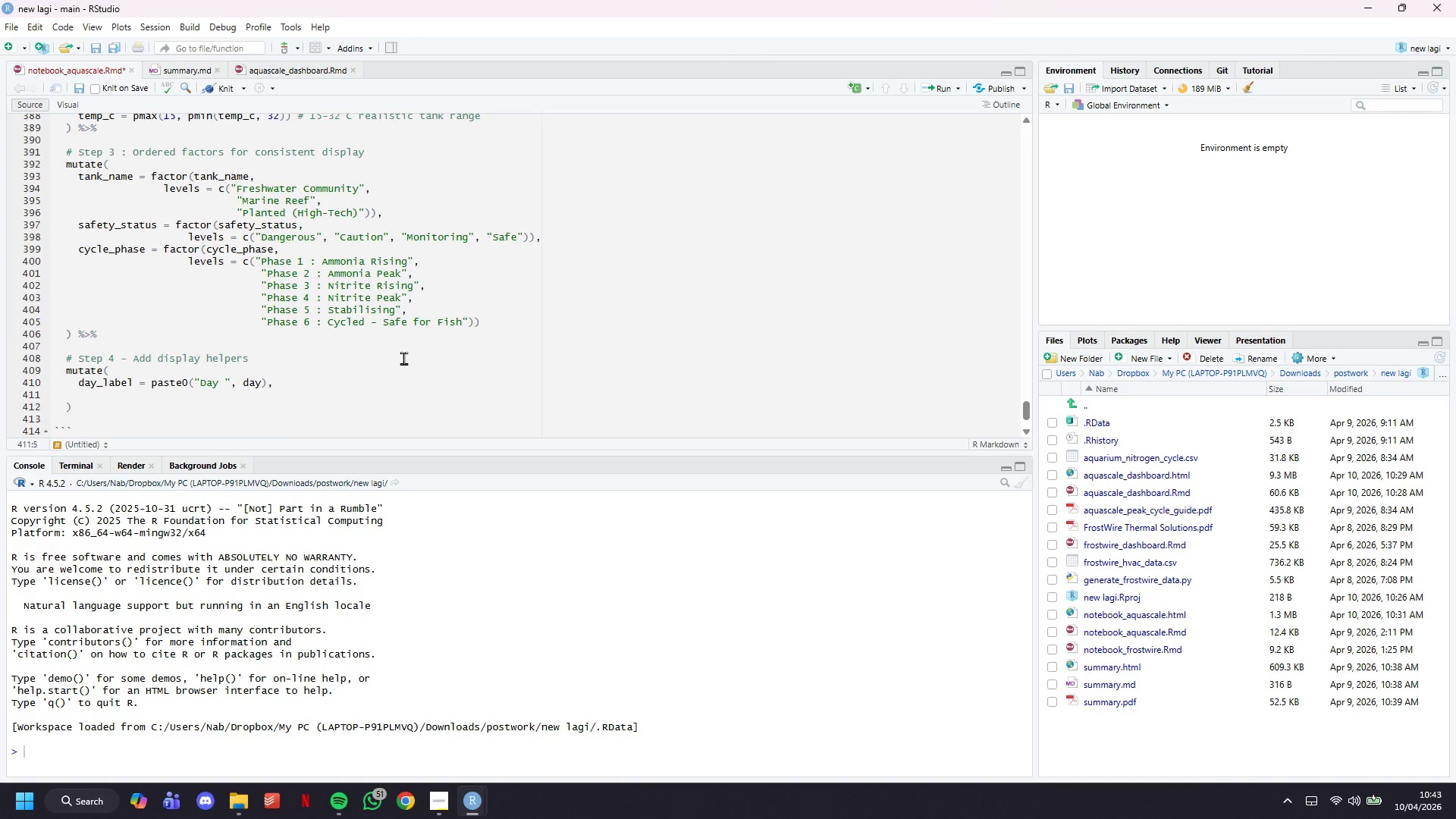 
wait(5.16)
 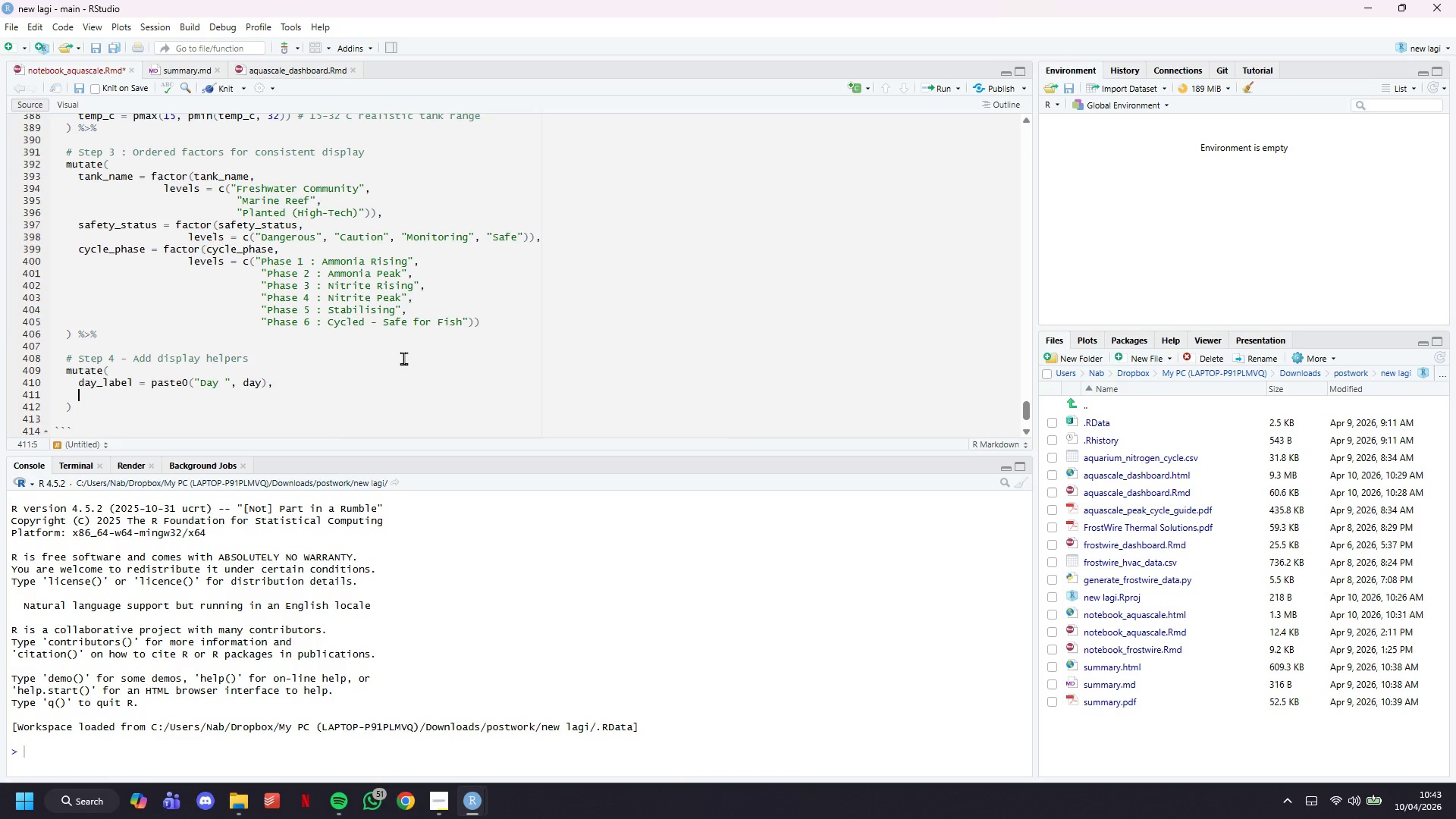 
type(date))
key(Backspace)
type(_label = format(date, "")
 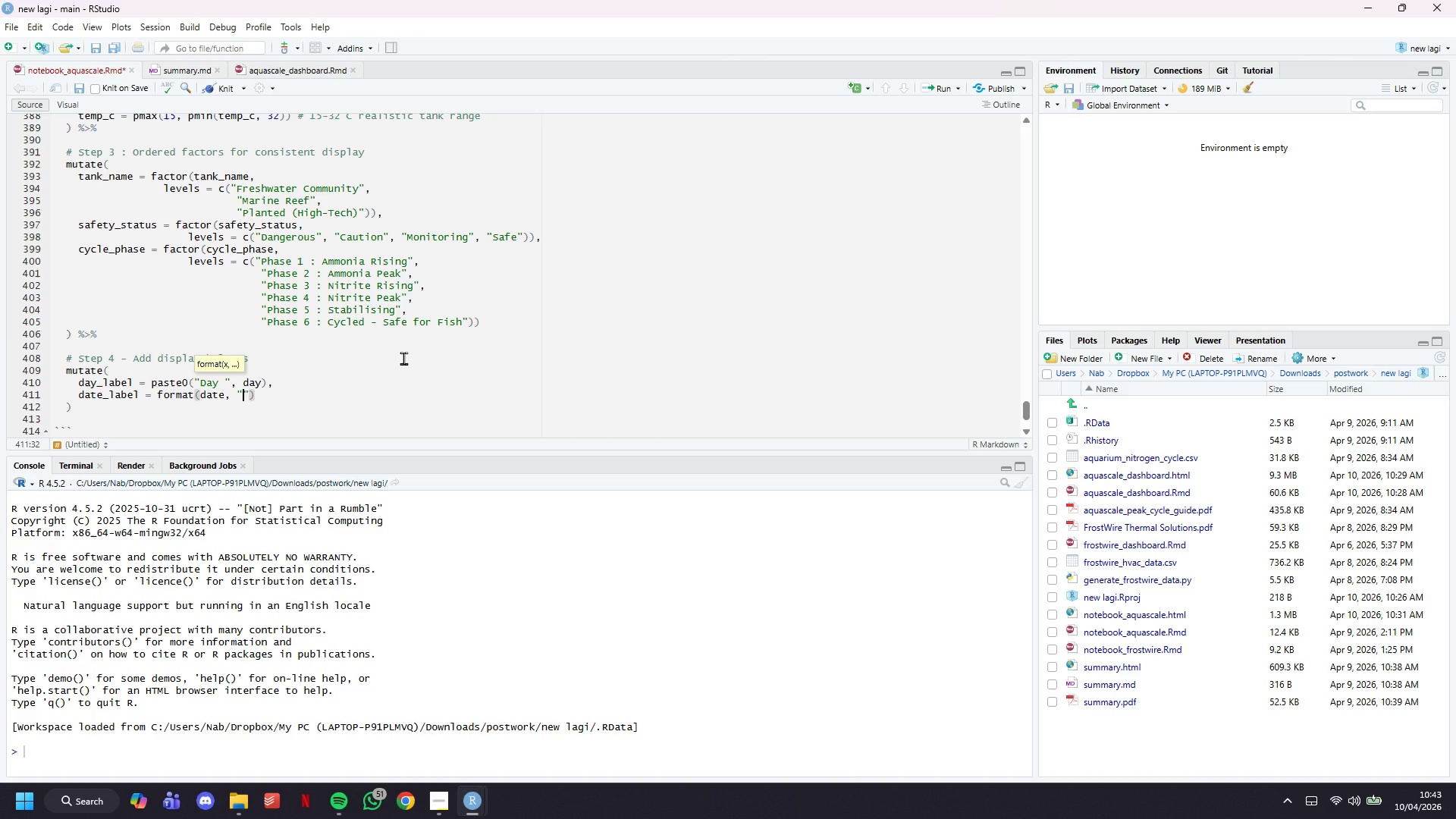 
 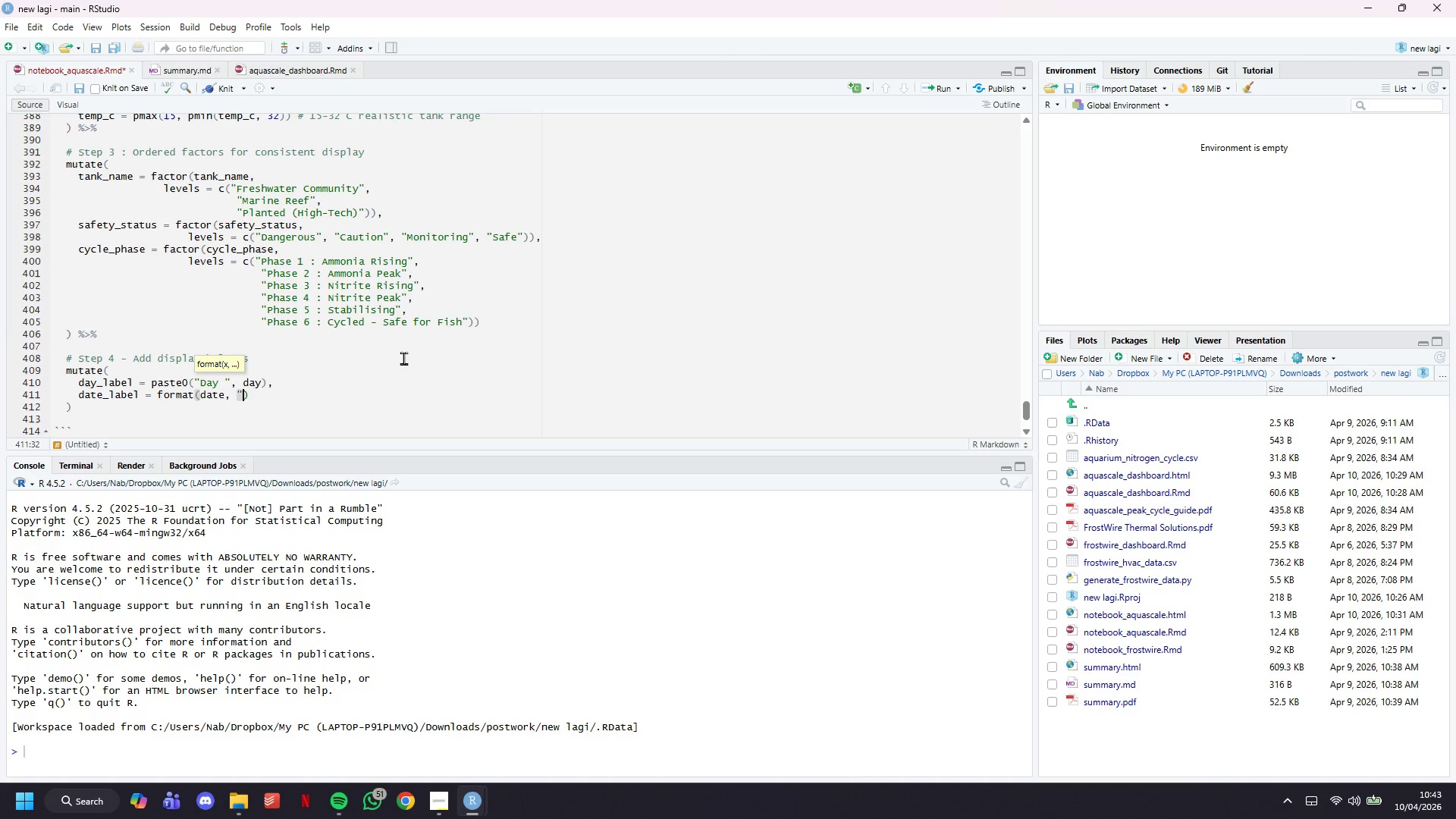 
key(ArrowLeft)
 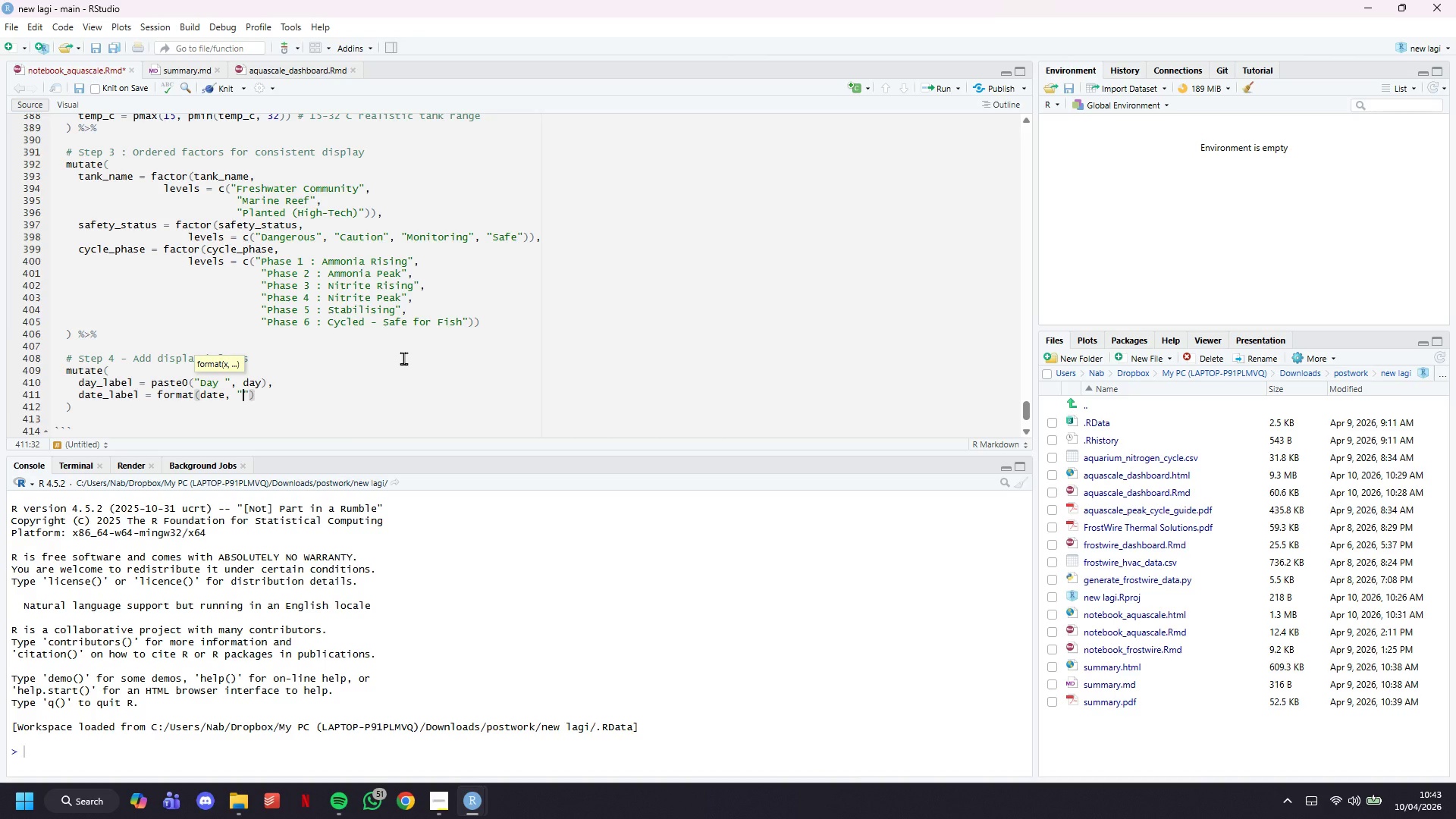 
type(%b %d)
 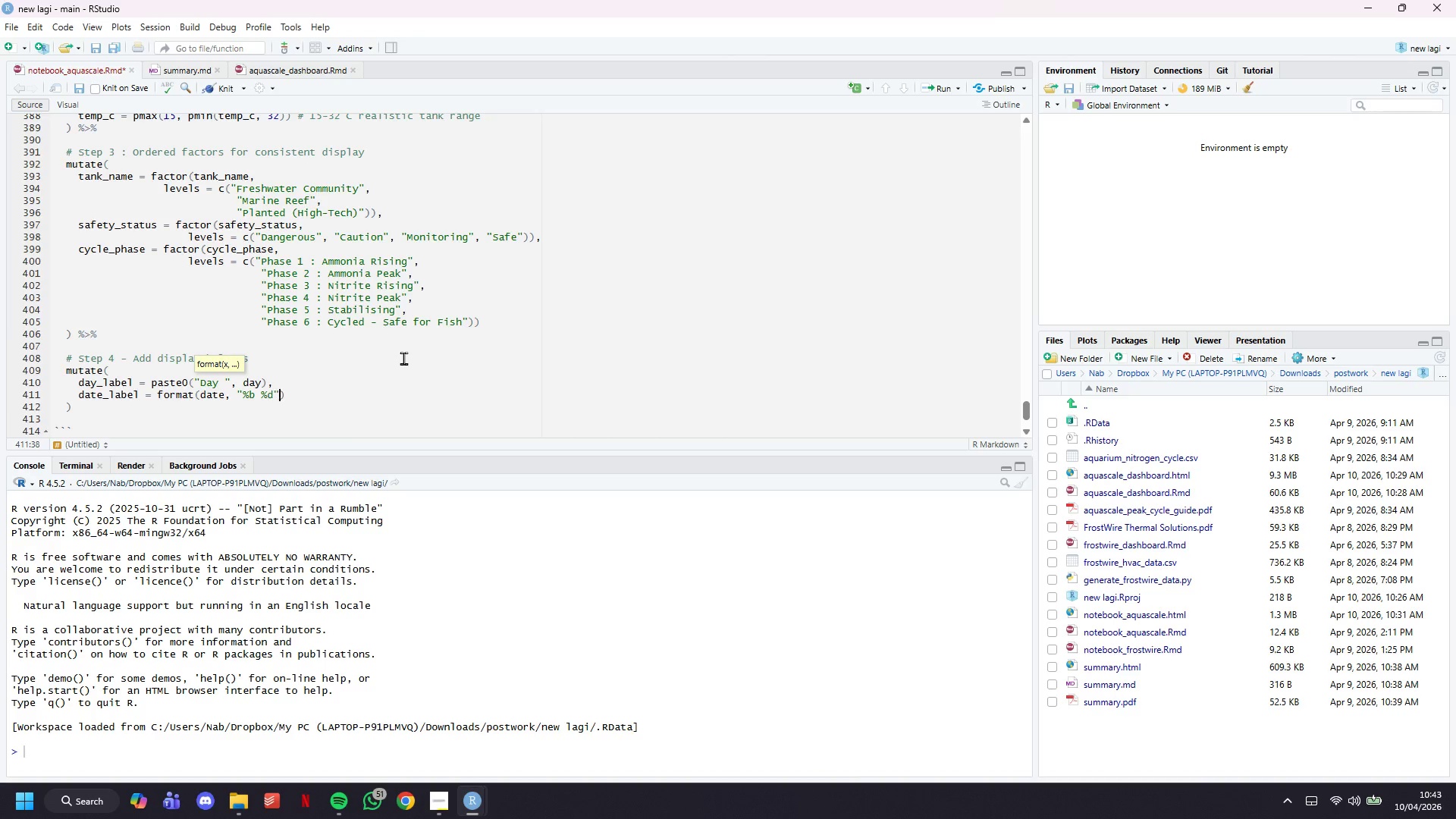 
 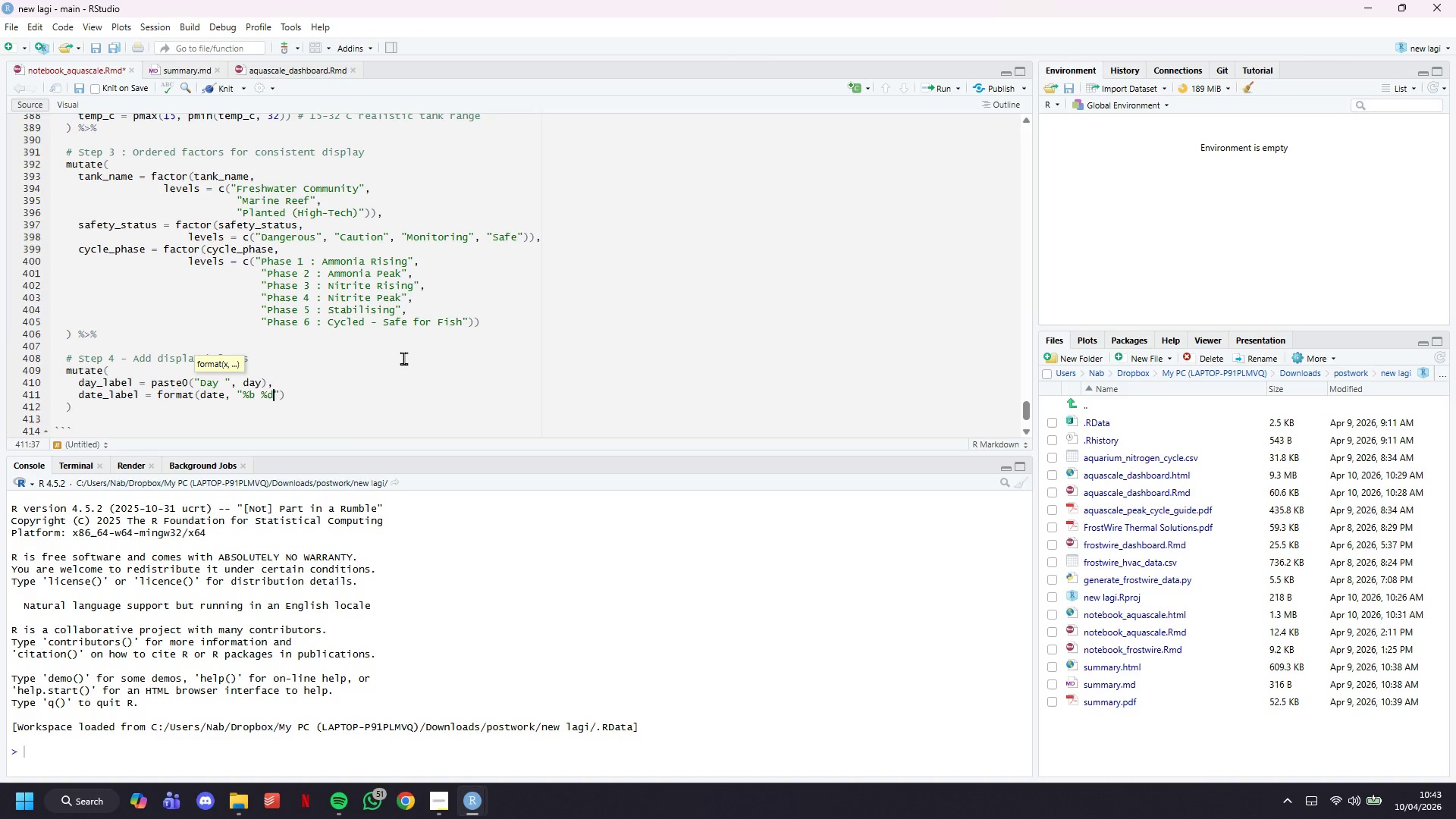 
key(ArrowRight)
 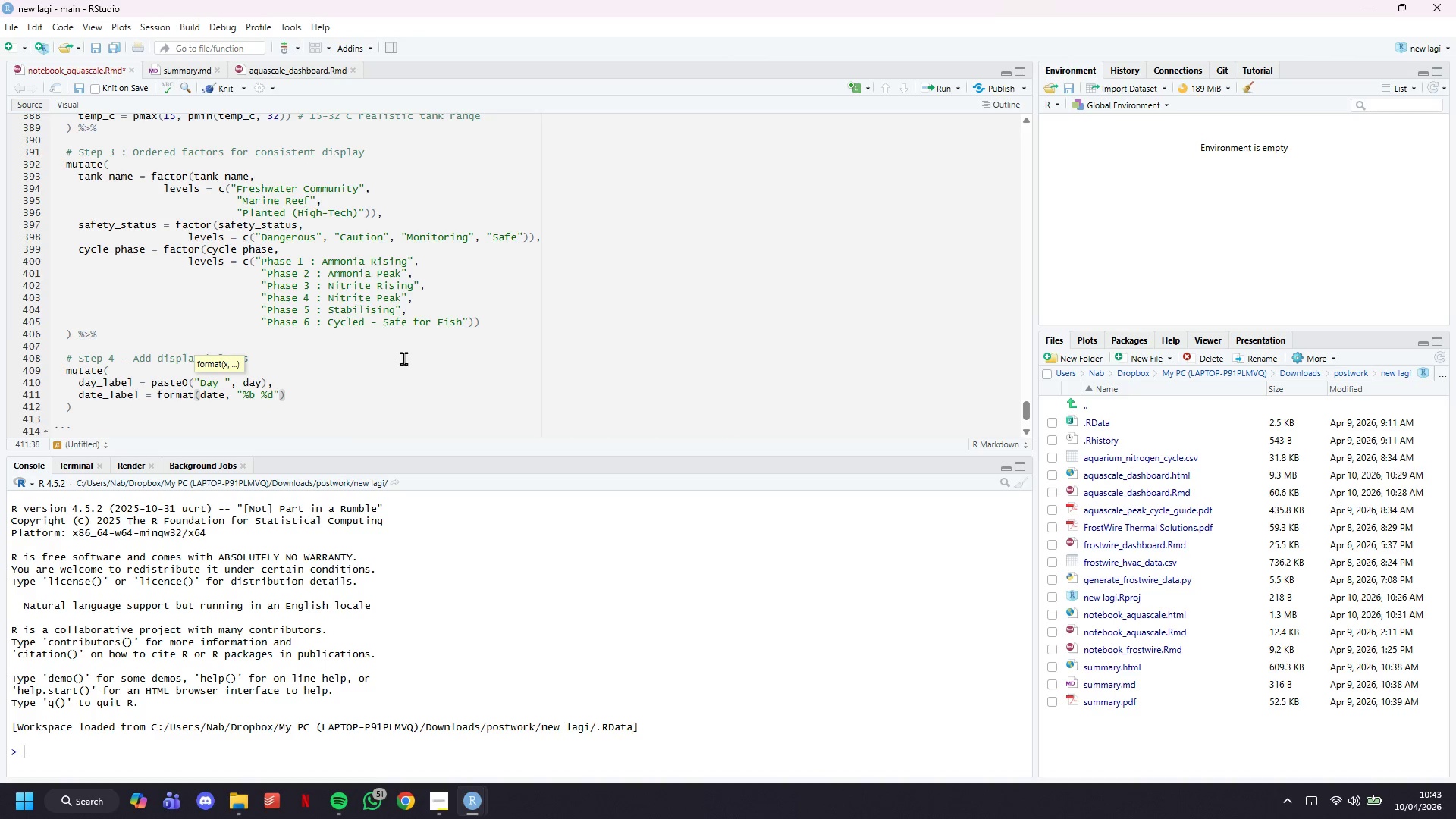 
key(ArrowRight)
 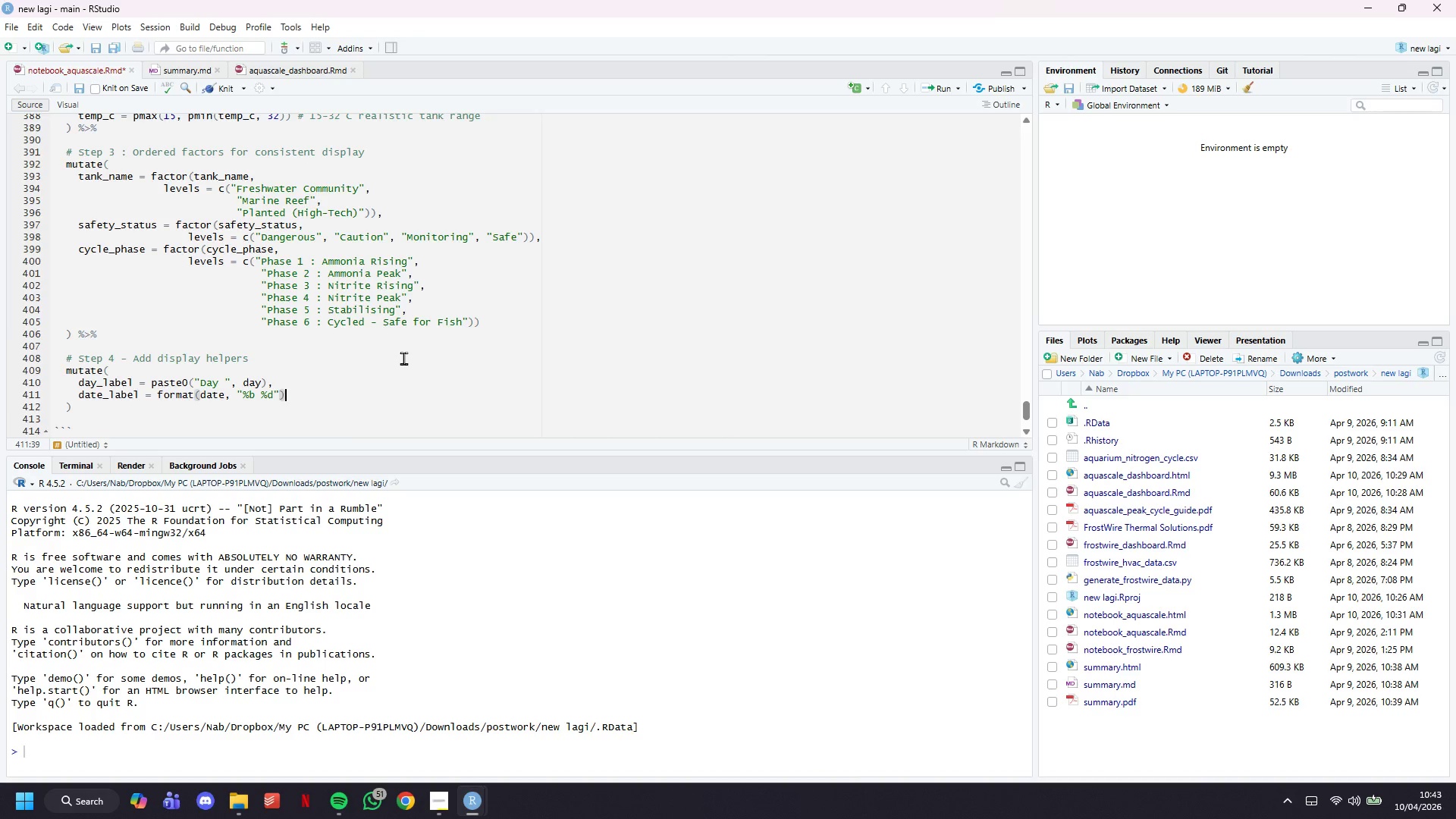 
key(Comma)
 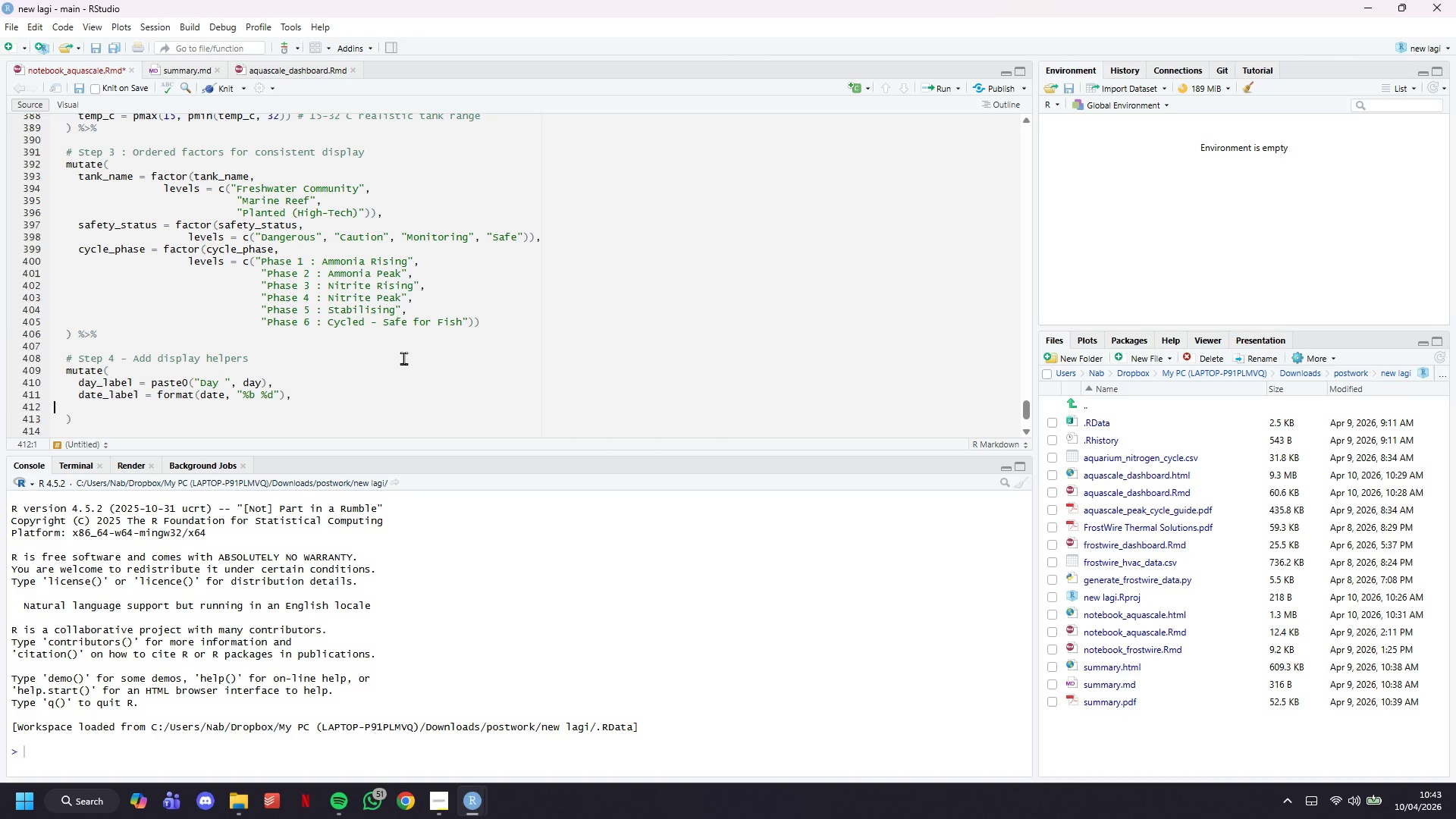 
key(Enter)
 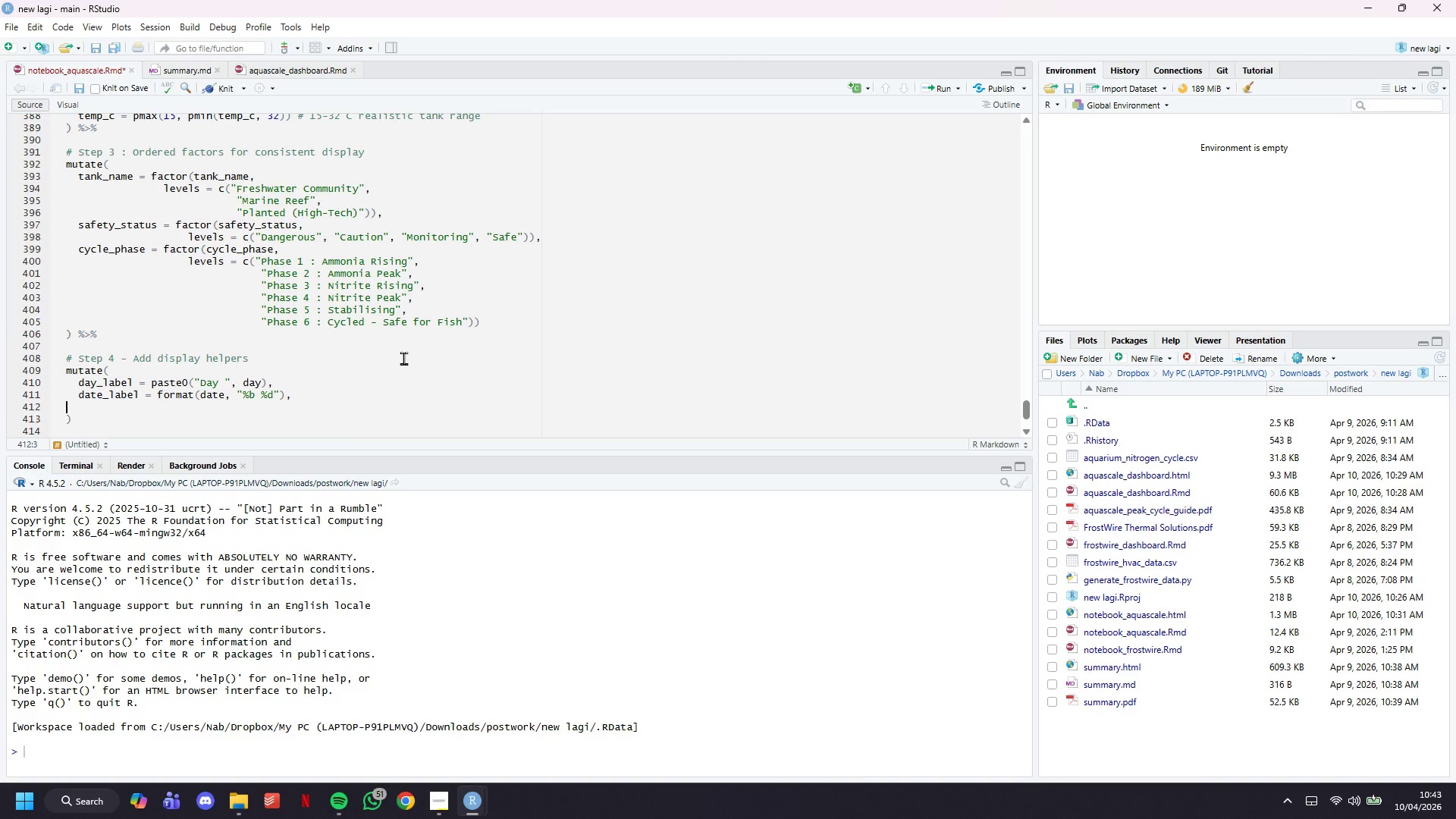 
key(Tab)
 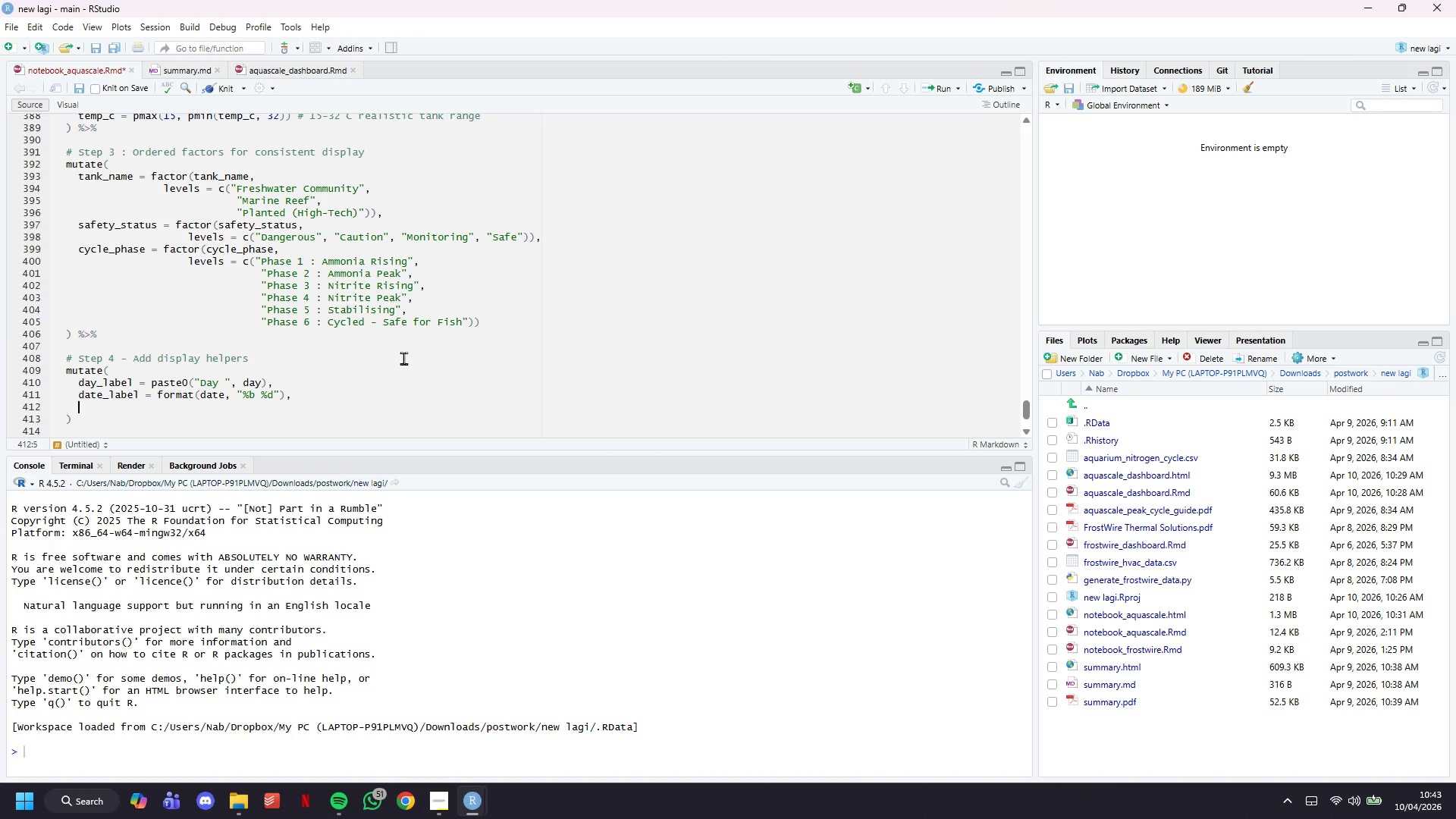 
key(Tab)
 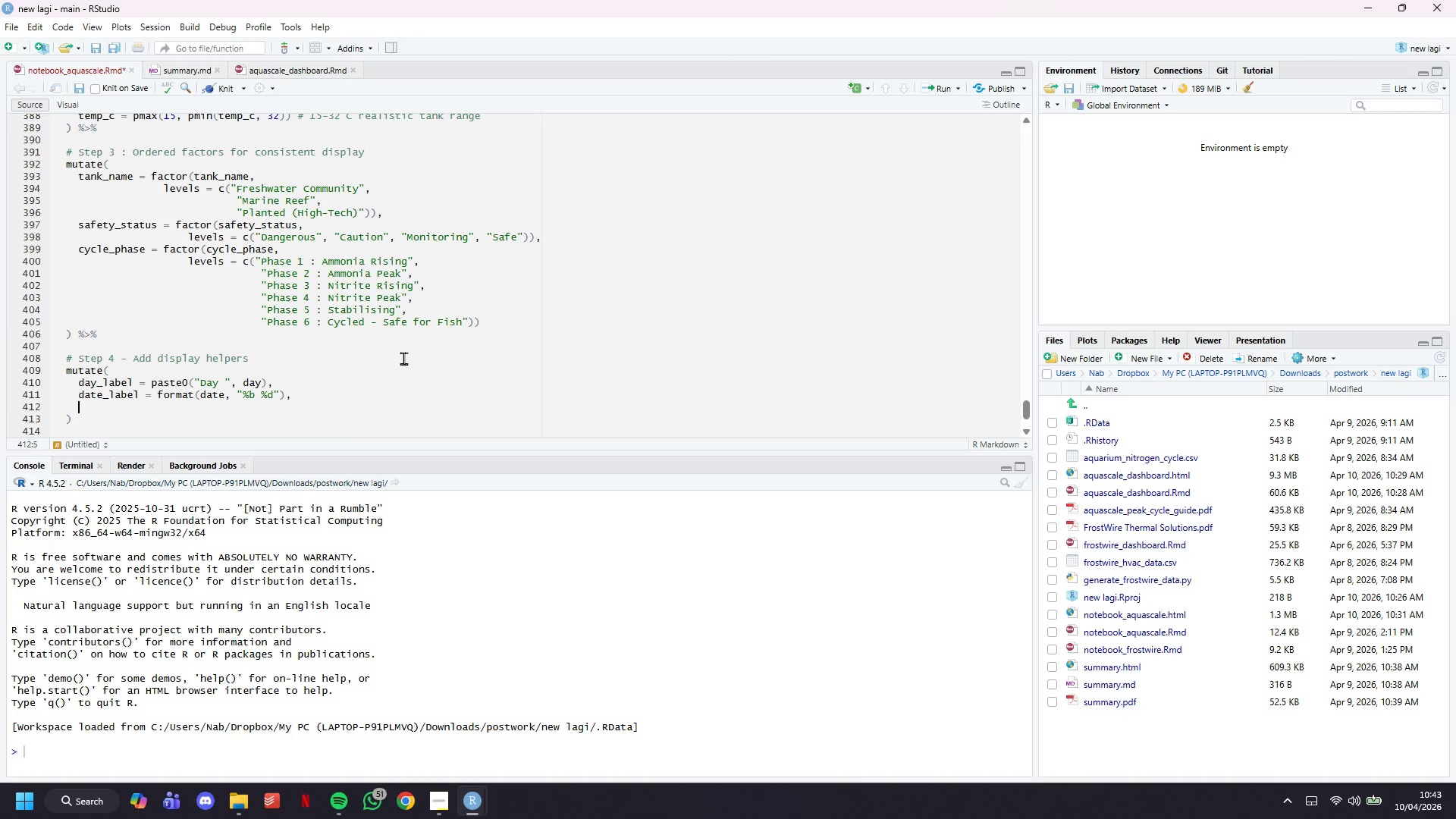 
key(Enter)
 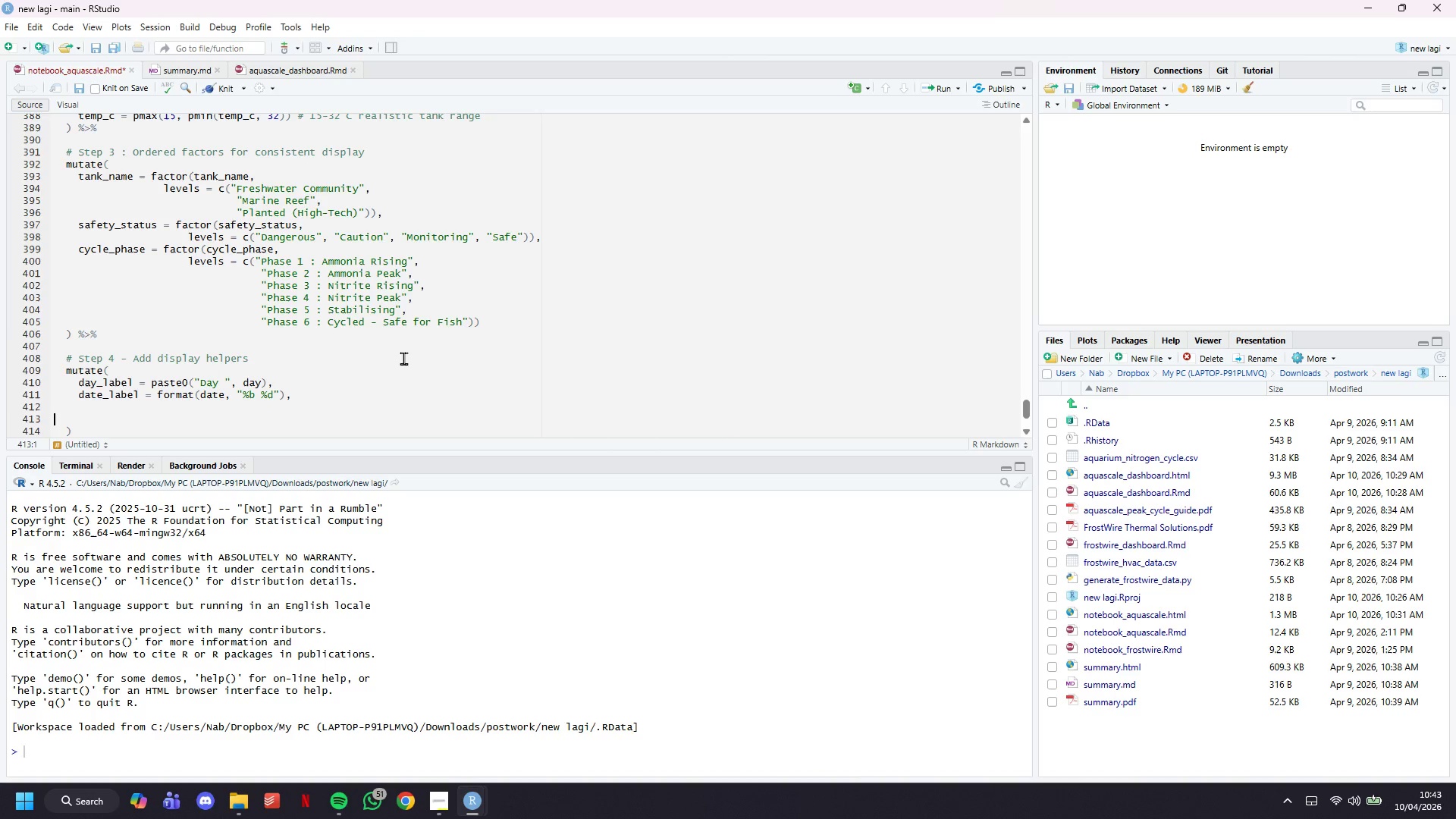 
key(Tab)
type(#)
key(Backspace)
key(Backspace)
key(Backspace)
key(Backspace)
key(Tab)
type(# Long-form tooltip for all charts)
 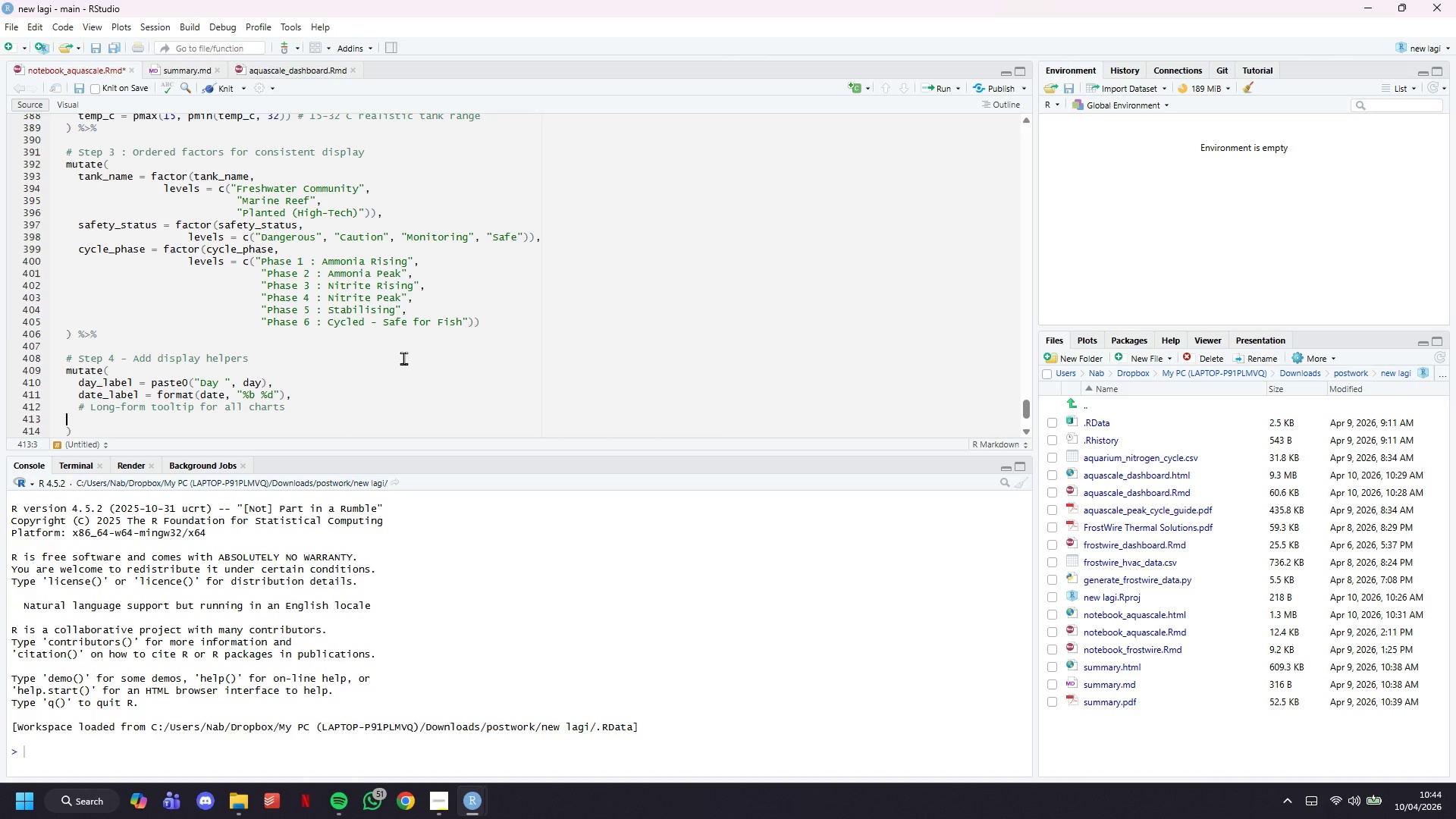 
 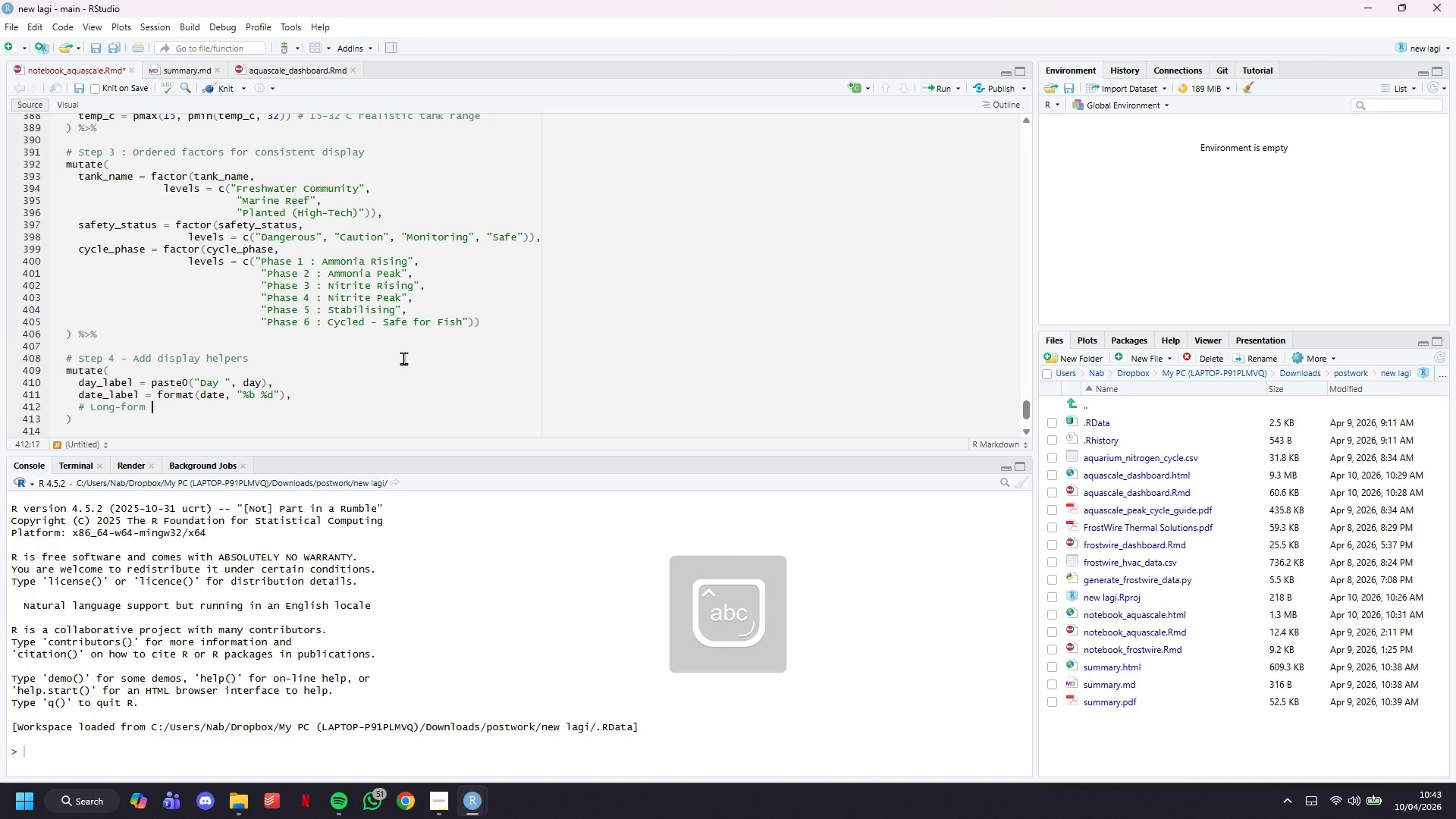 
key(Enter)
 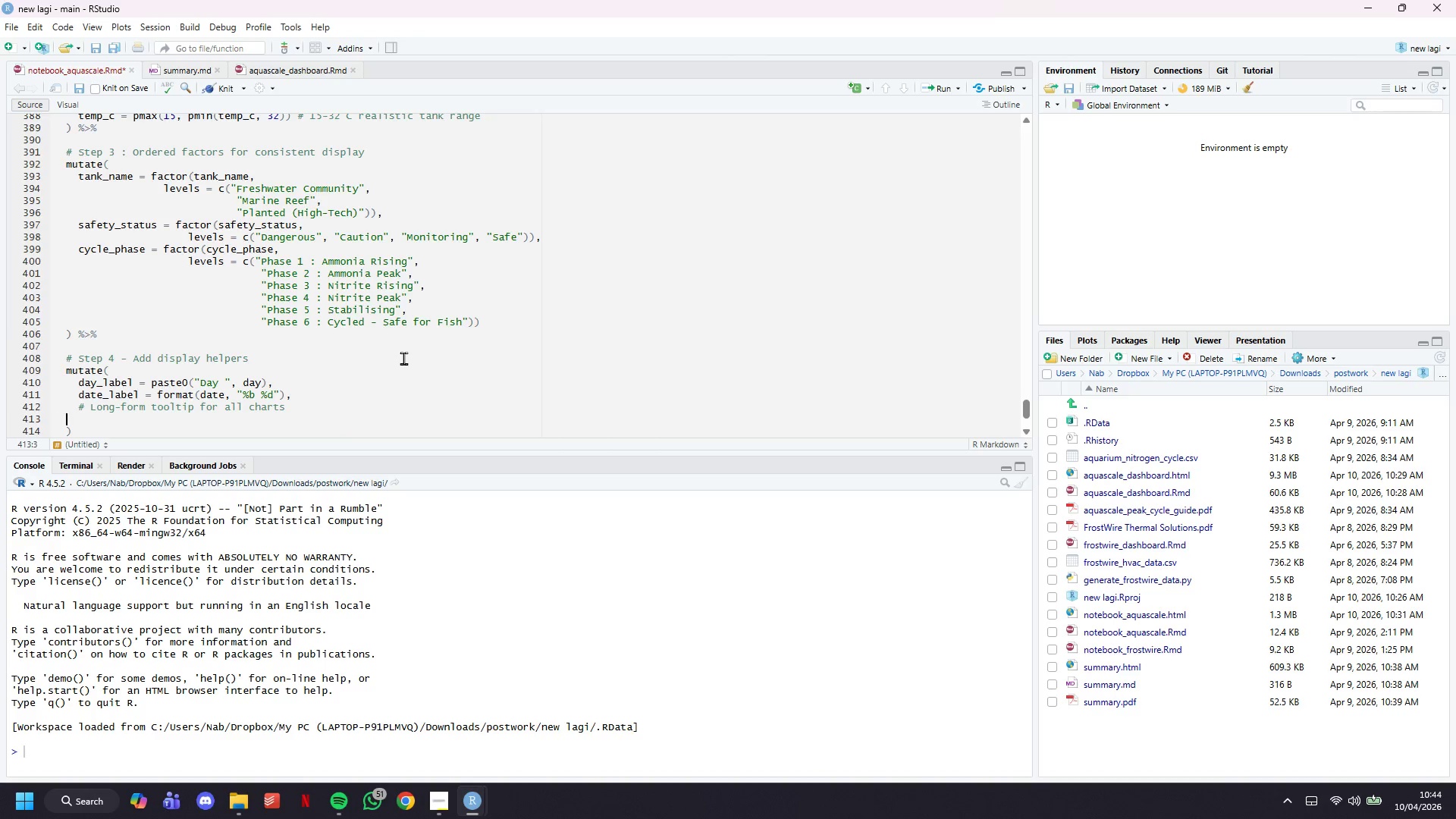 
key(Tab)
key(Tab)
type(tooltip+)
key(Backspace)
type(_base = paste0()
 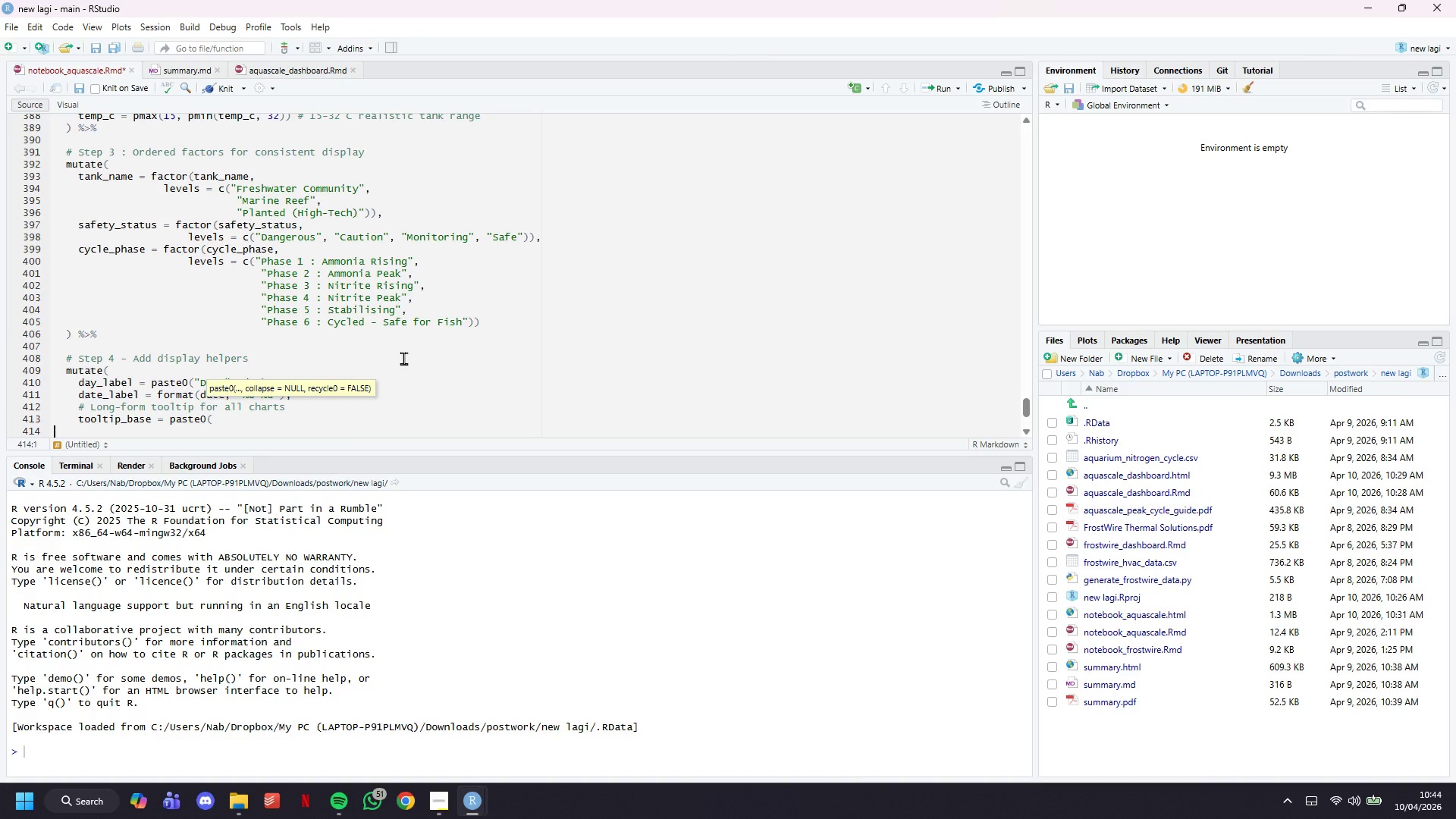 
 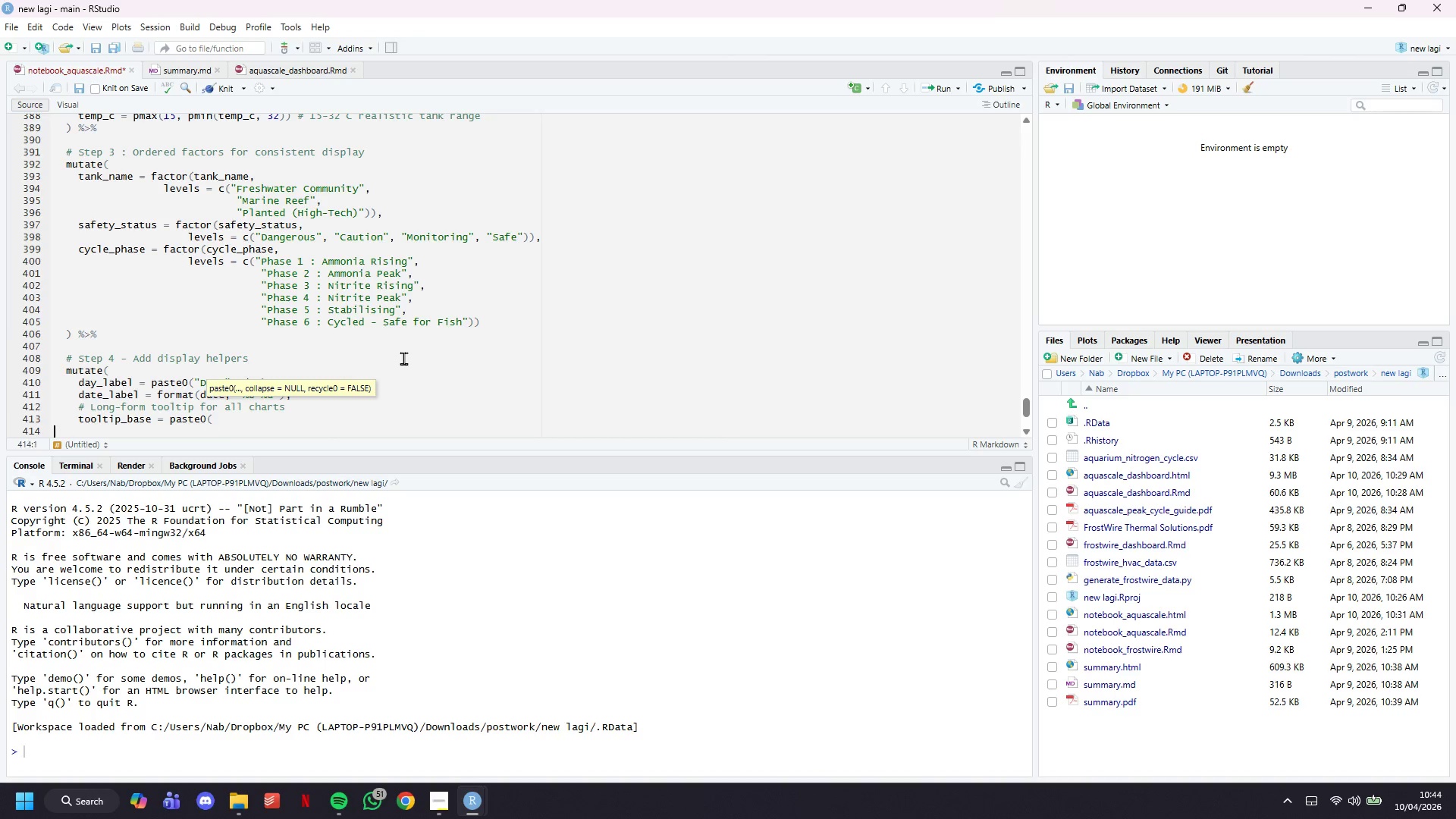 
key(Enter)
 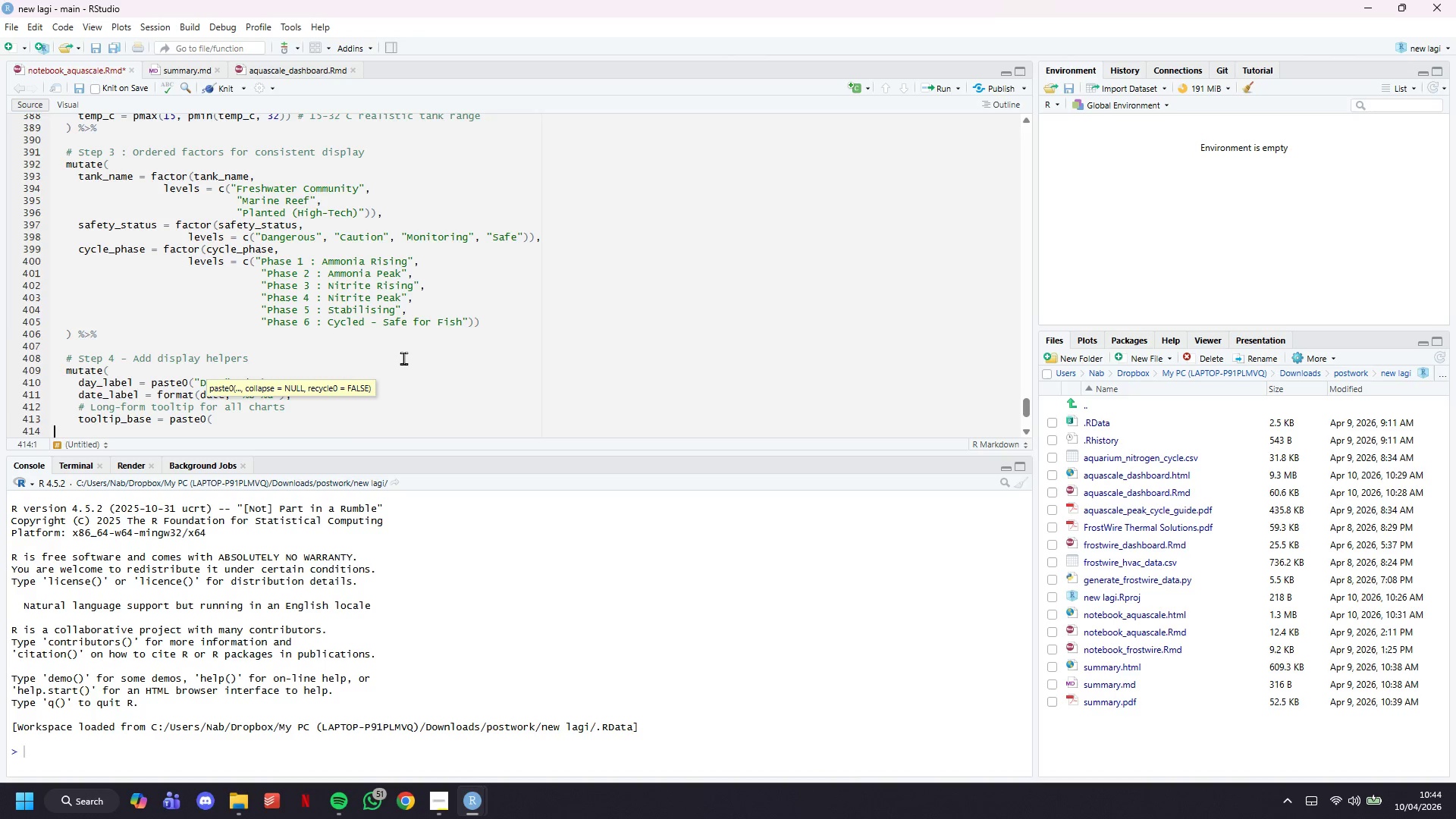 
key(Tab)
 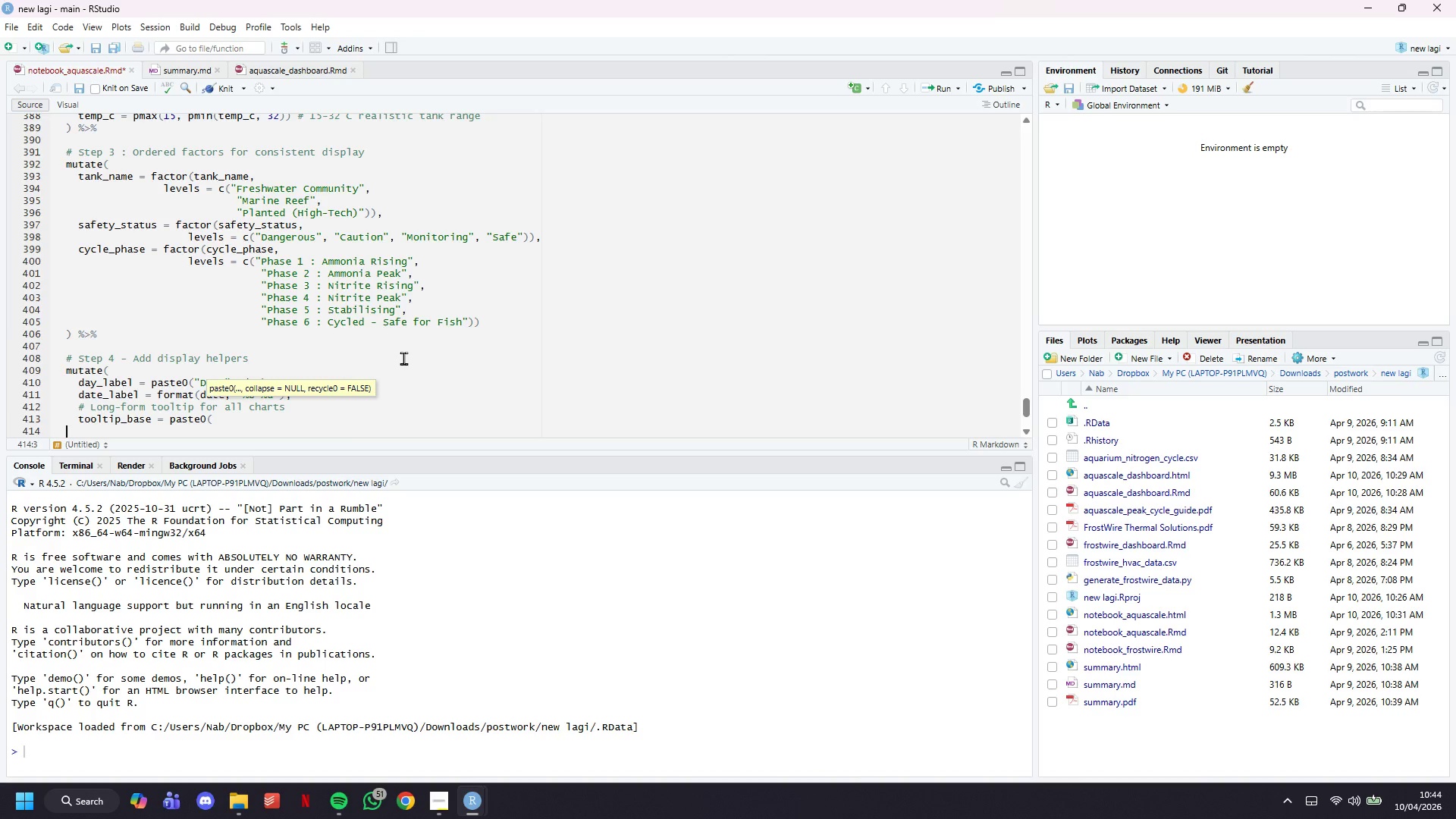 
key(Tab)
 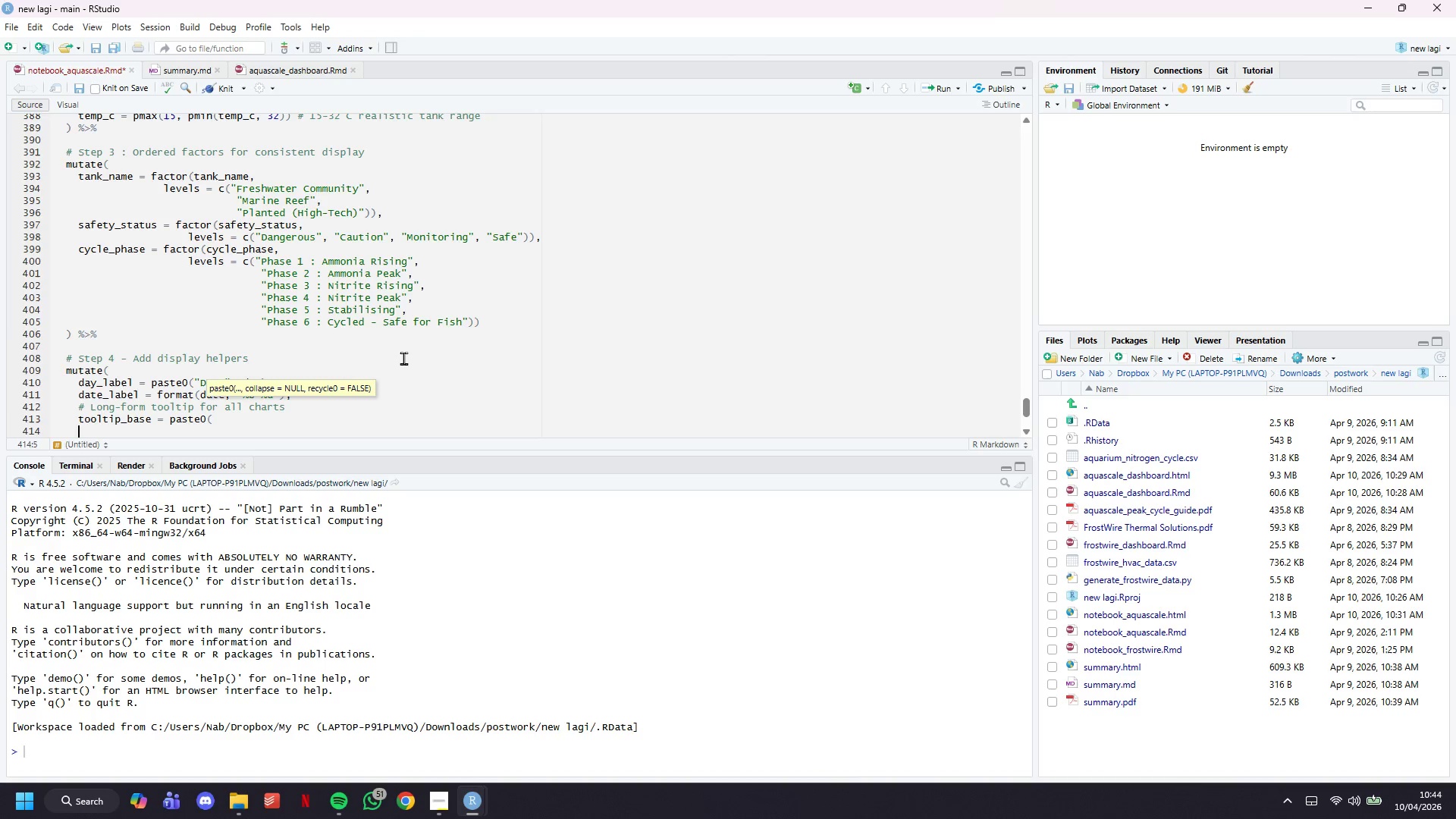 
key(Tab)
 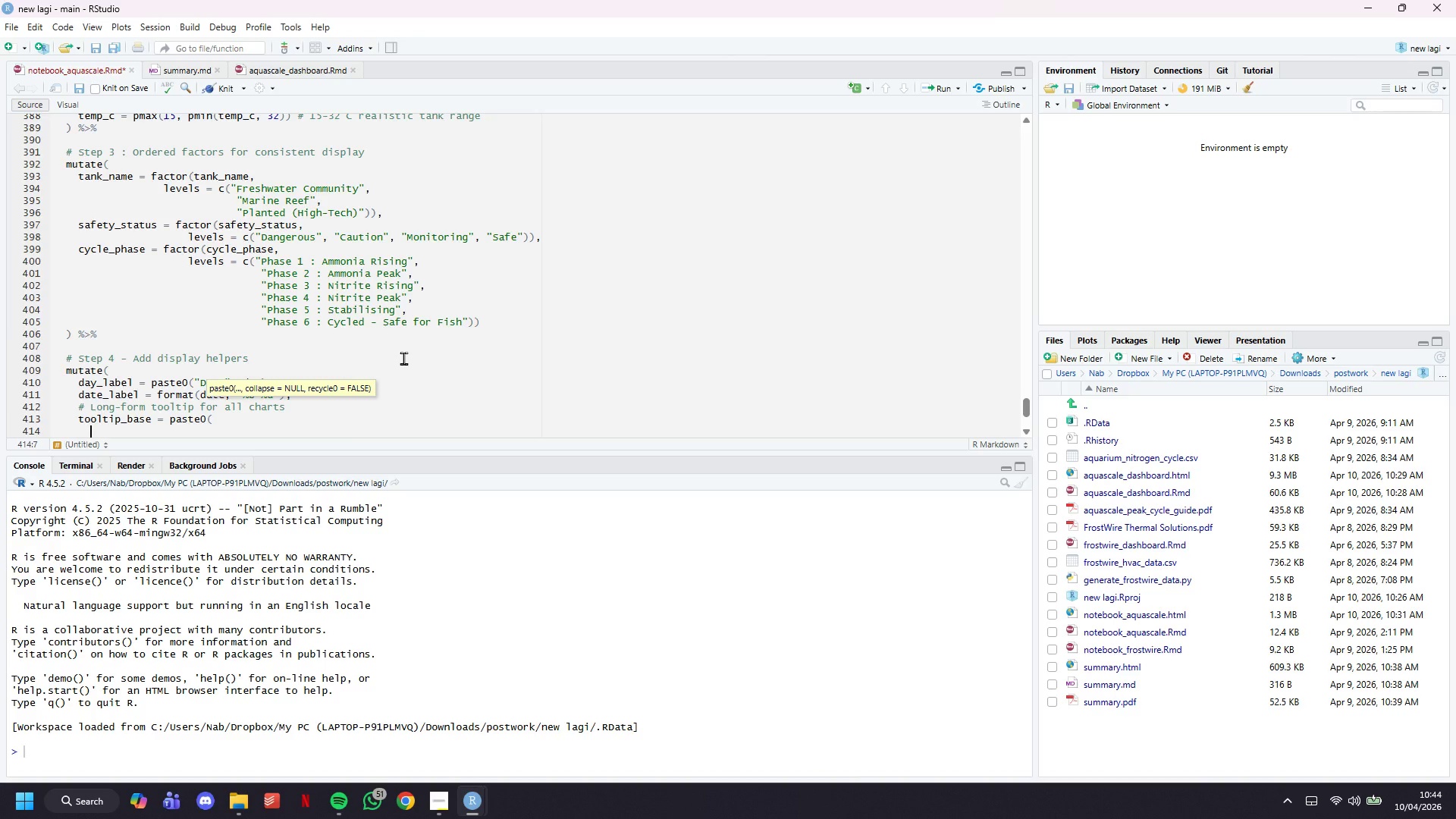 
key(Shift+Quote)
 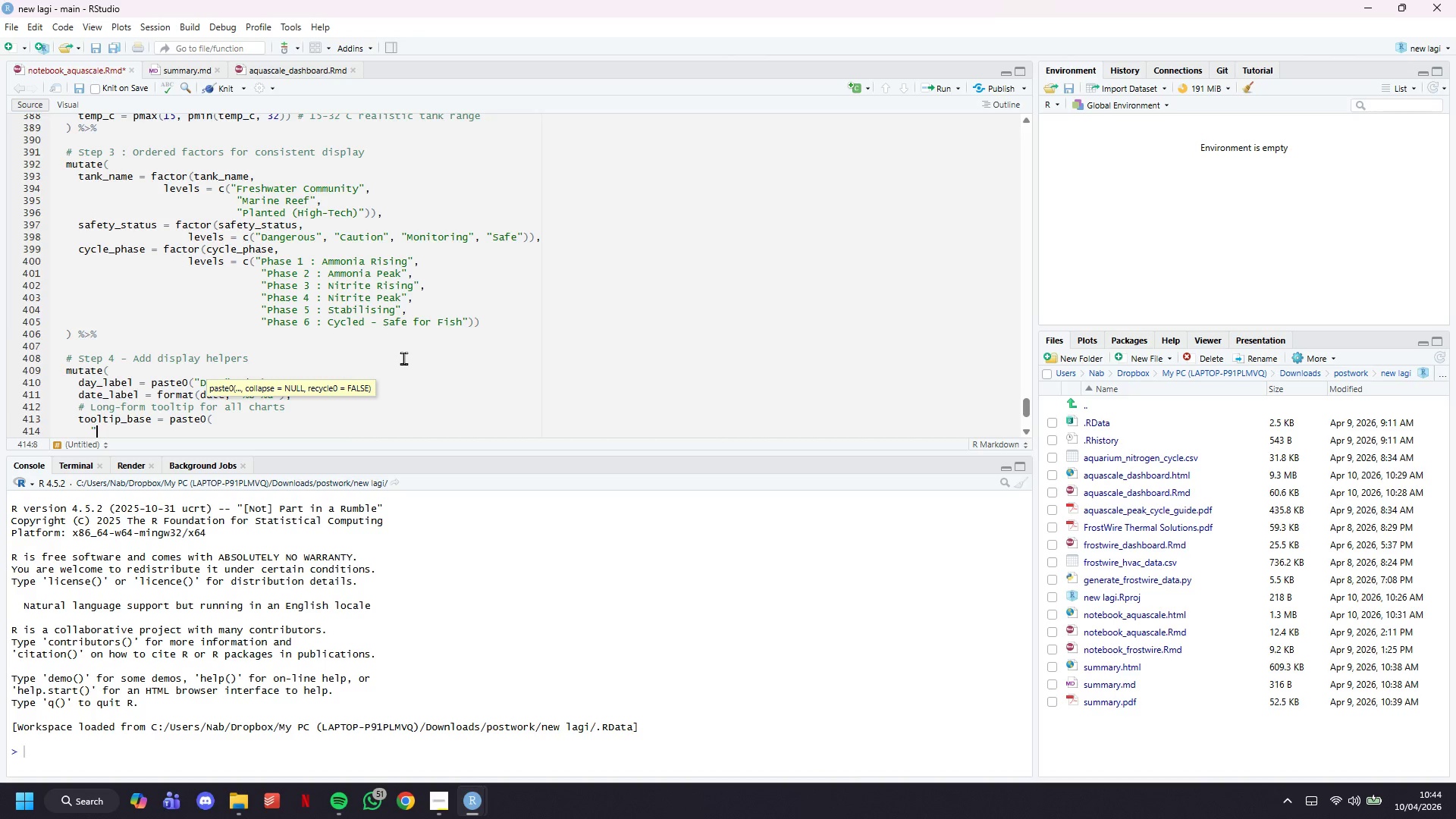 
key(Shift+Quote)
 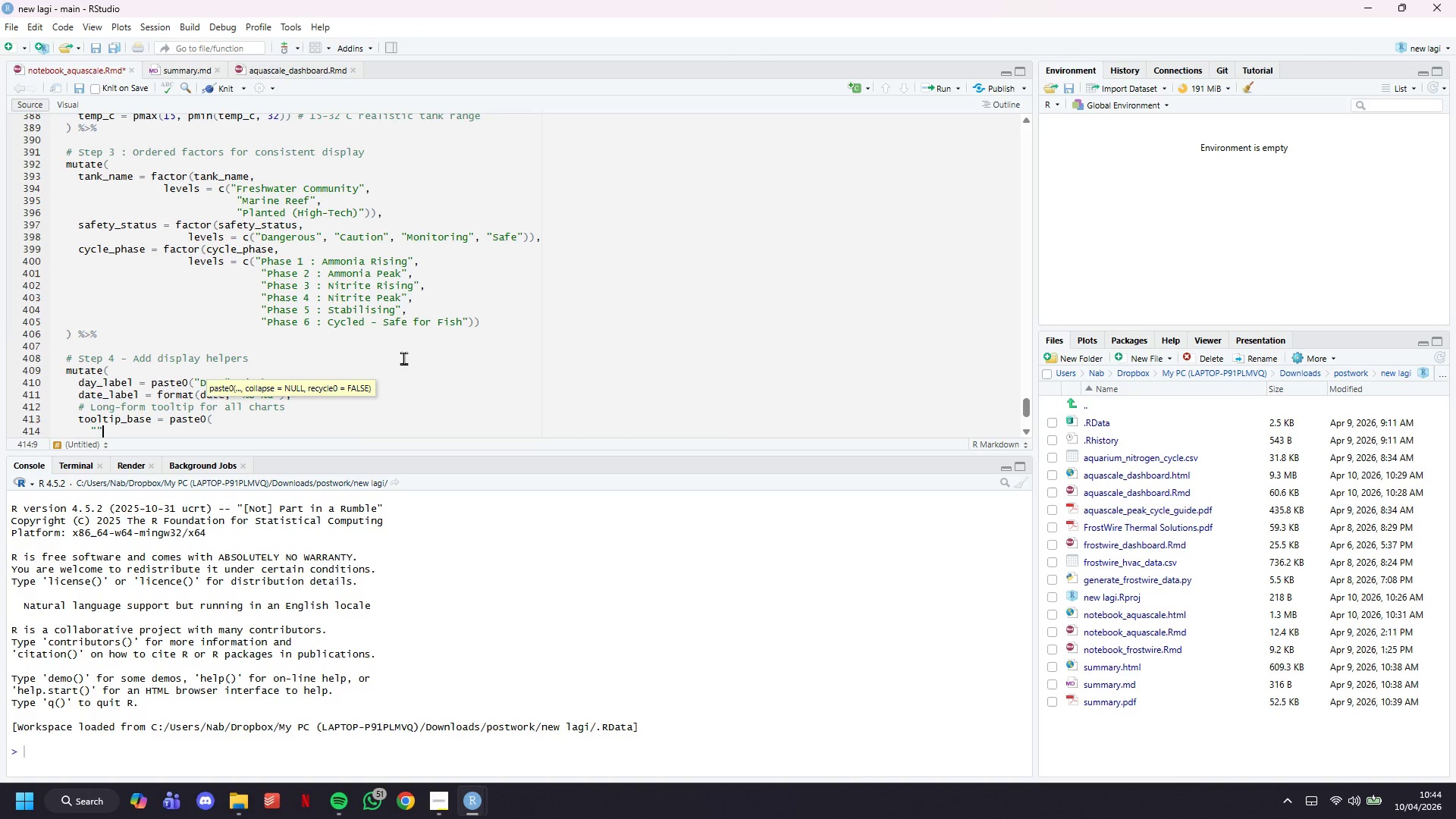 
key(ArrowLeft)
 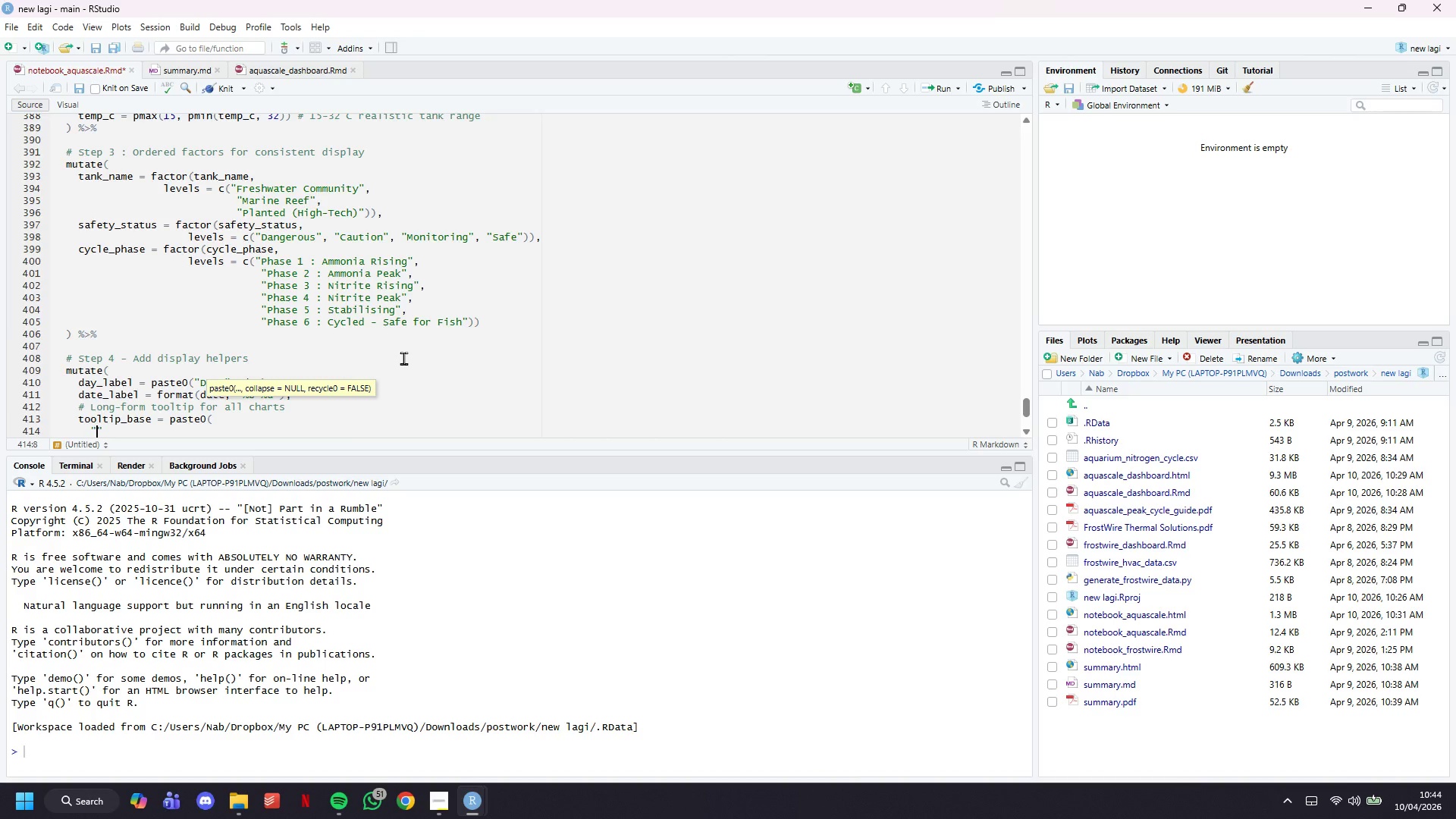 
key(Shift+Comma)
 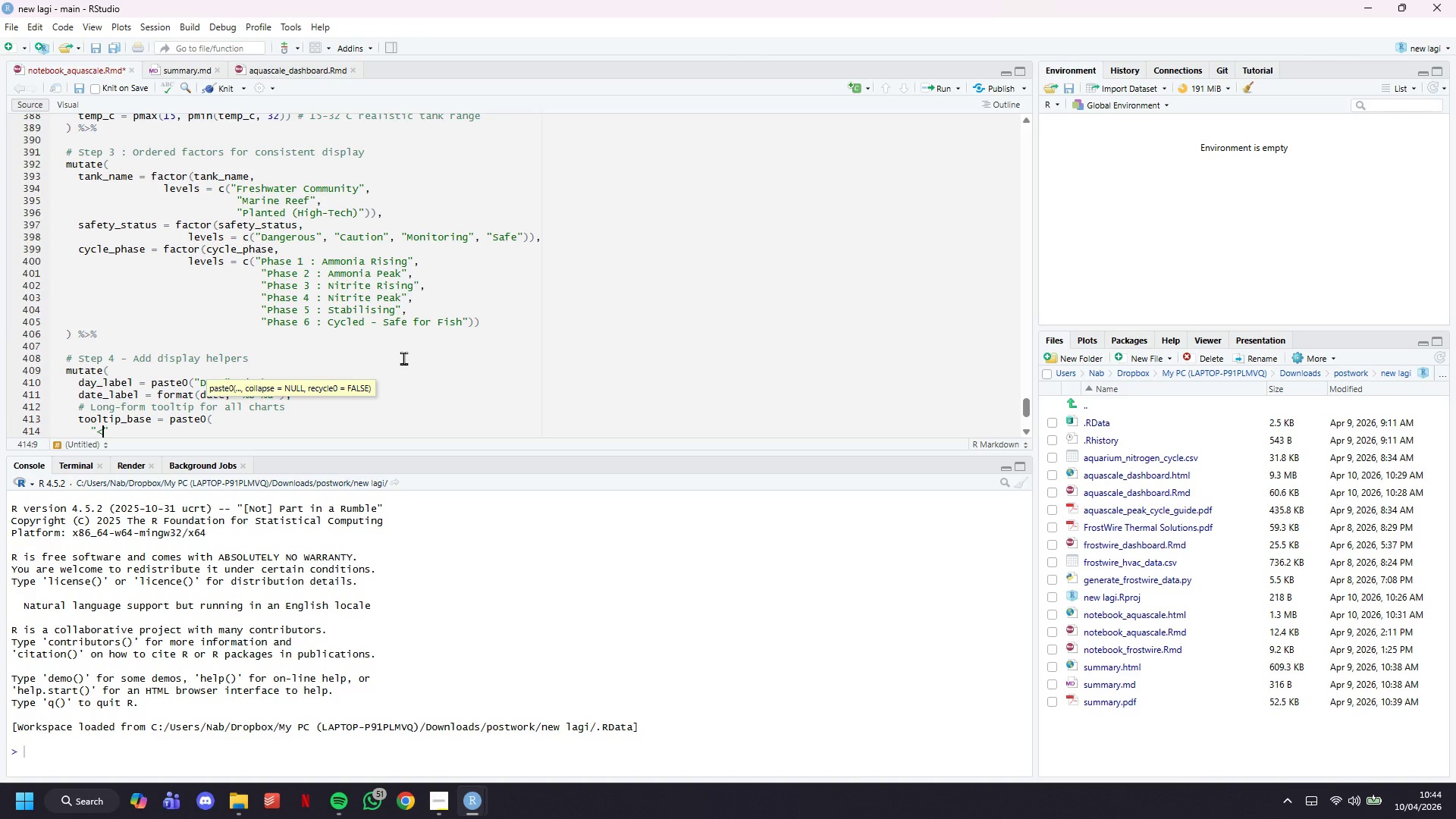 
key(B)
 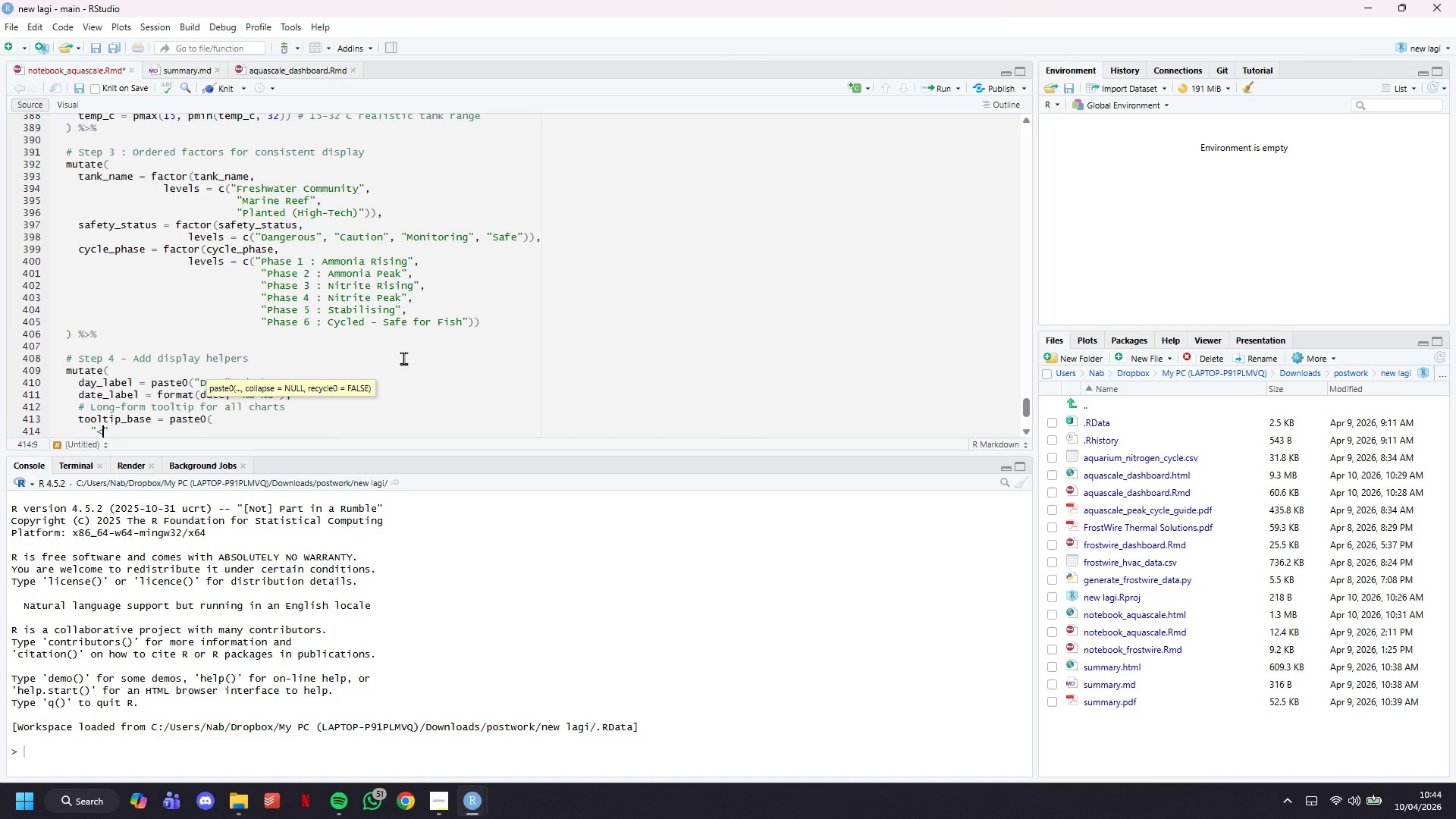 
hold_key(key=ShiftLeft, duration=0.31)
 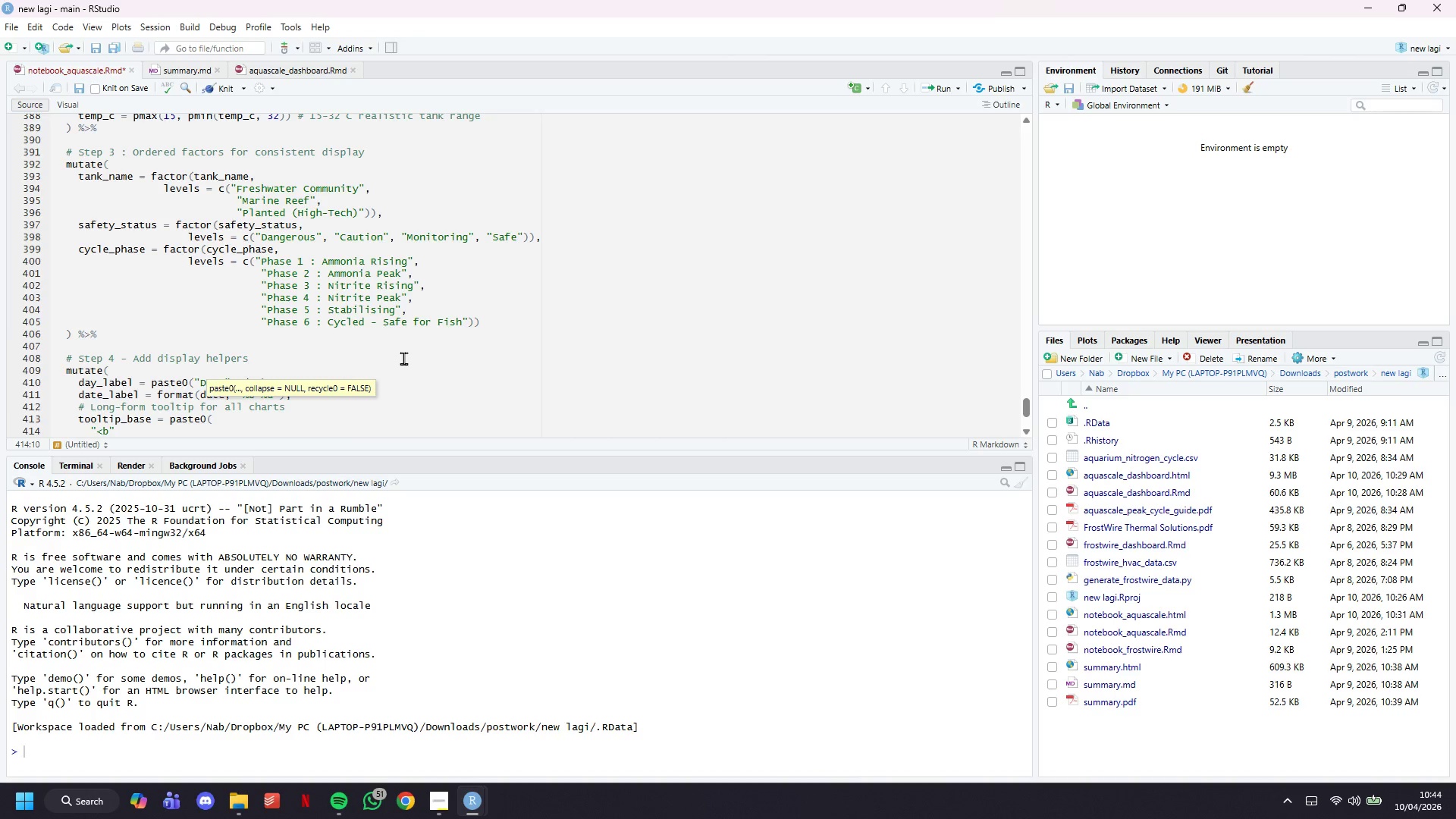 
key(Shift+Period)
 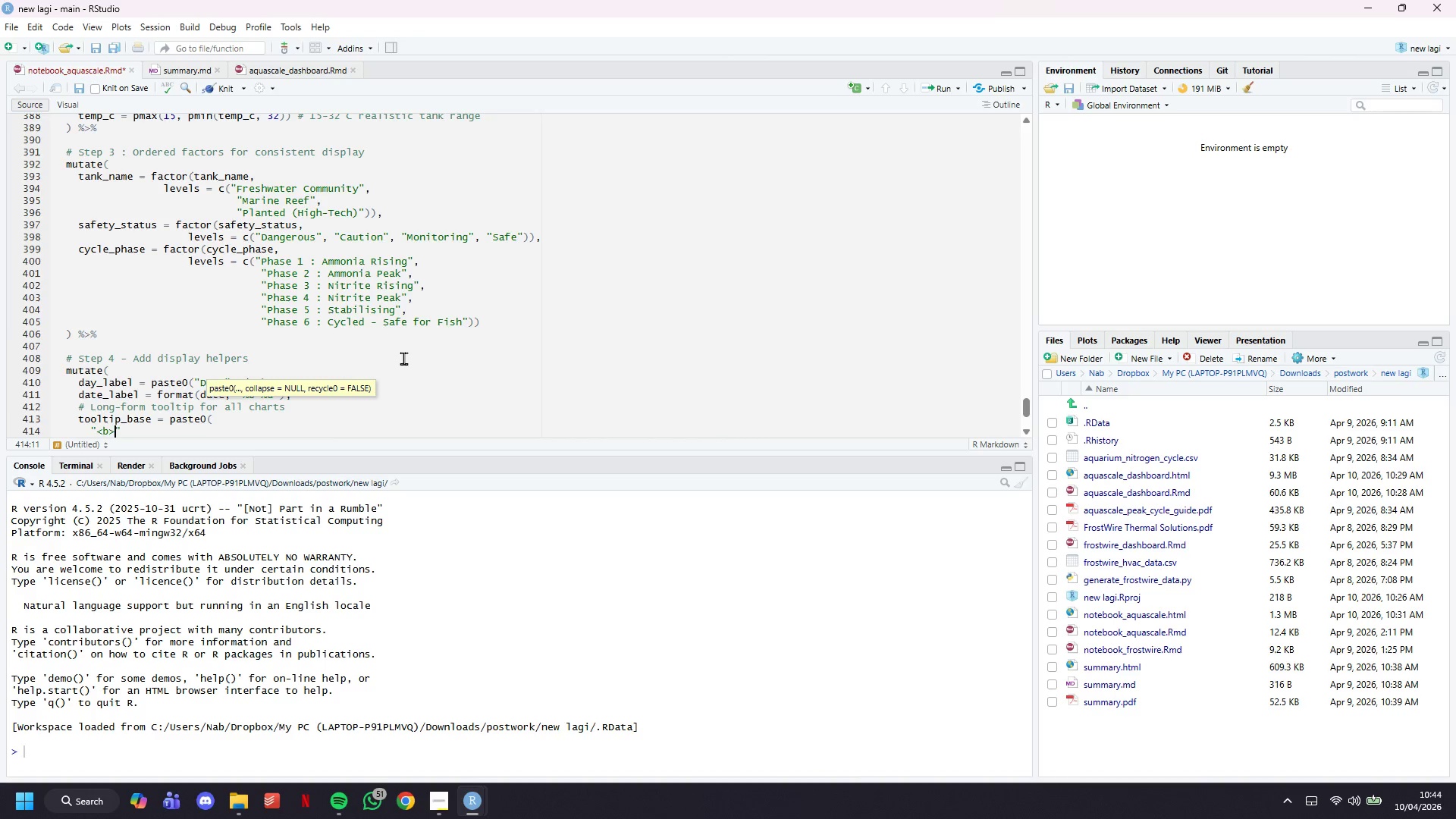 
key(ArrowRight)
 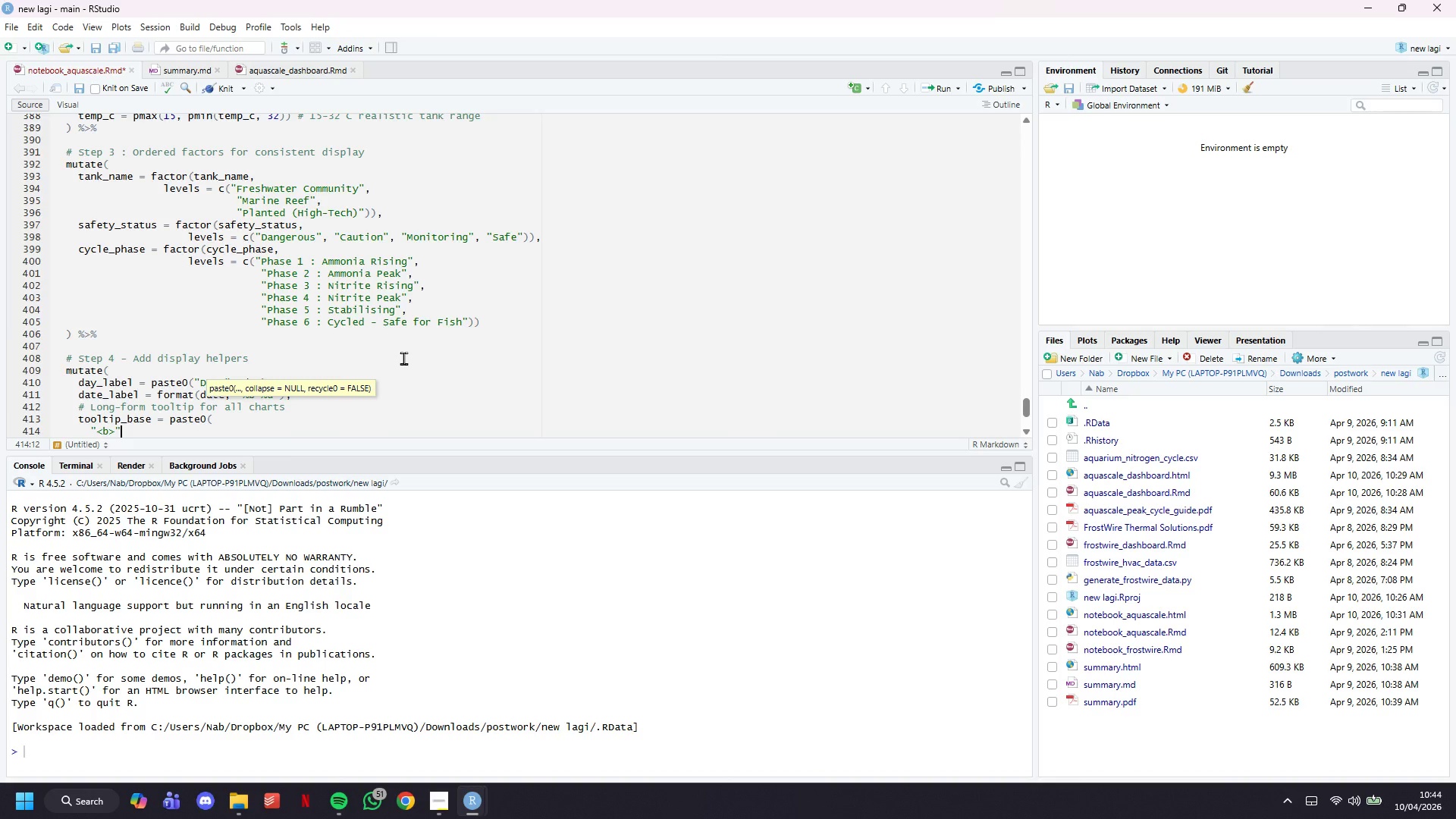 
type(, tank_name, "")
 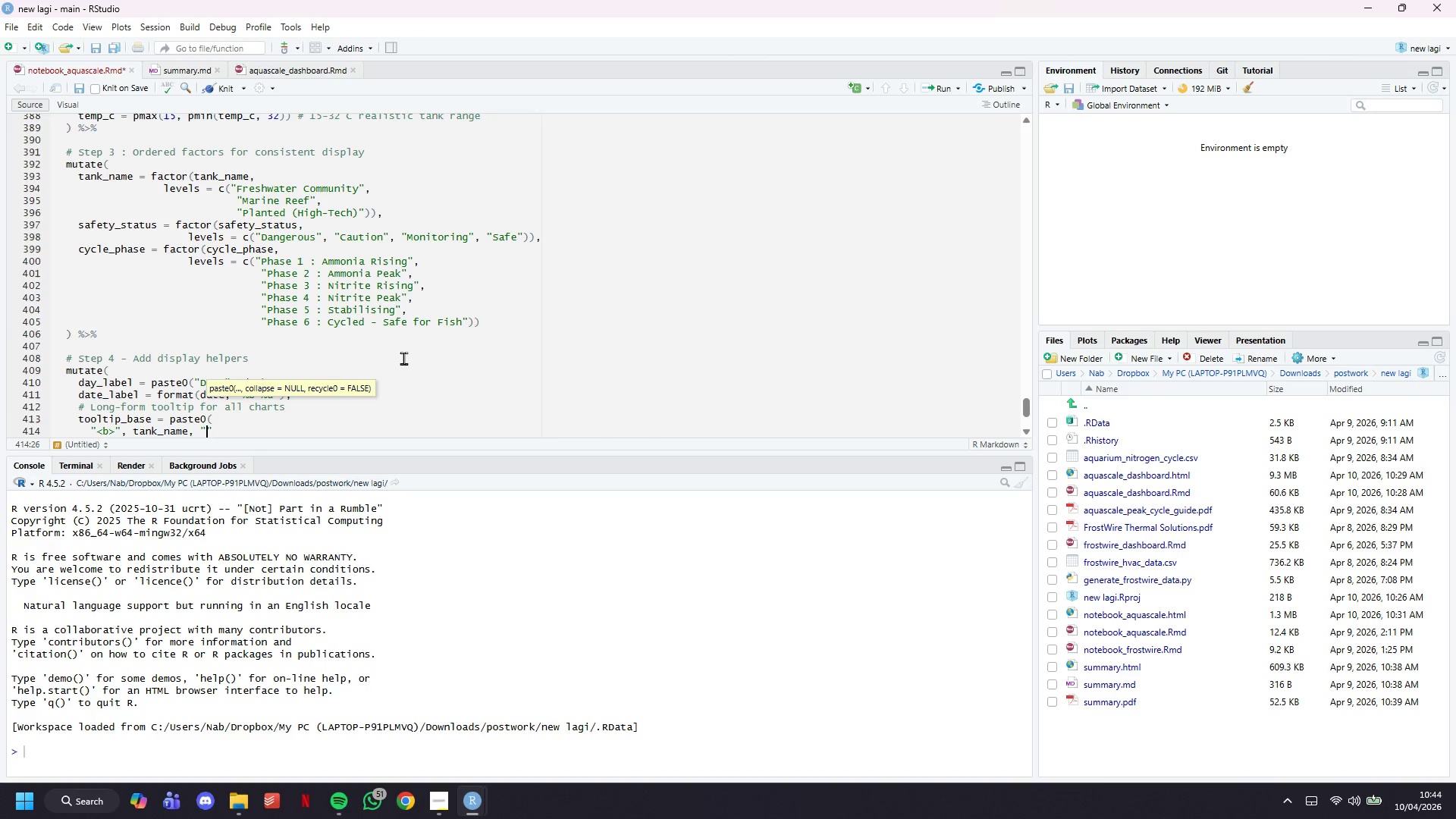 
 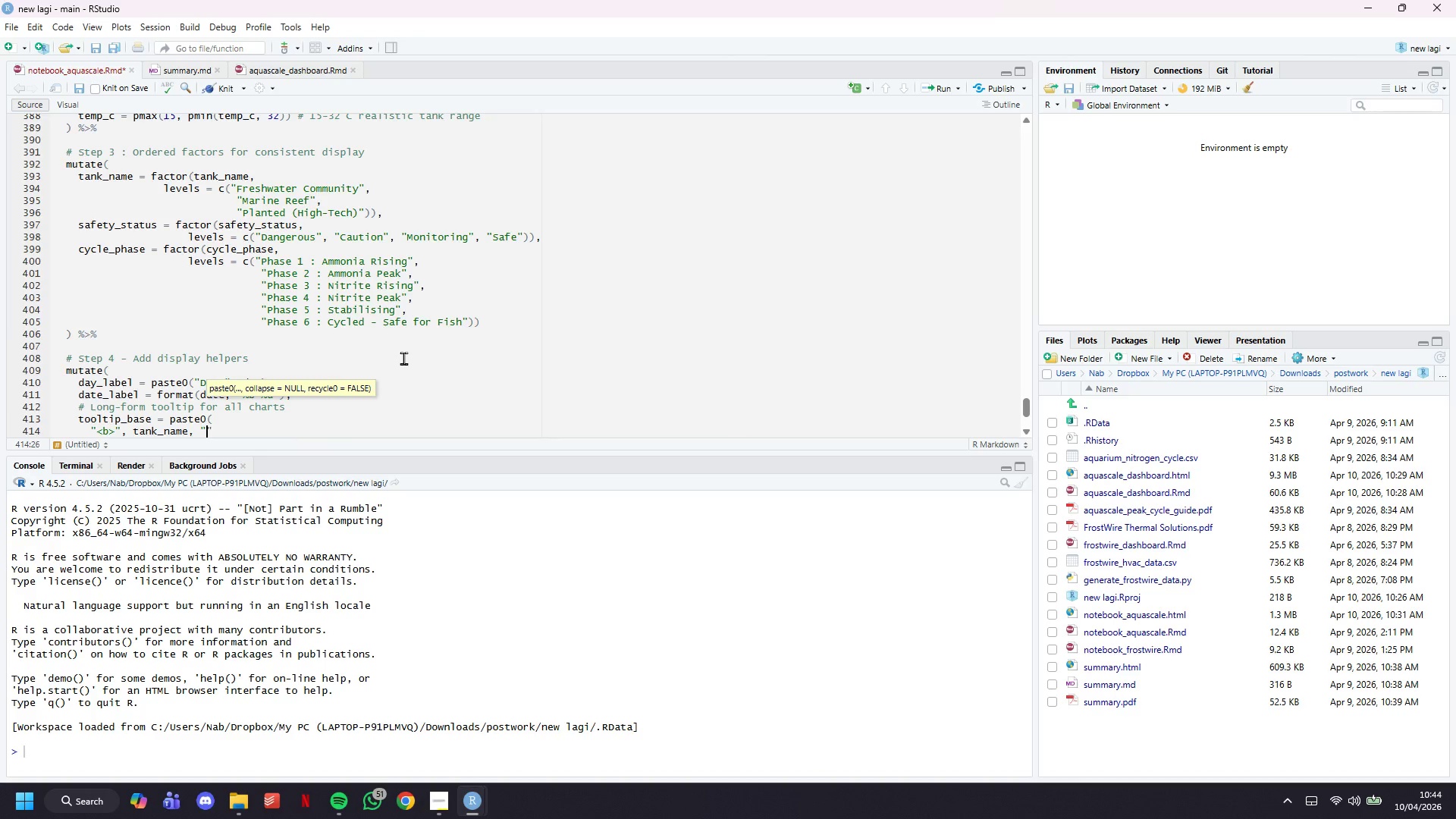 
key(ArrowLeft)
 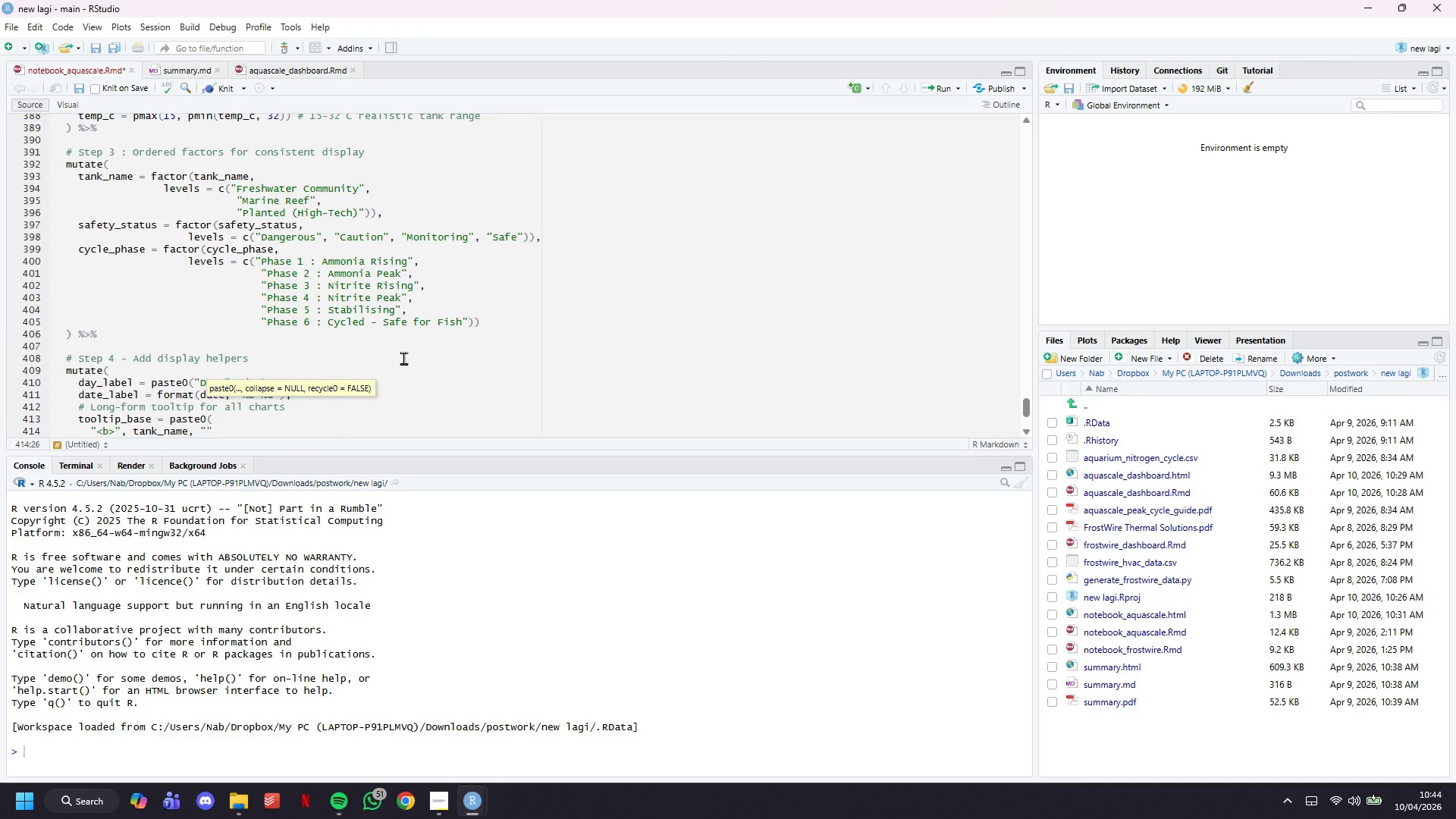 
type(</b><br>)
 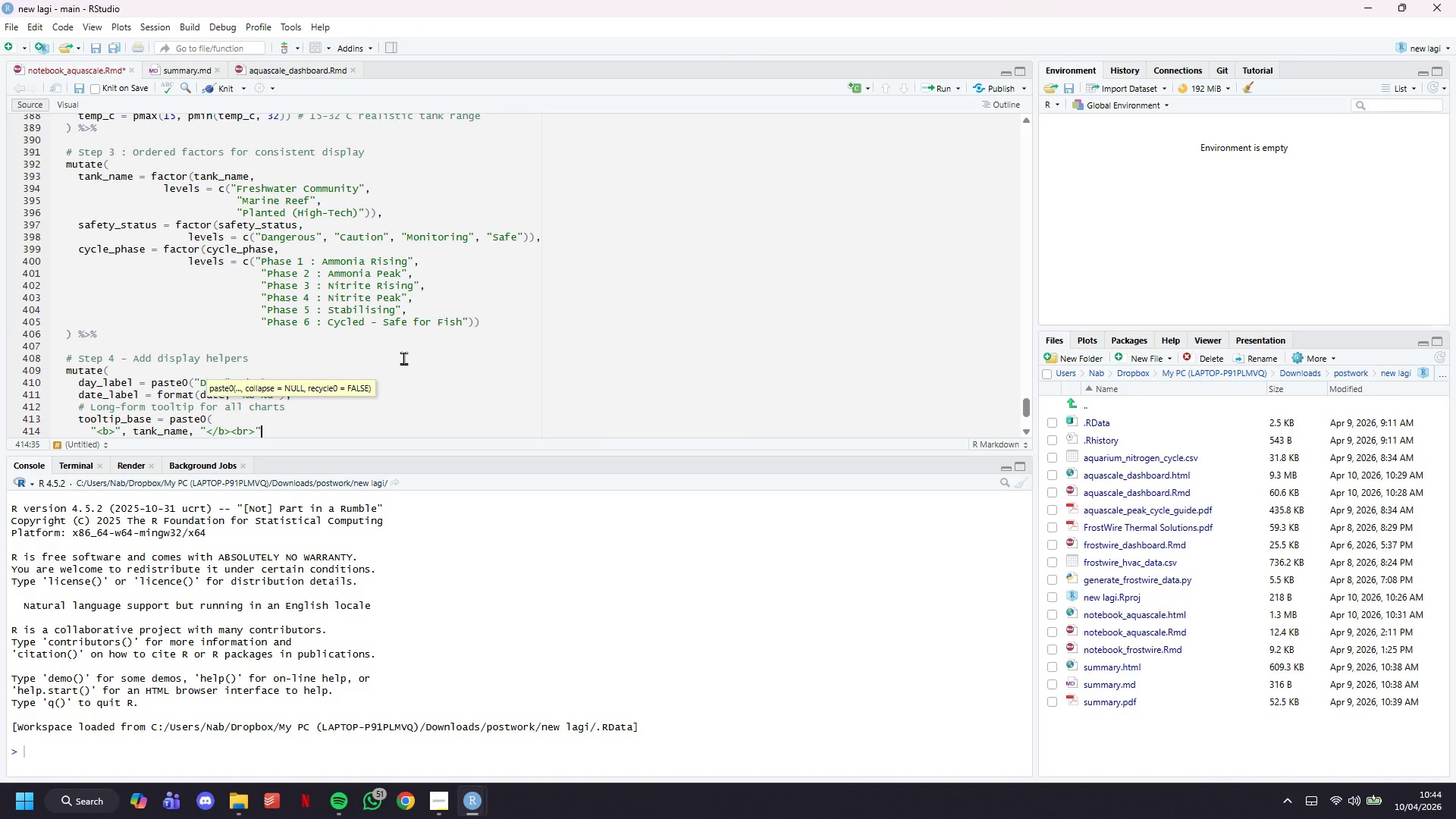 
 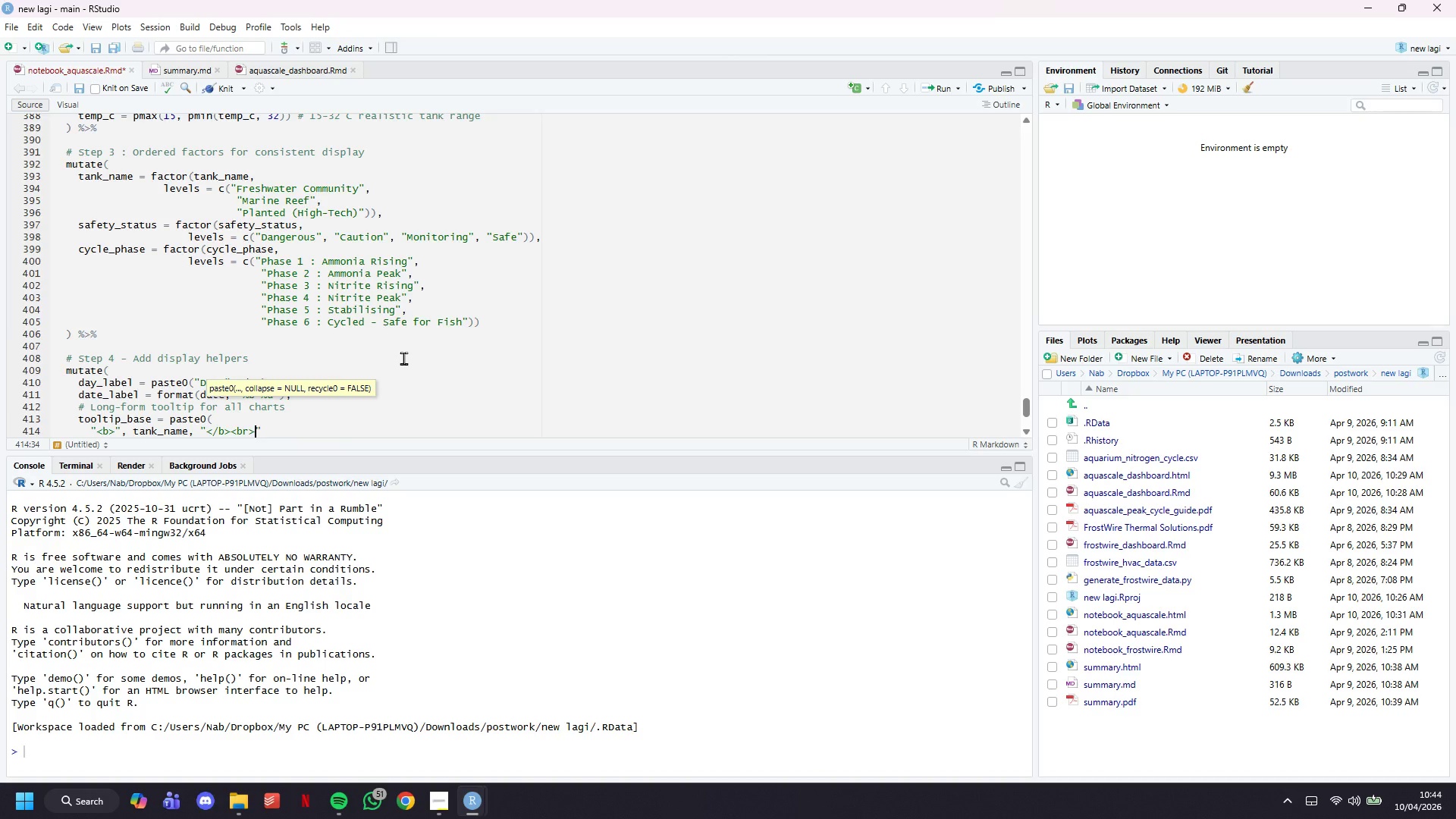 
key(ArrowRight)
 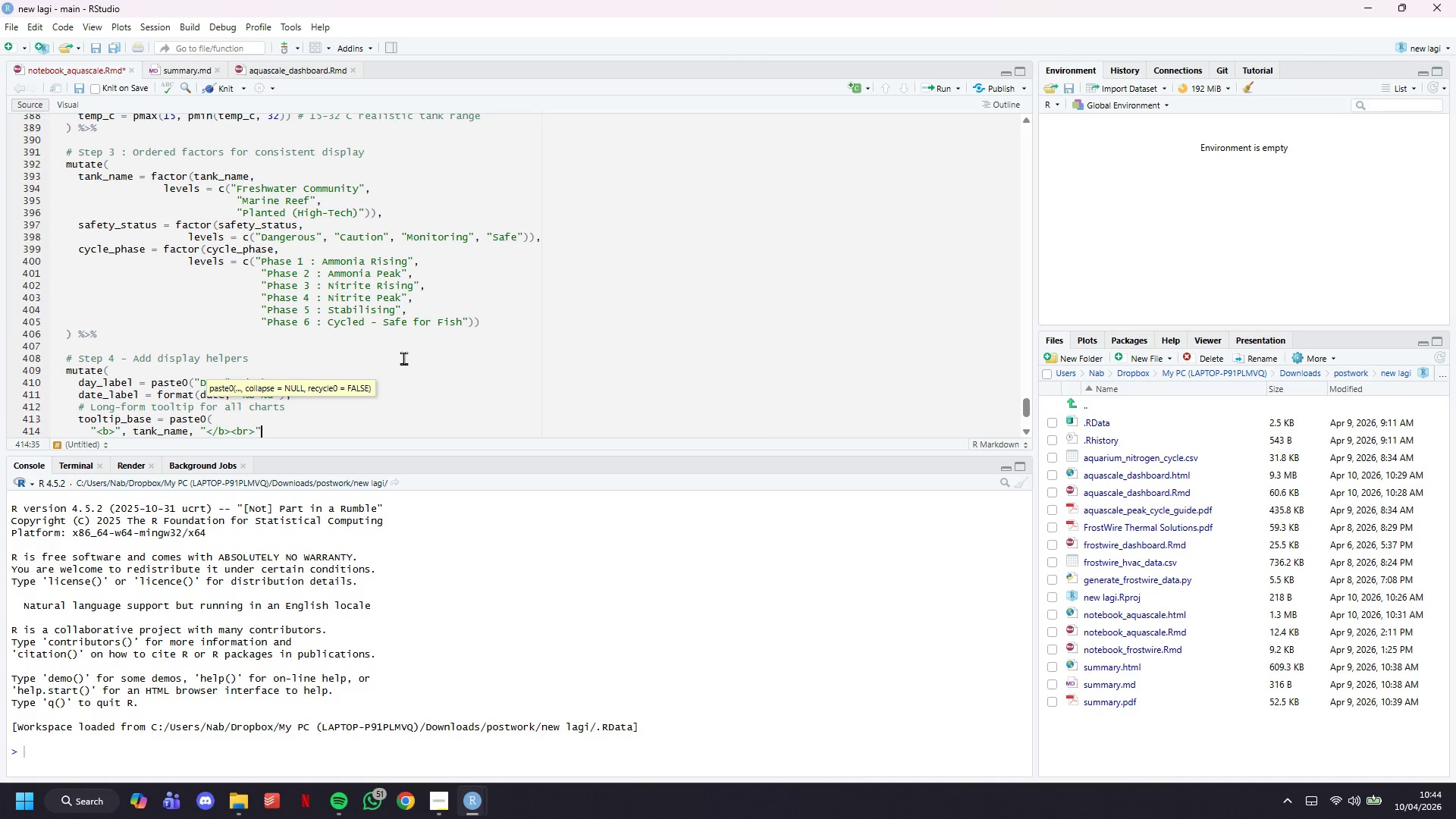 
key(Comma)
 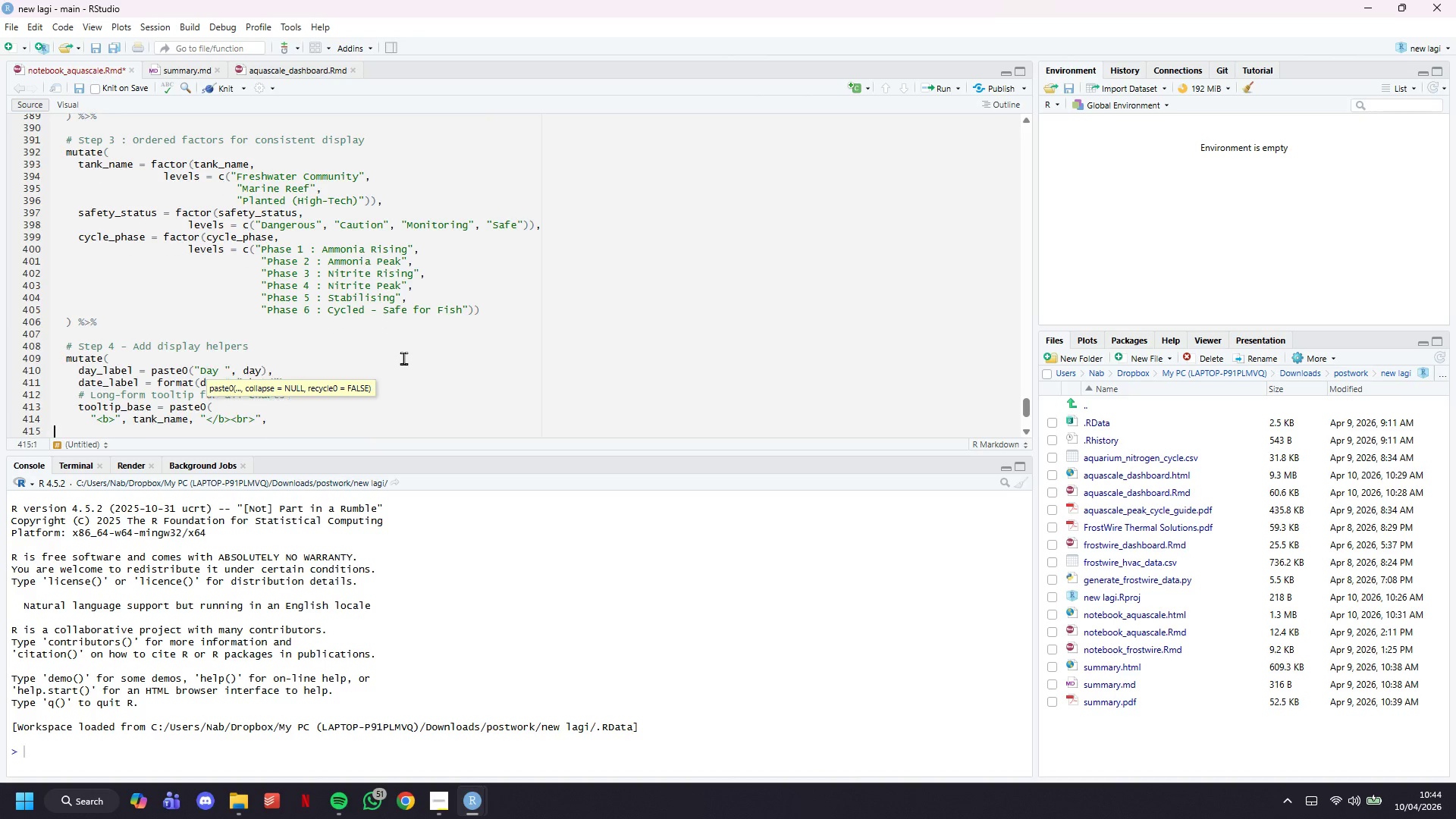 
key(Enter)
 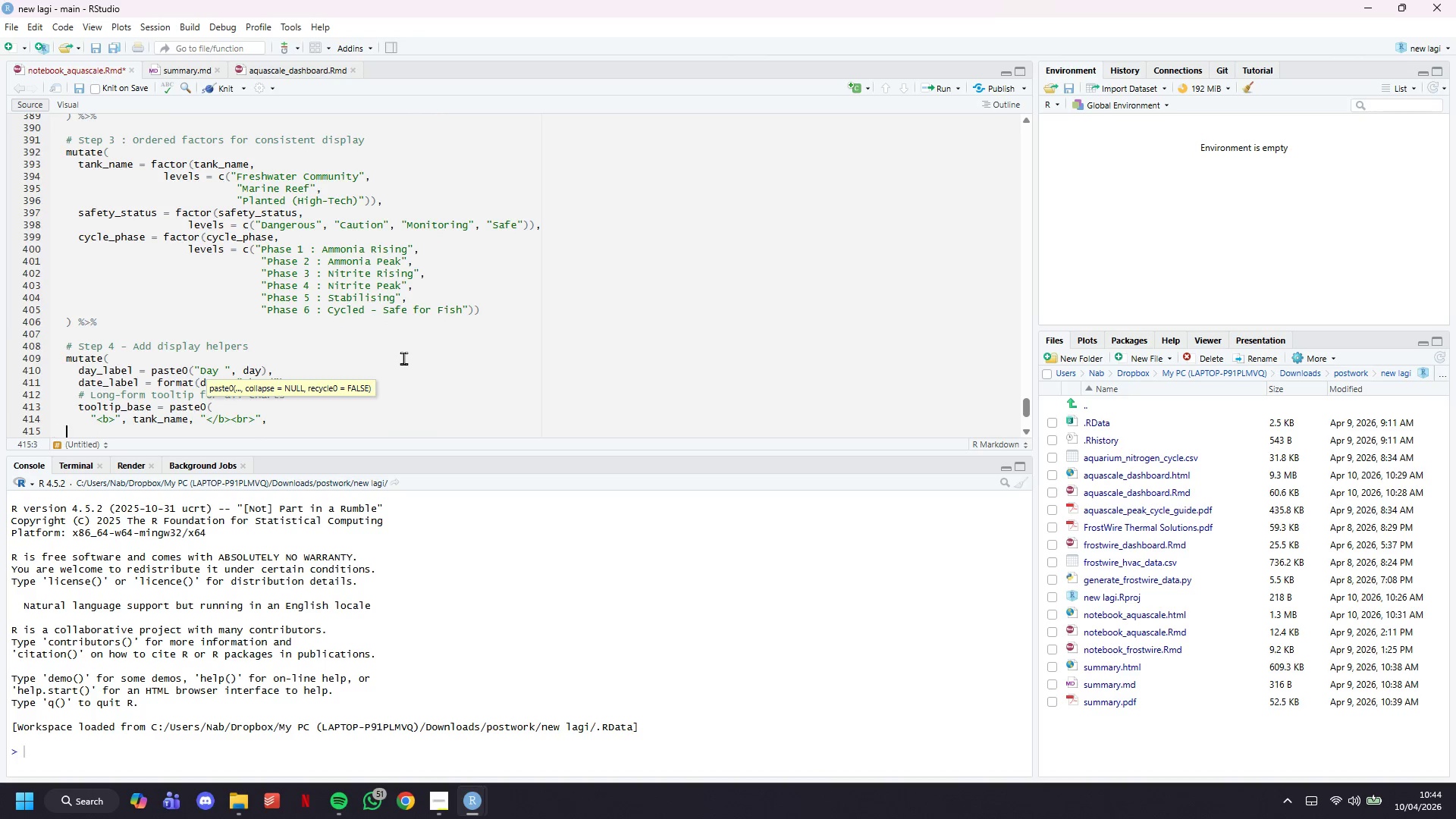 
key(Tab)
 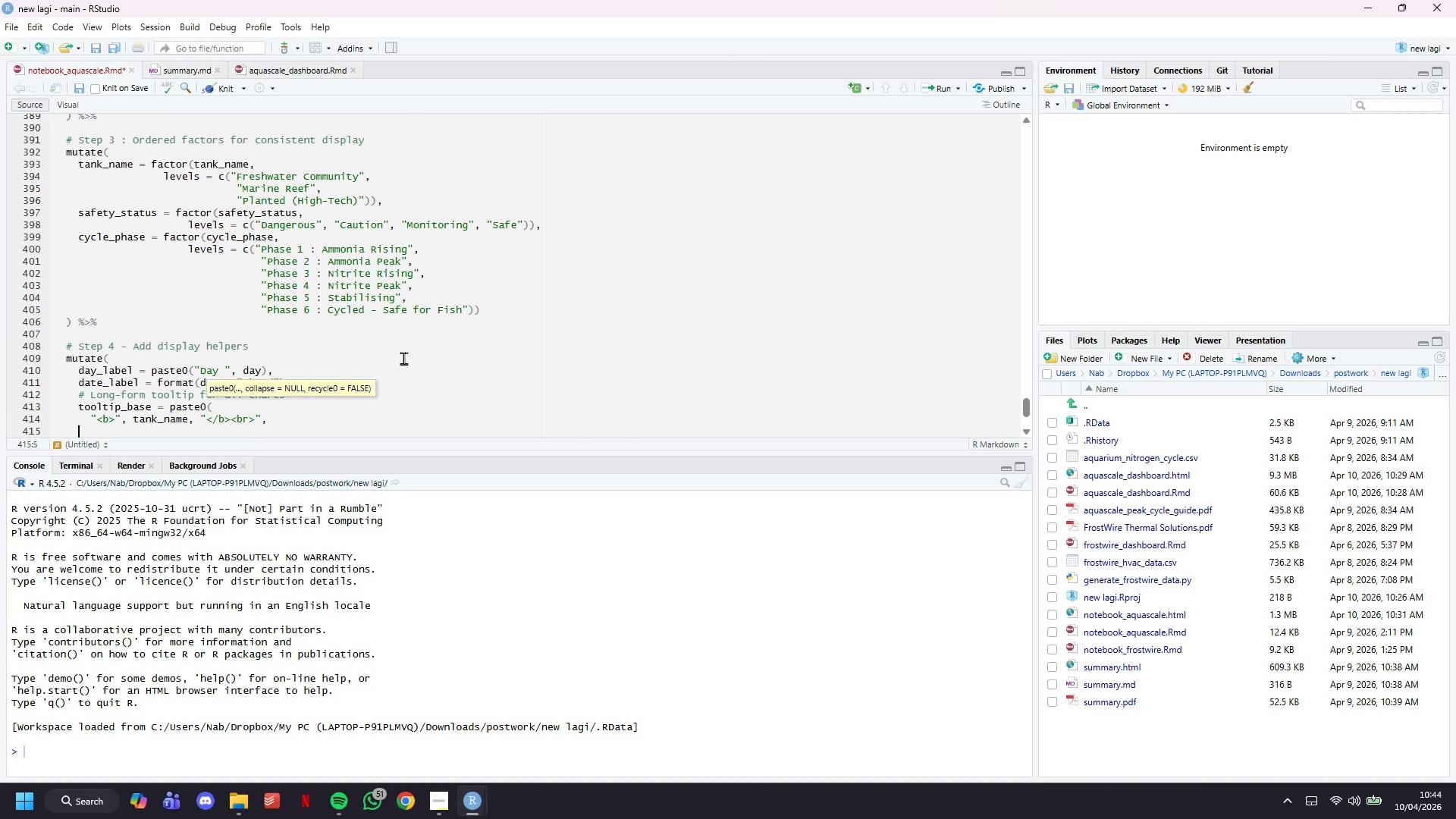 
key(Tab)
 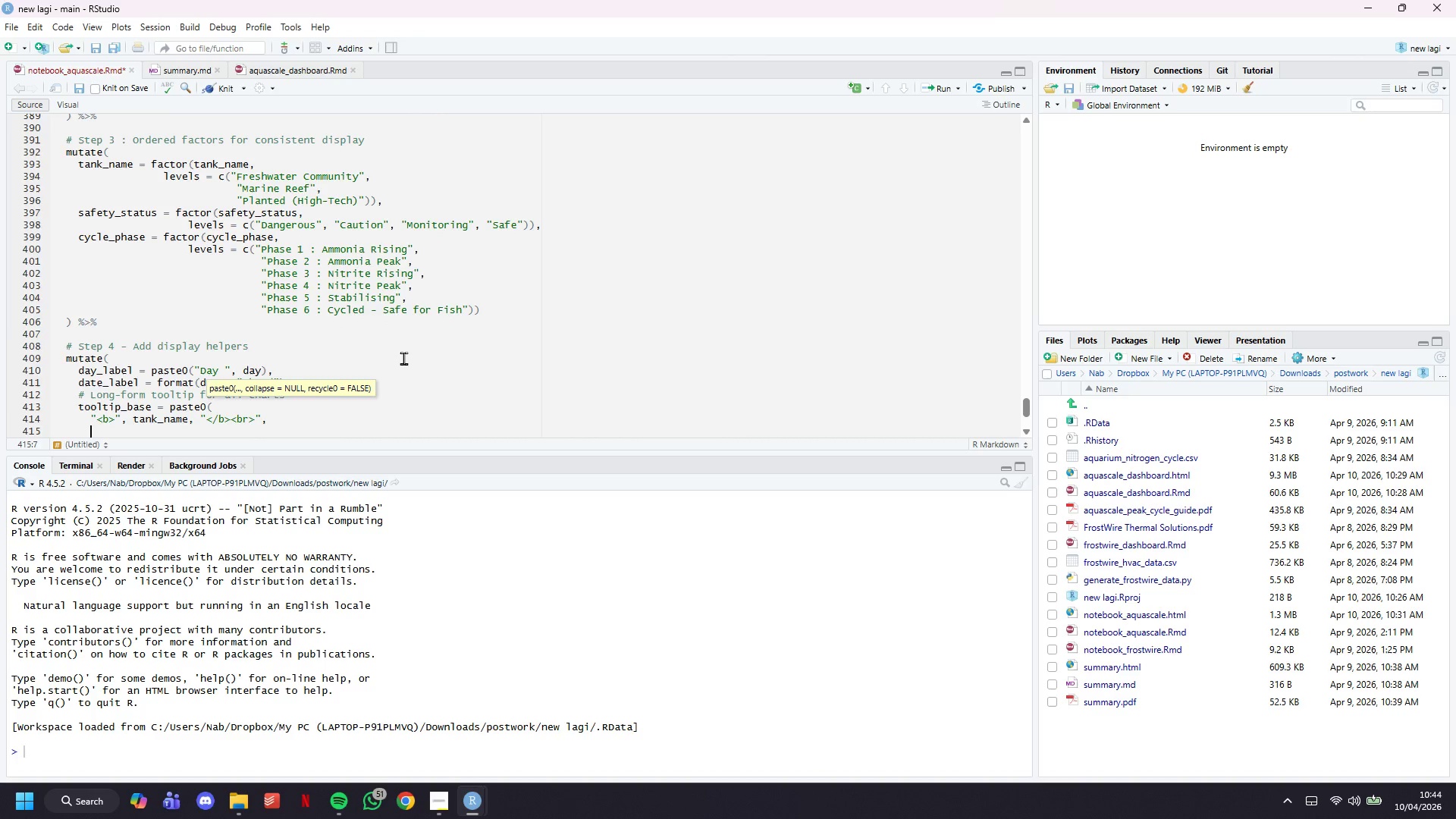 
key(Tab)
 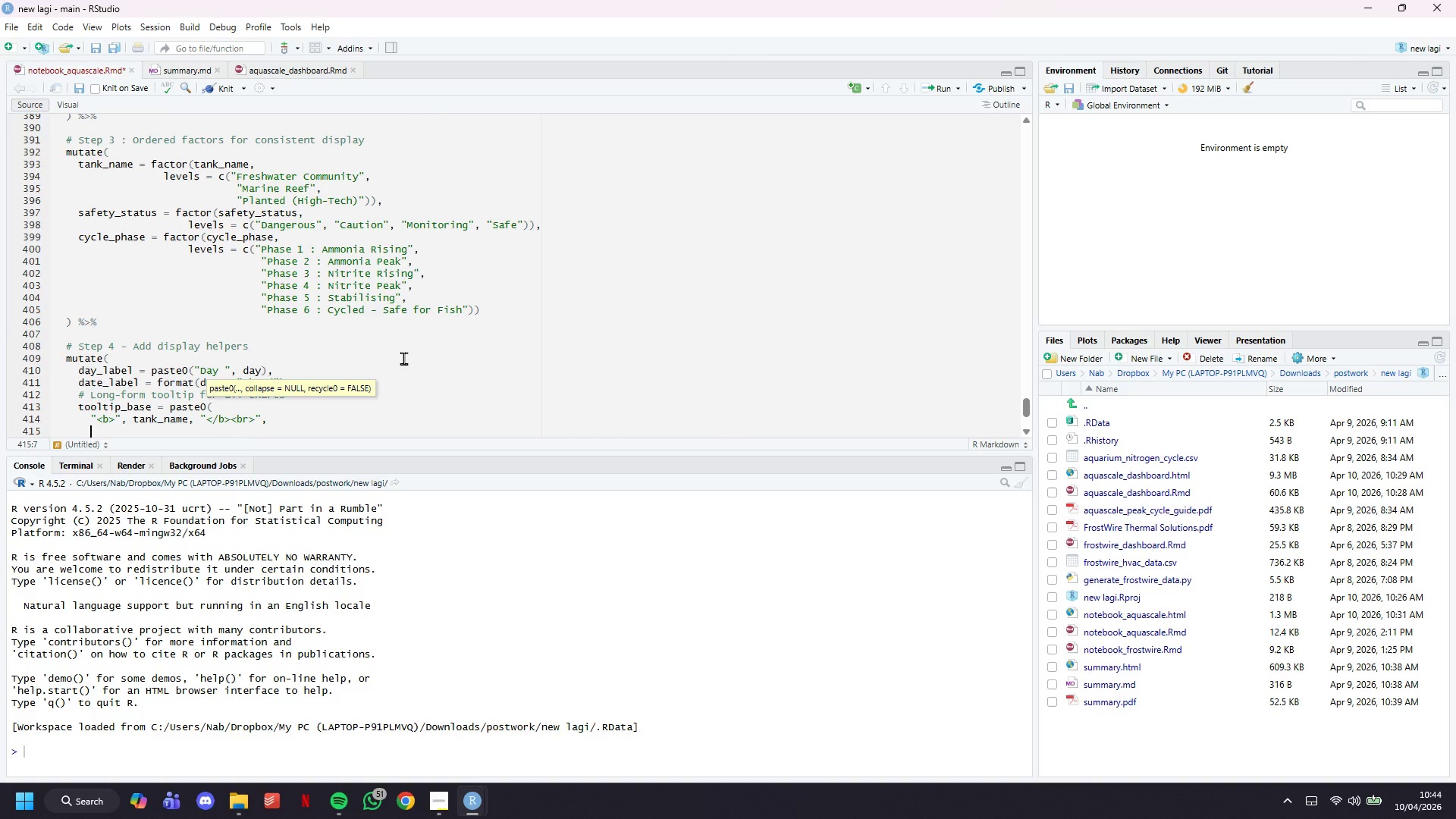 
key(Shift+Quote)
 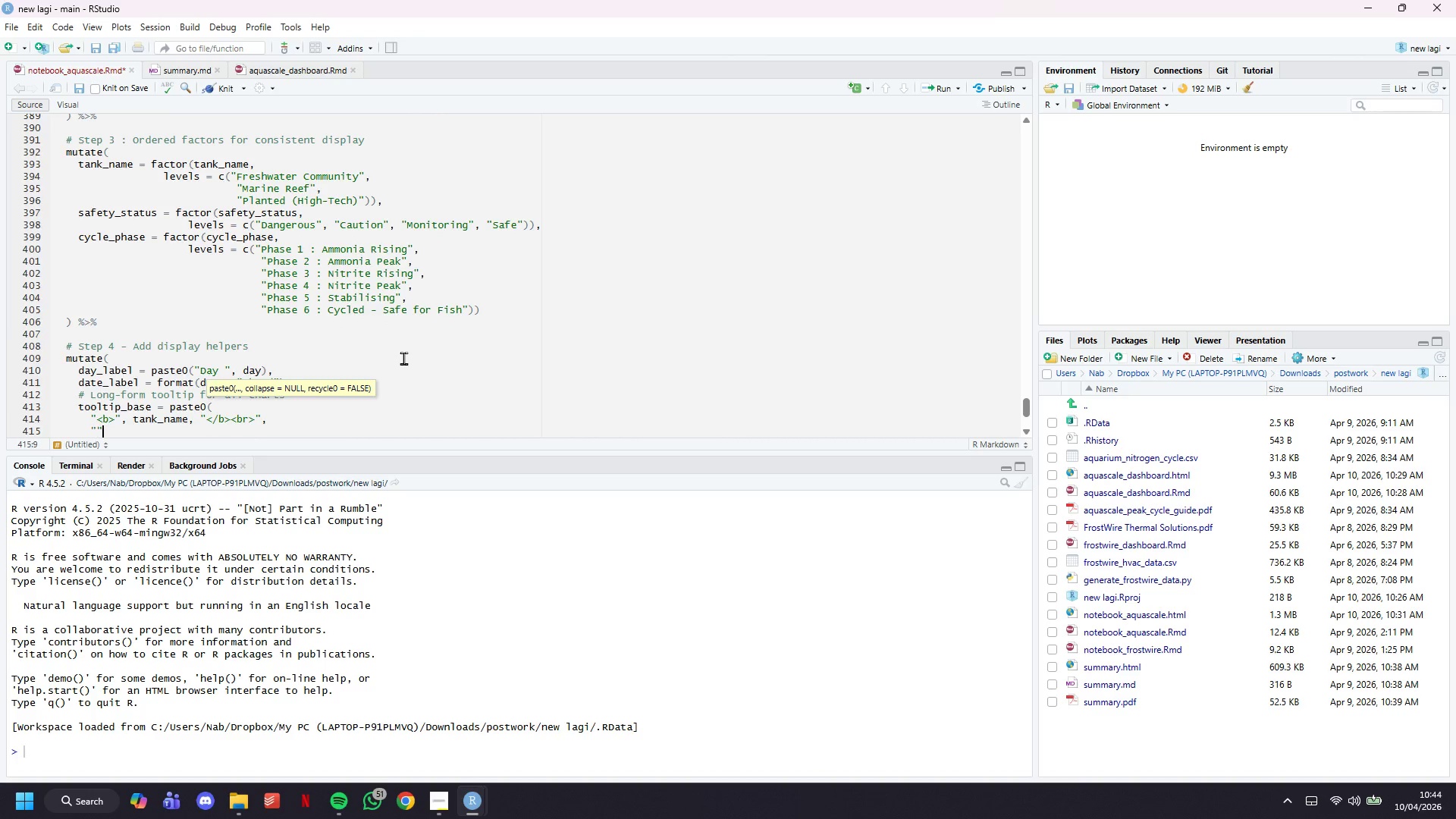 
key(Shift+Quote)
 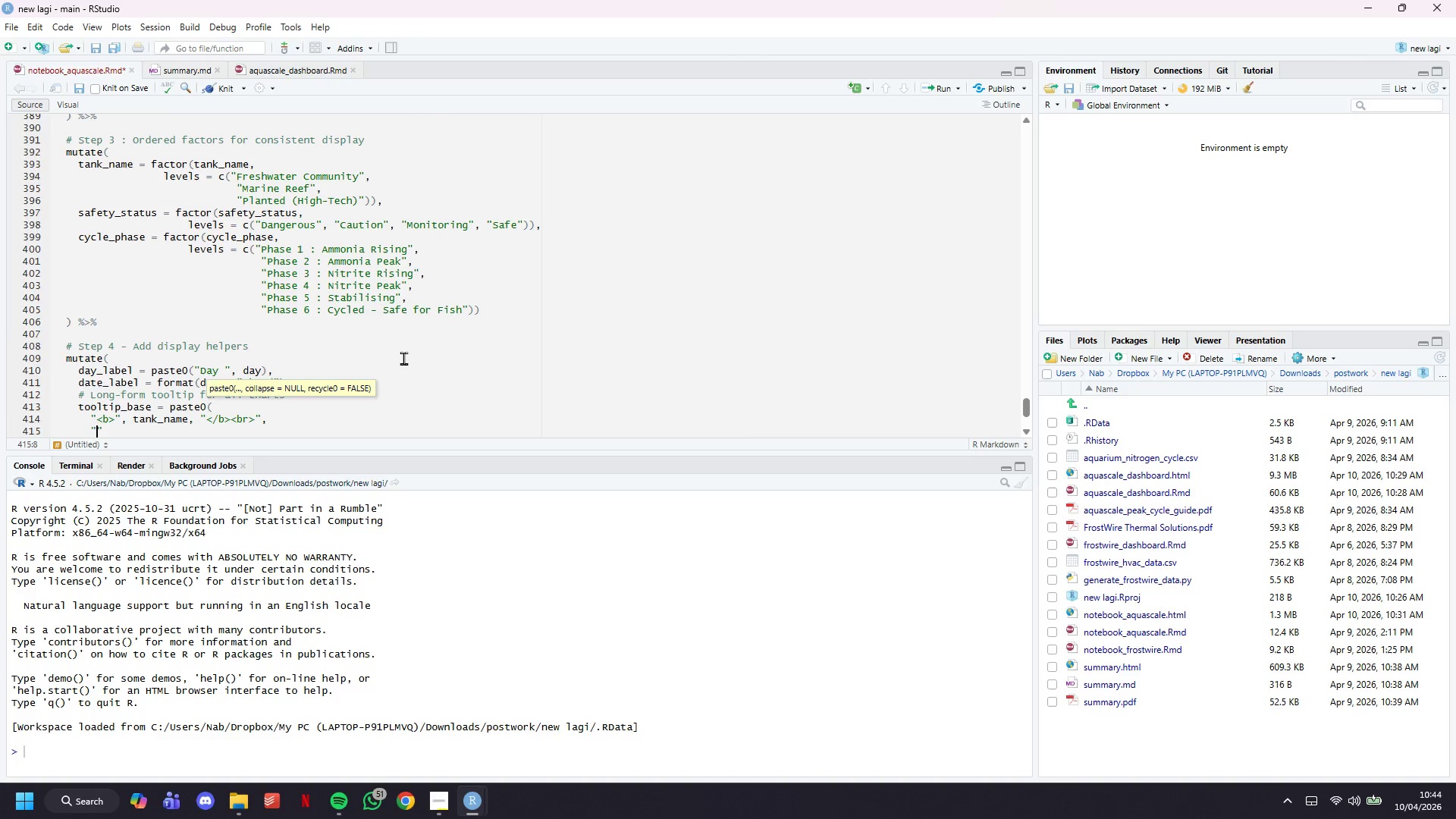 
key(ArrowLeft)
 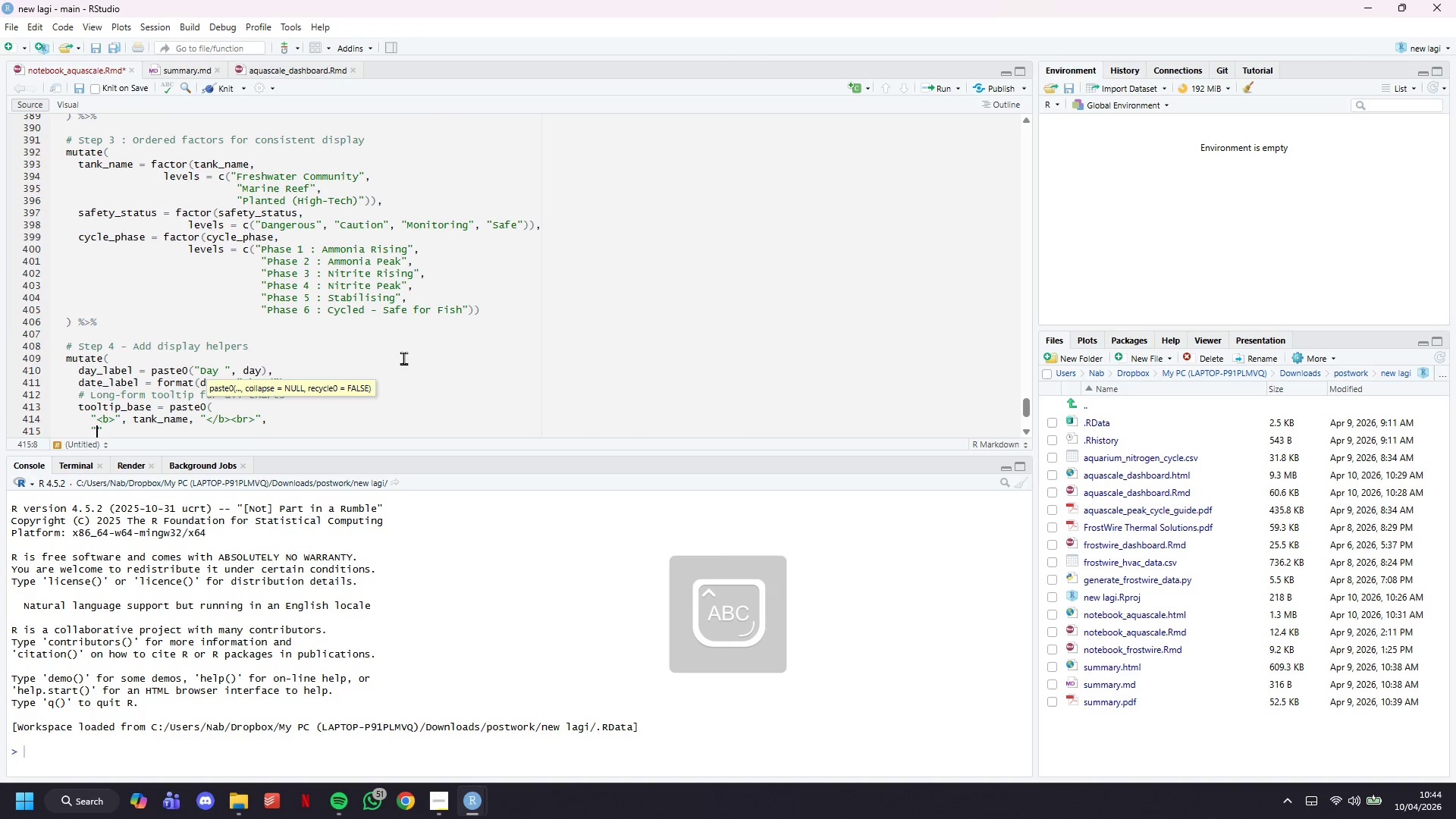 
type(Day)
 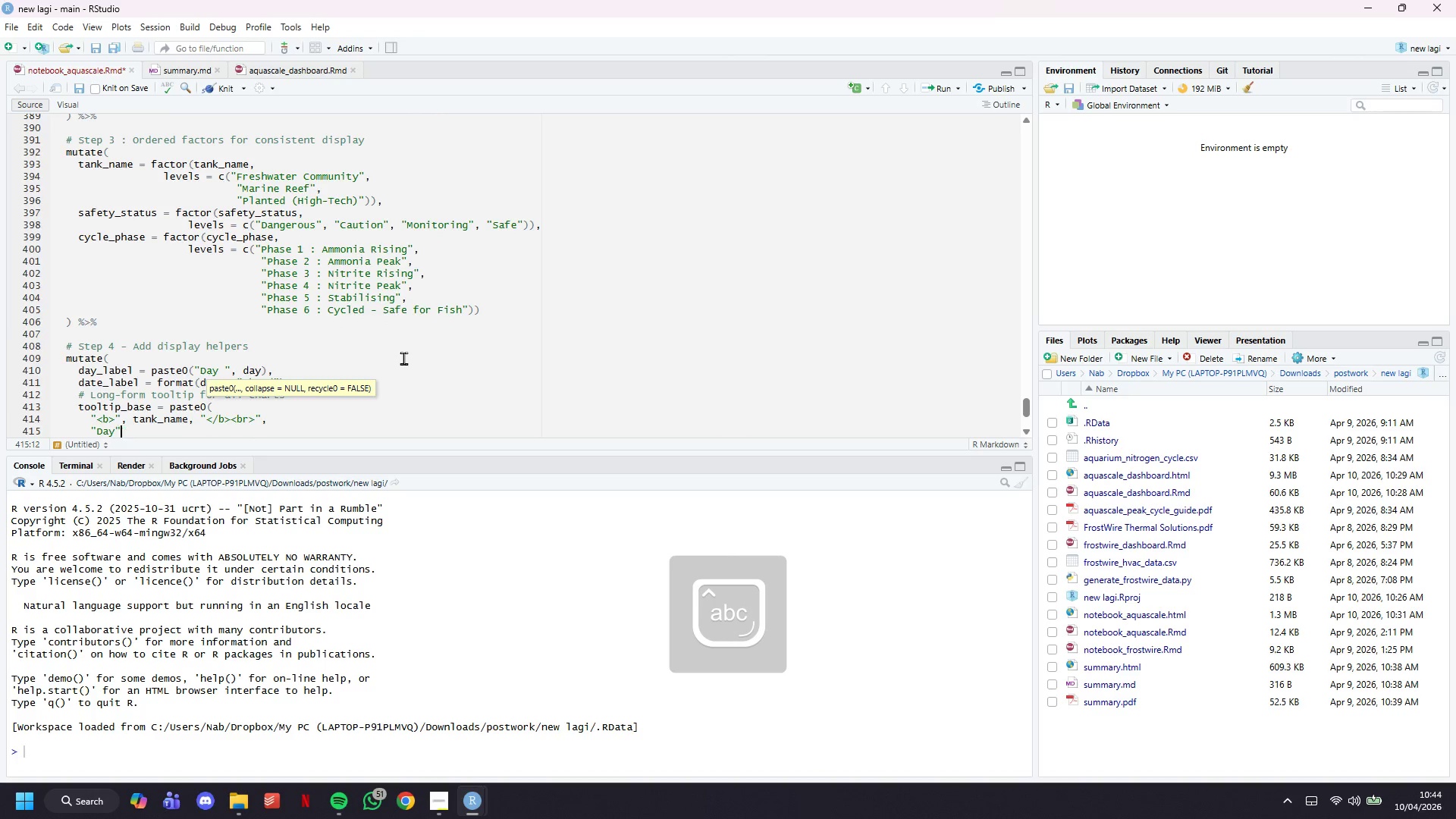 
key(ArrowRight)
 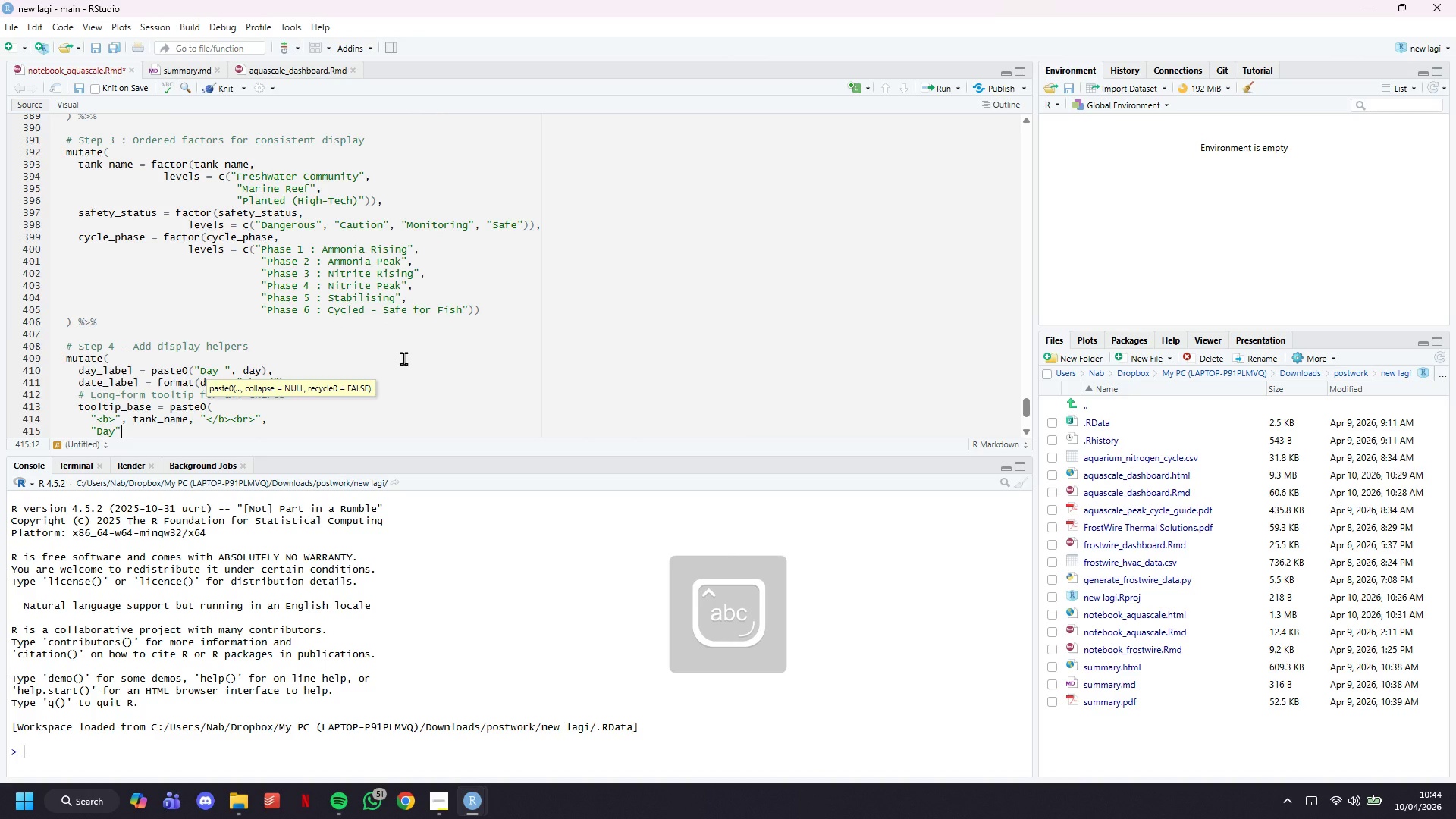 
key(Comma)
 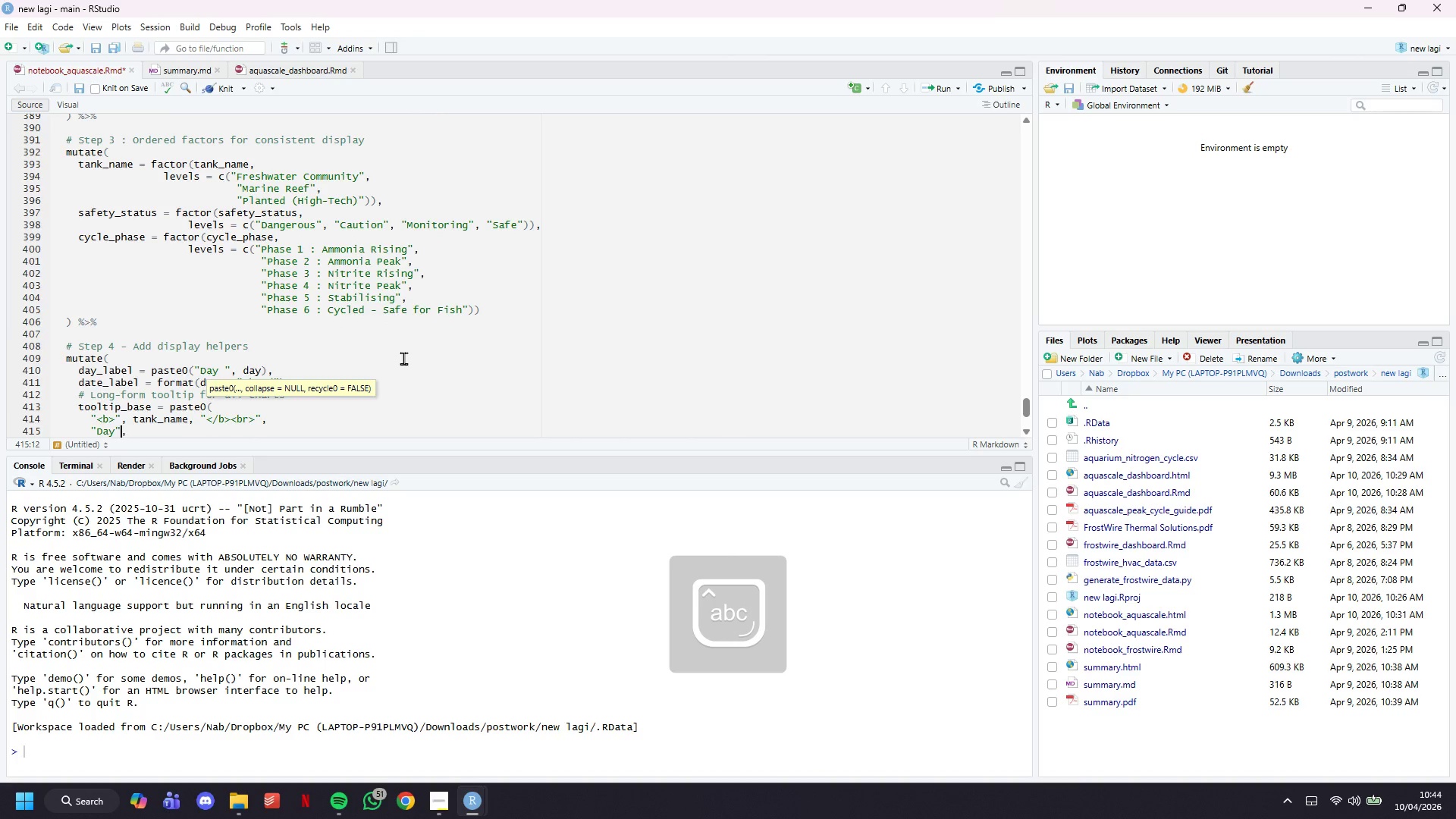 
key(ArrowLeft)
 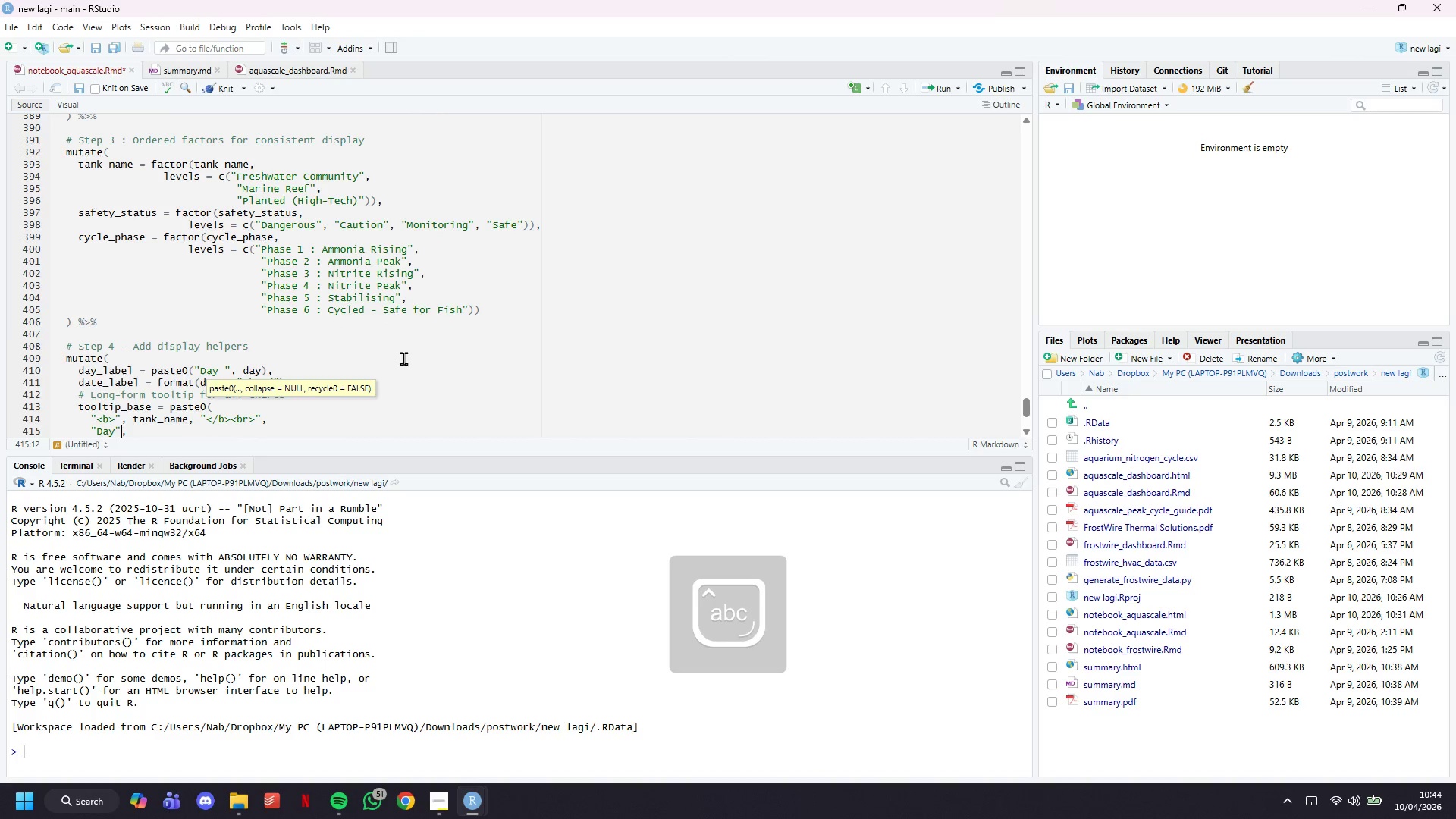 
key(ArrowLeft)
 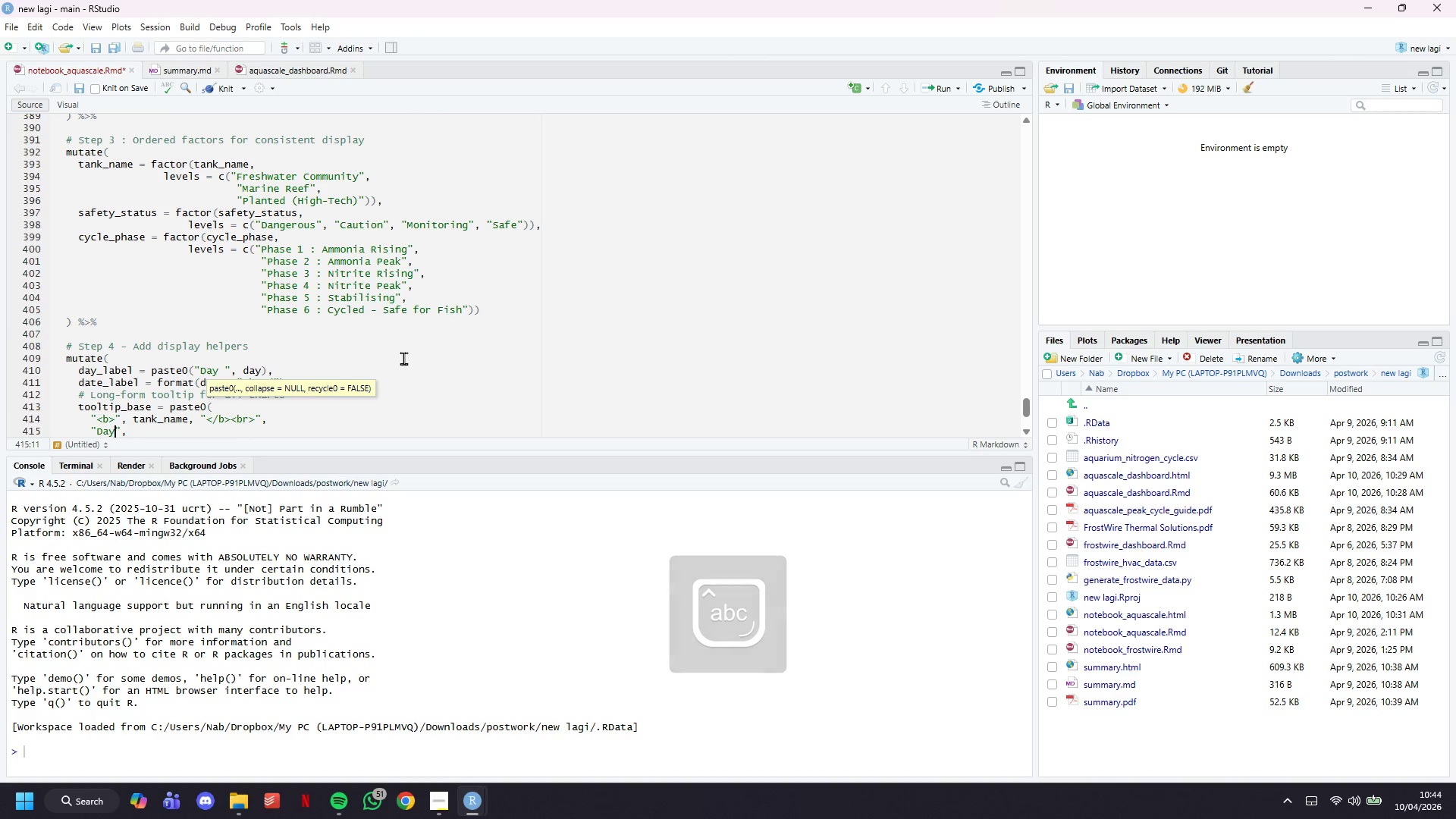 
key(Space)
 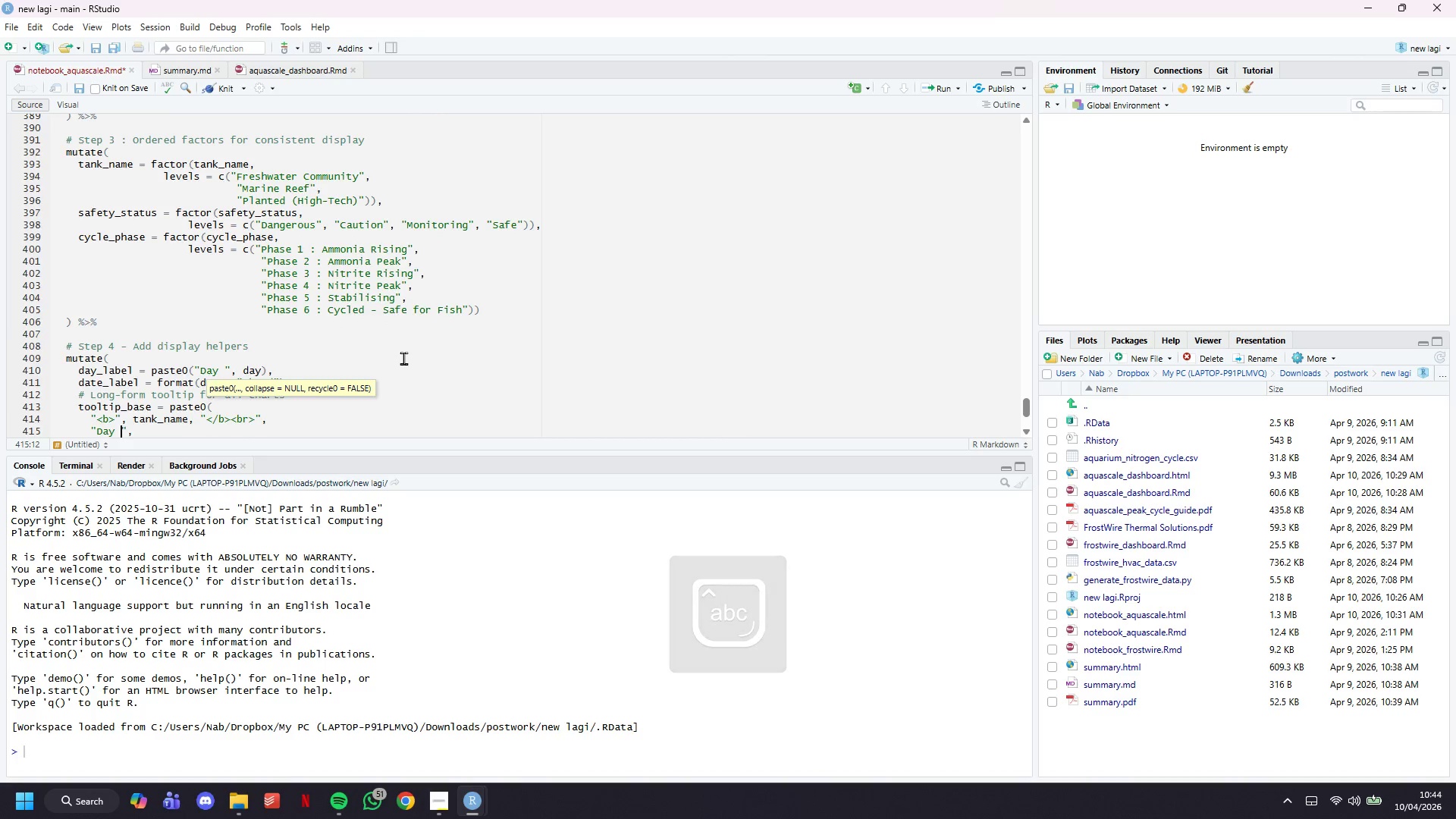 
key(ArrowRight)
 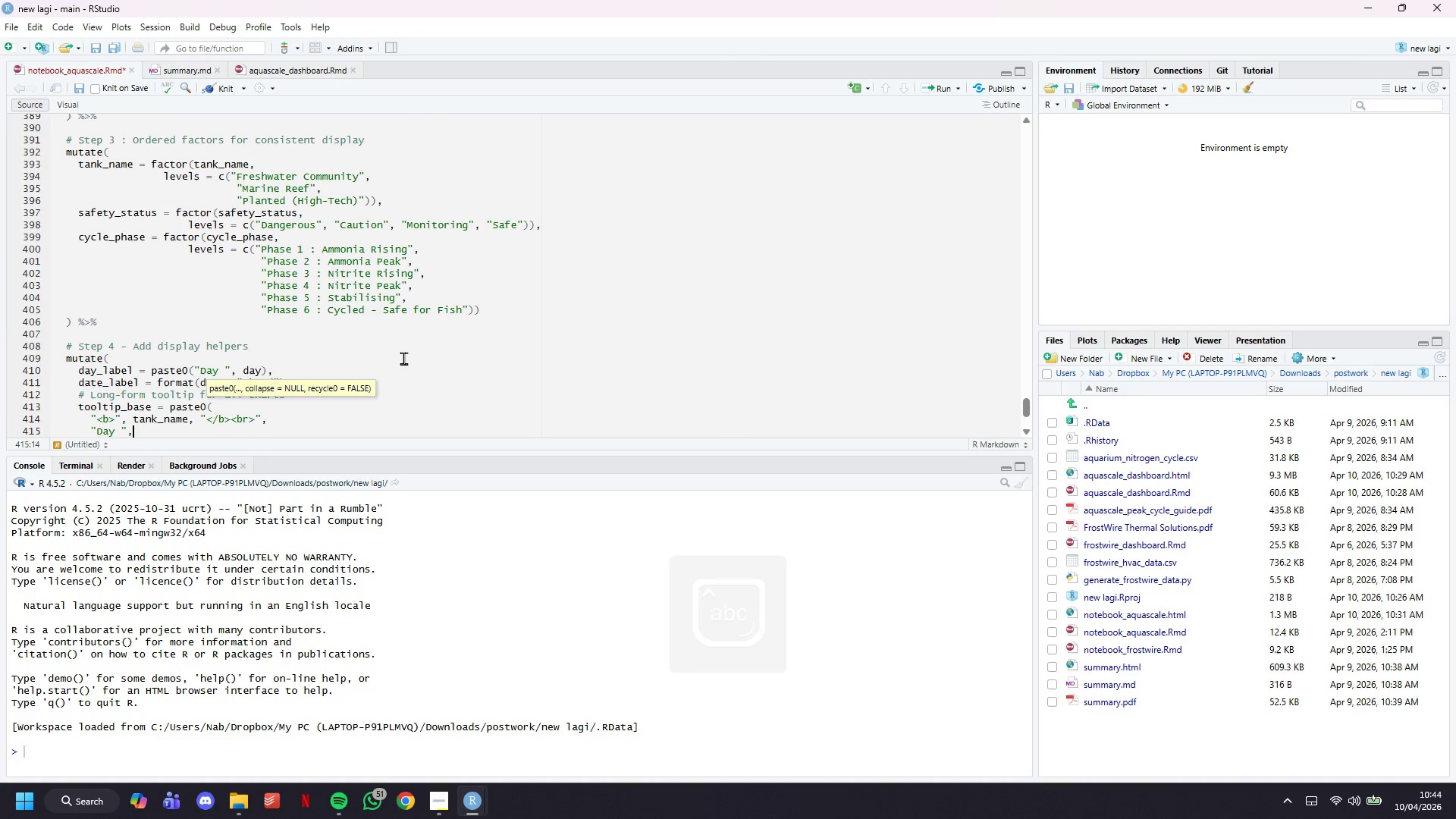 
key(ArrowRight)
 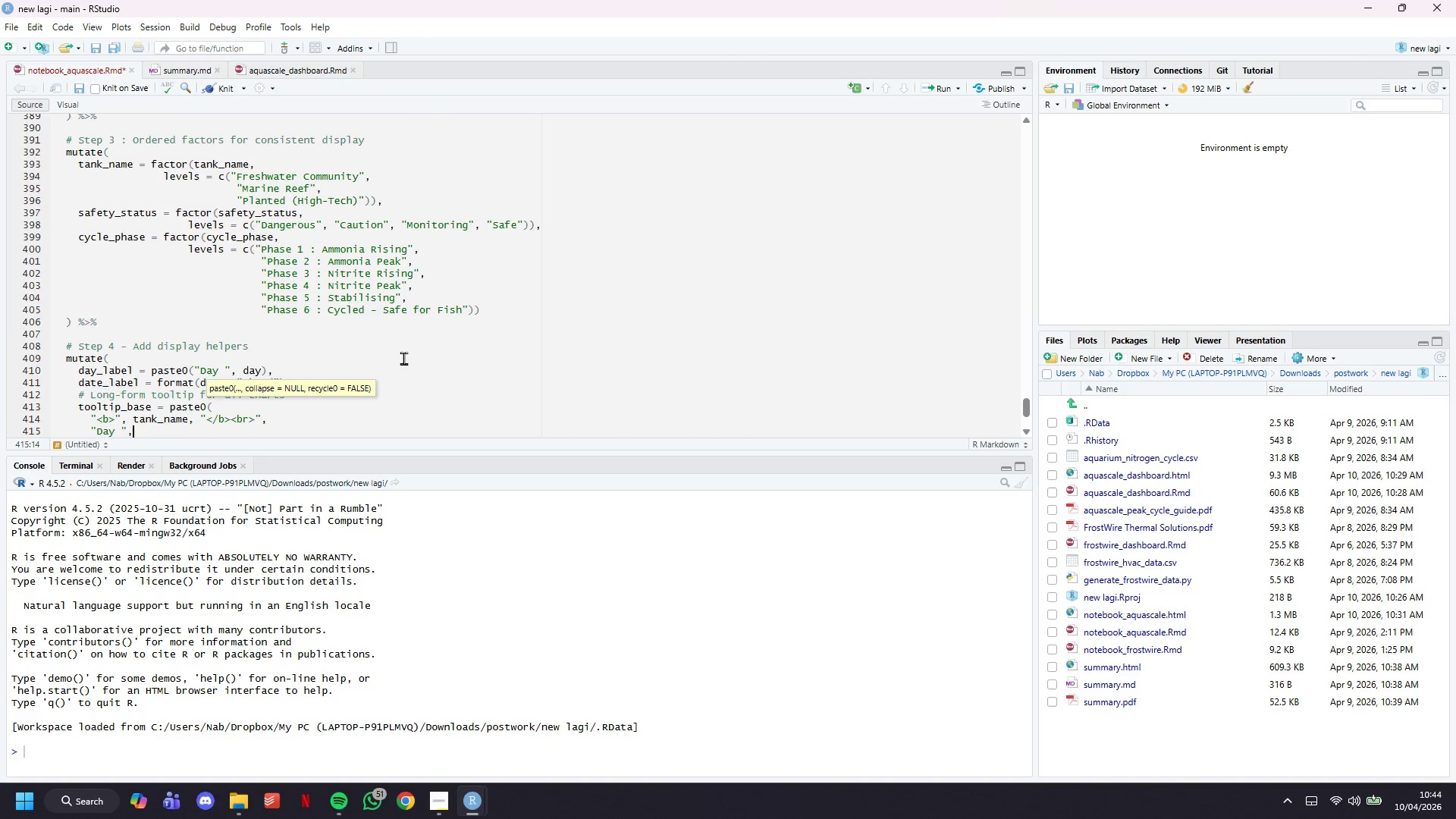 
type( day, ")
 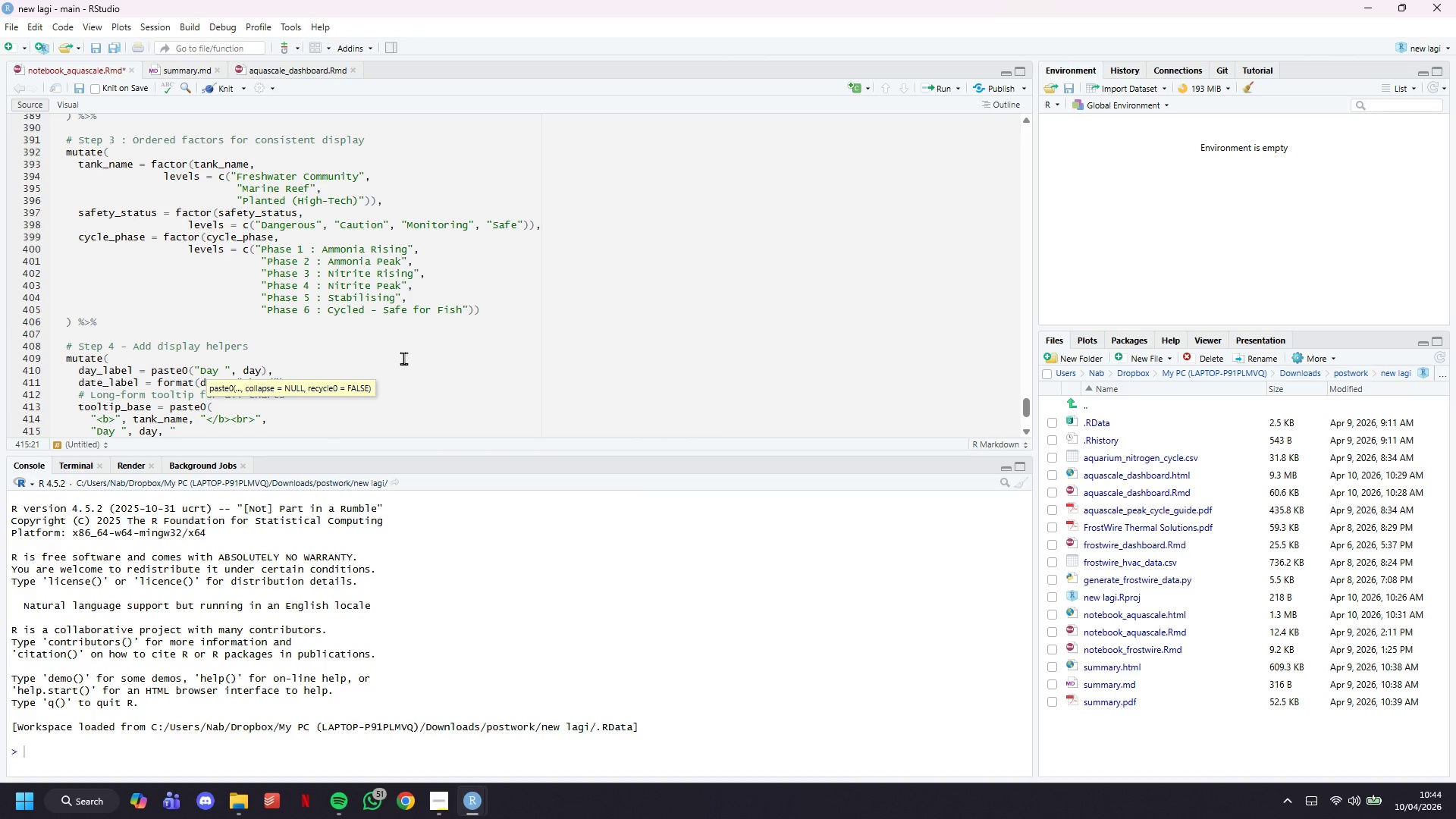 
wait(8.11)
 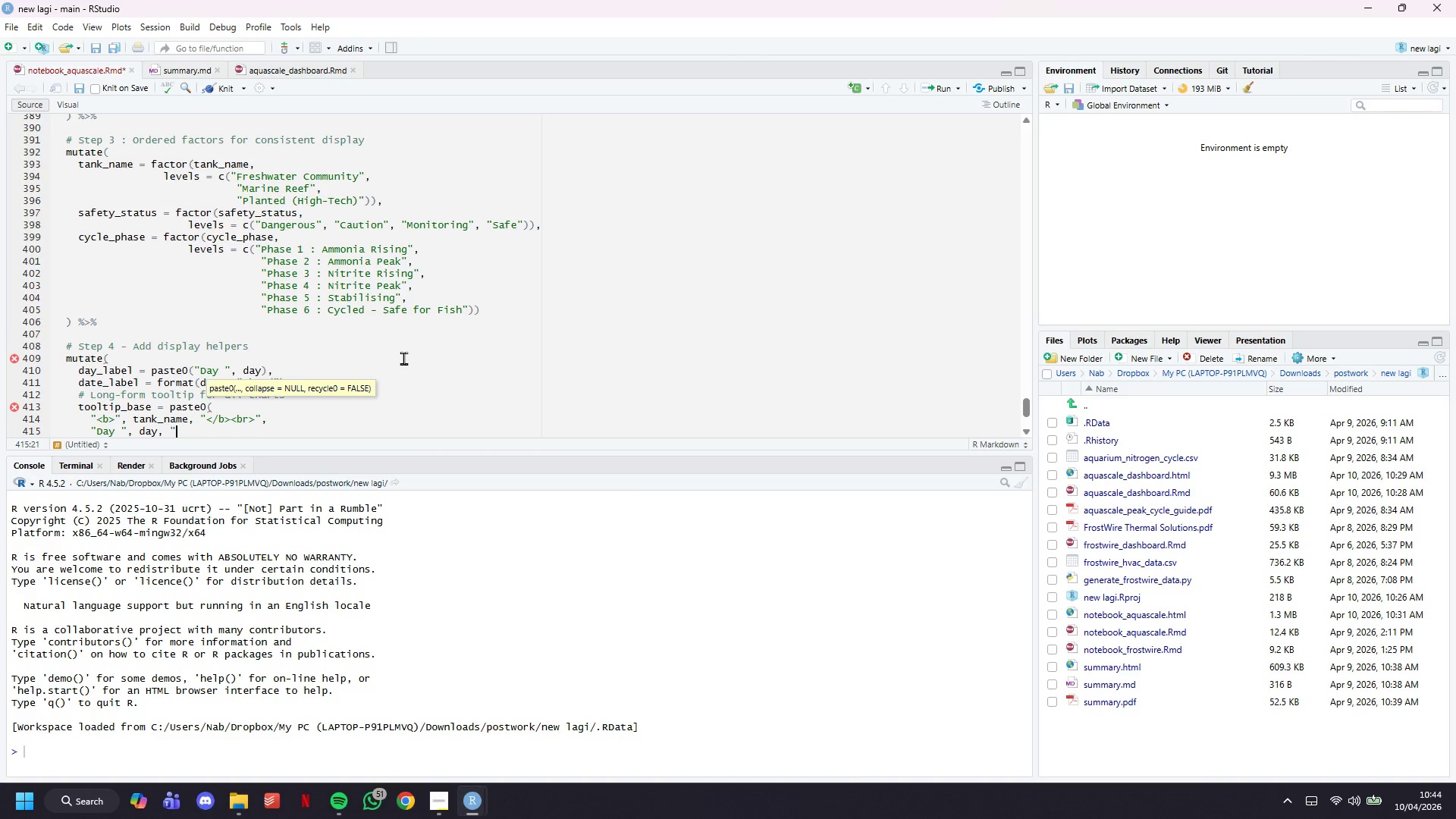 
key(Shift+Quote)
 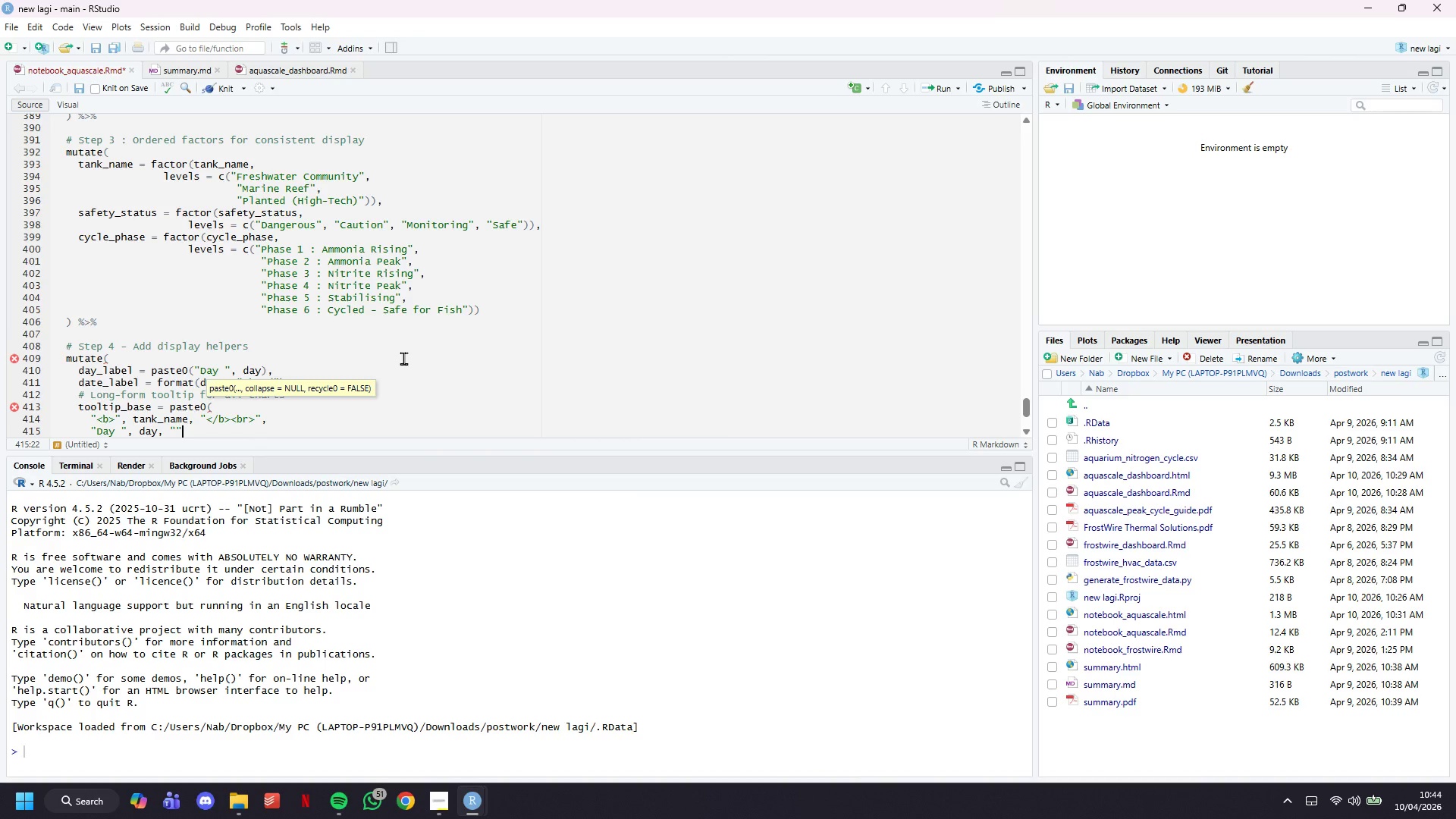 
key(ArrowLeft)
 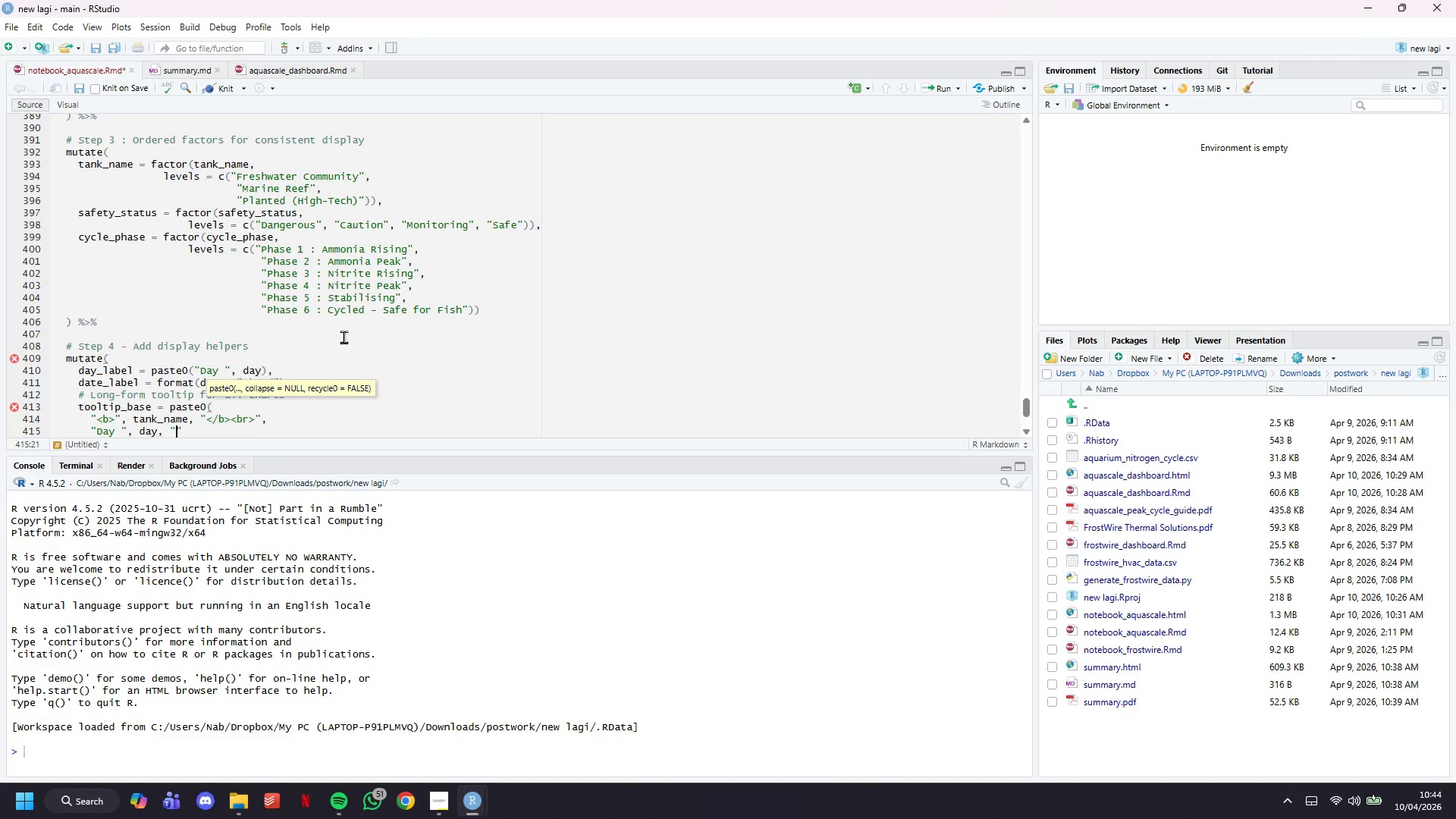 
scroll: coordinate [299, 313], scroll_direction: down, amount: 1.0
 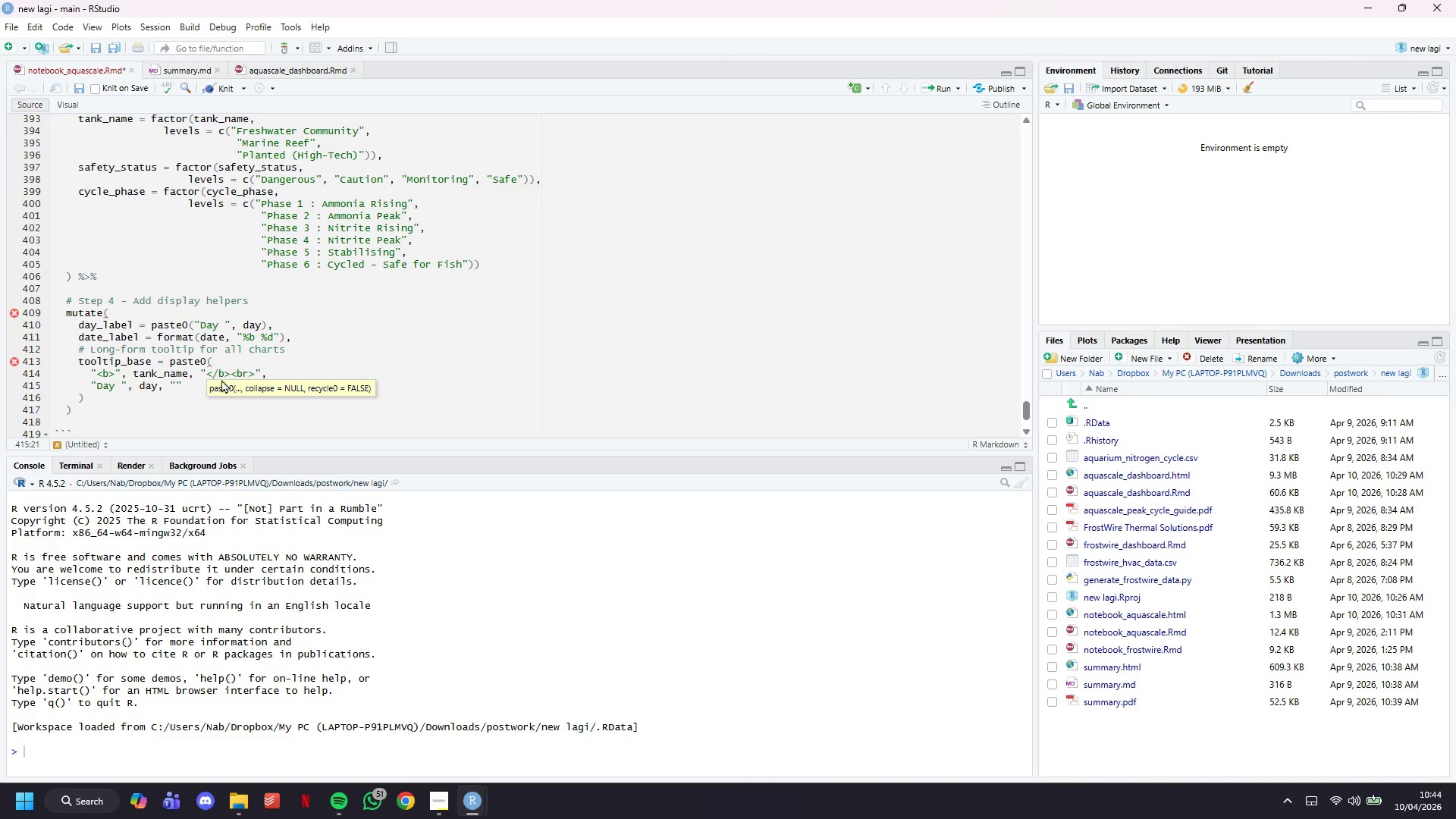 
left_click([202, 383])
 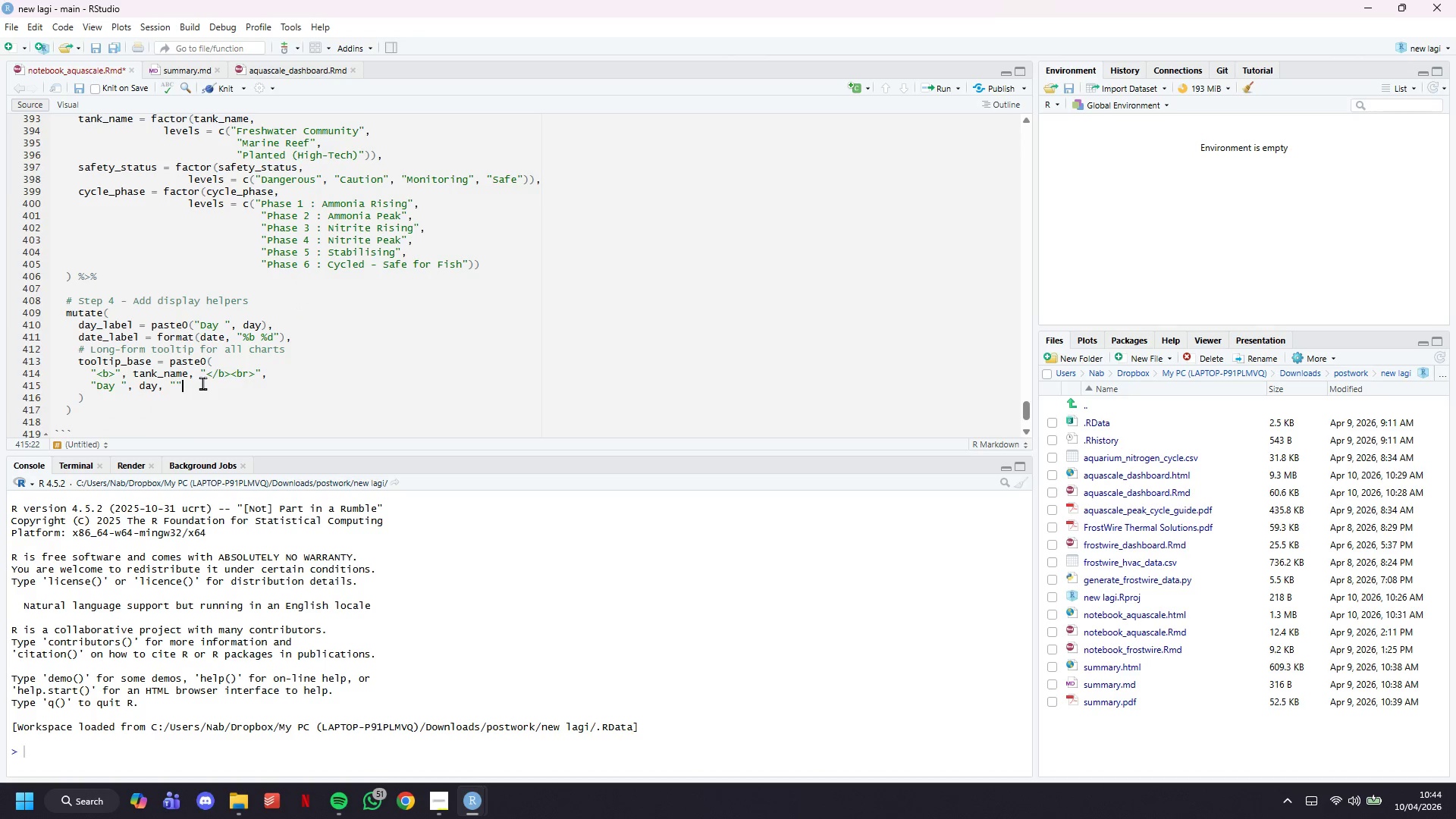 
key(ArrowLeft)
 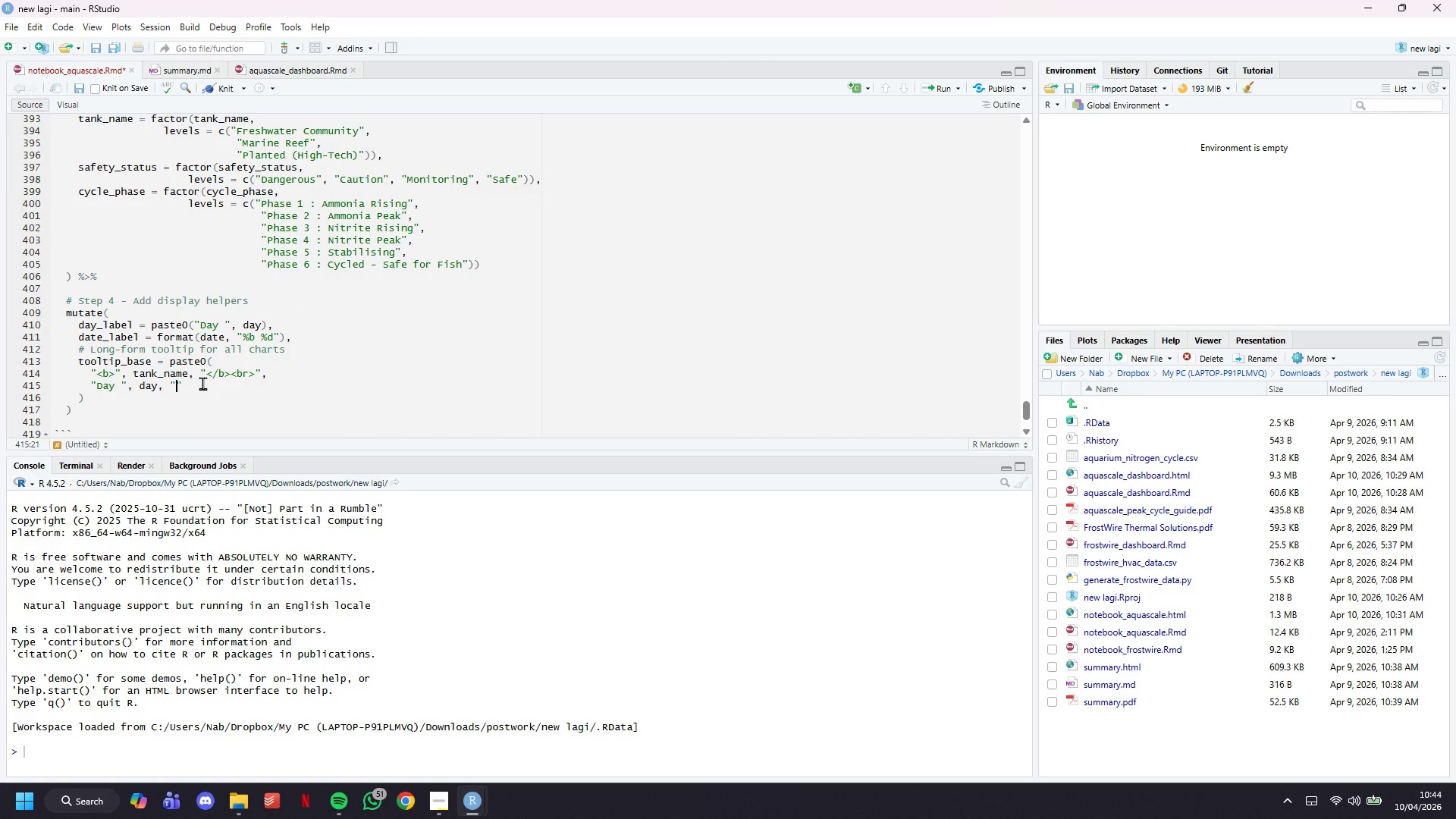 
type(())
 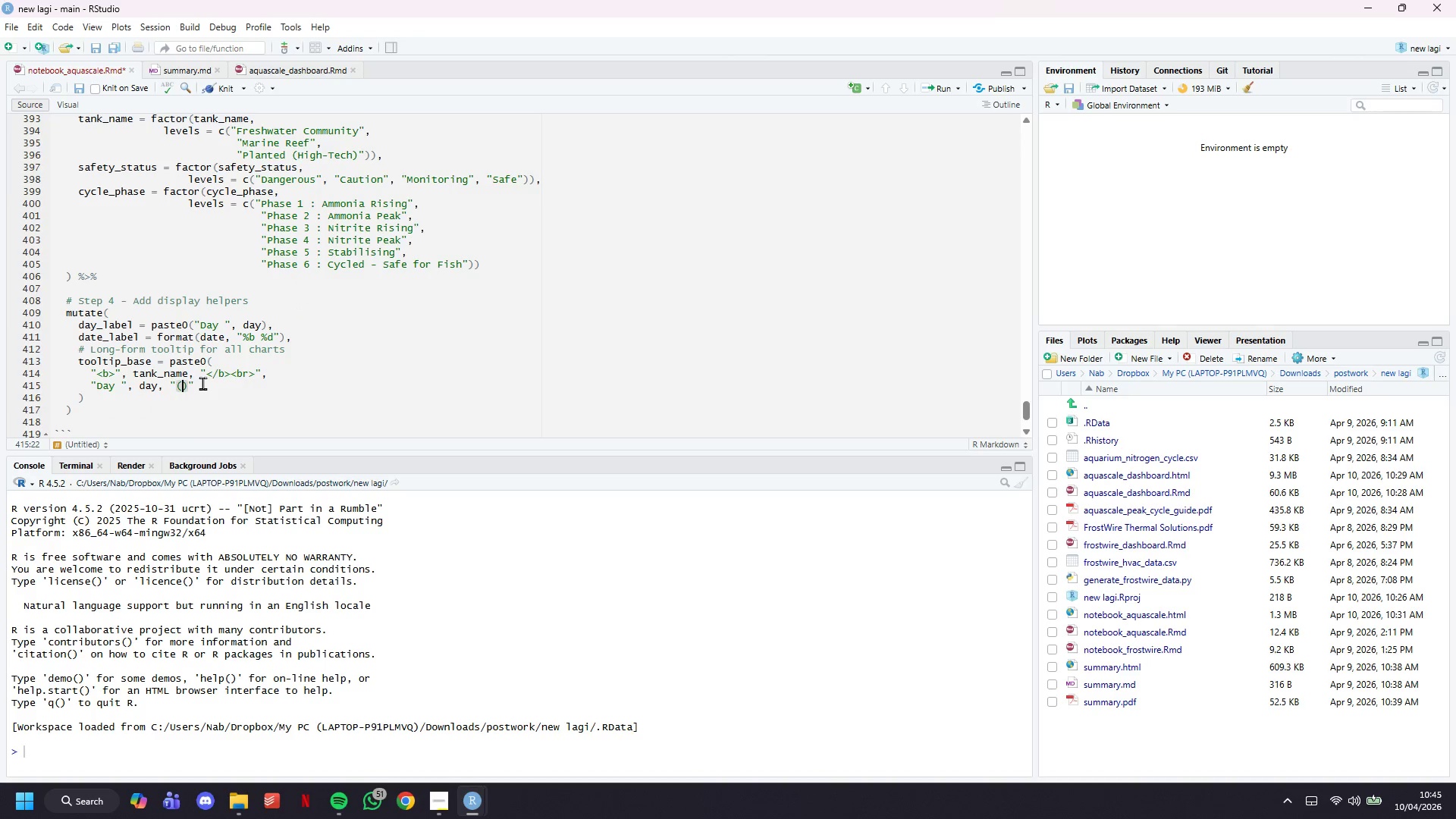 
 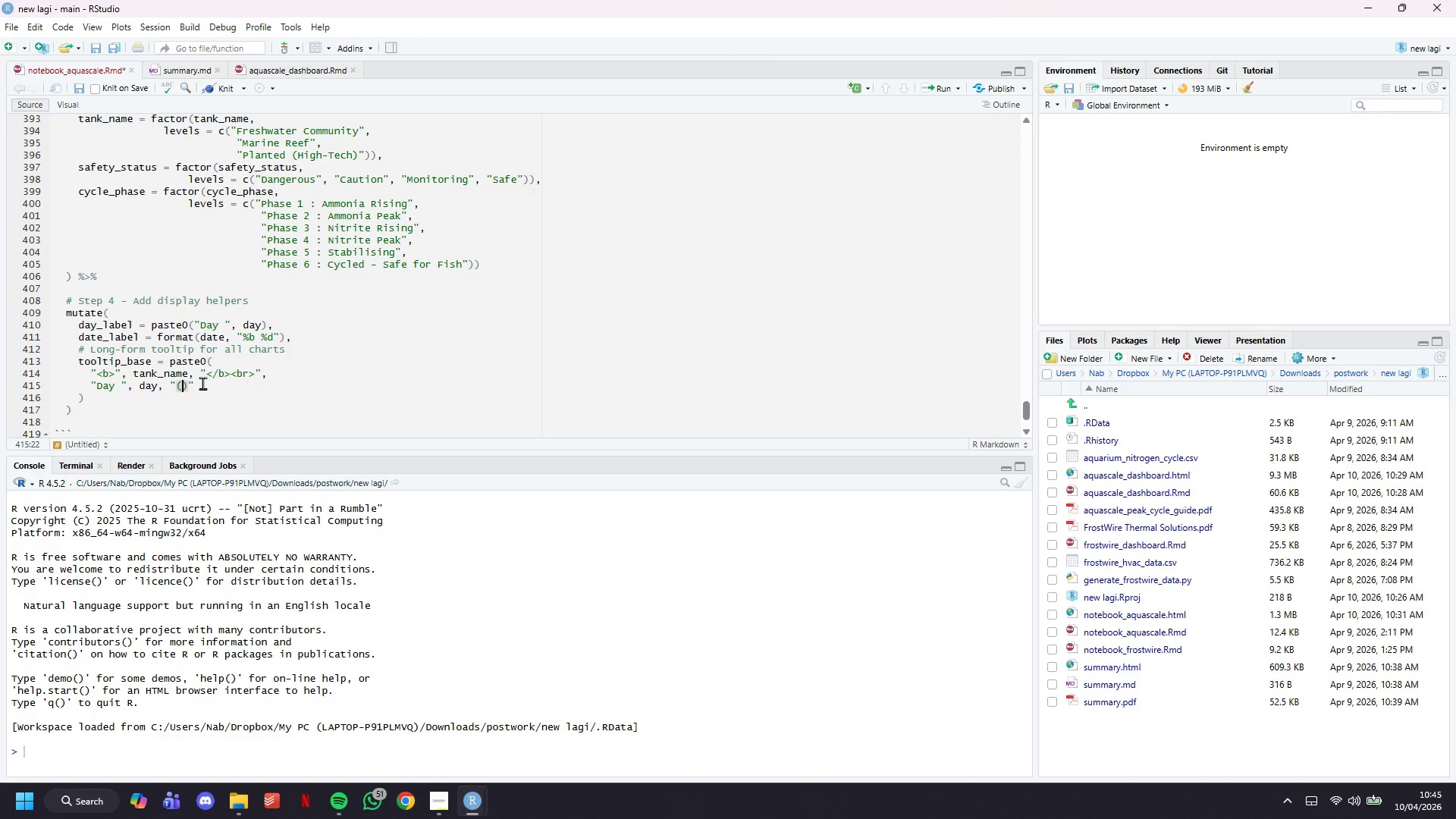 
key(ArrowLeft)
 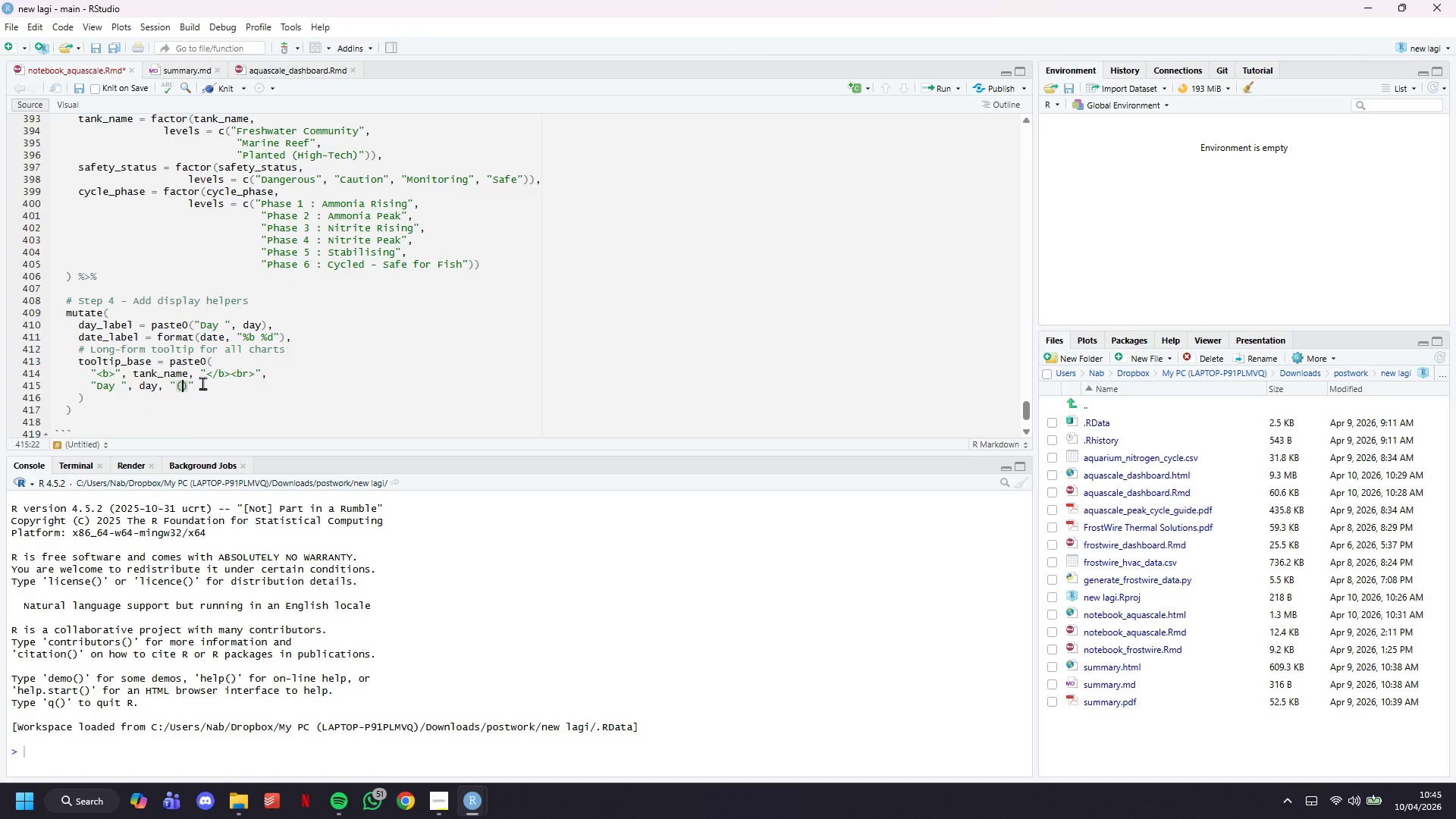 
type(", dormat(date, "%b %d")
 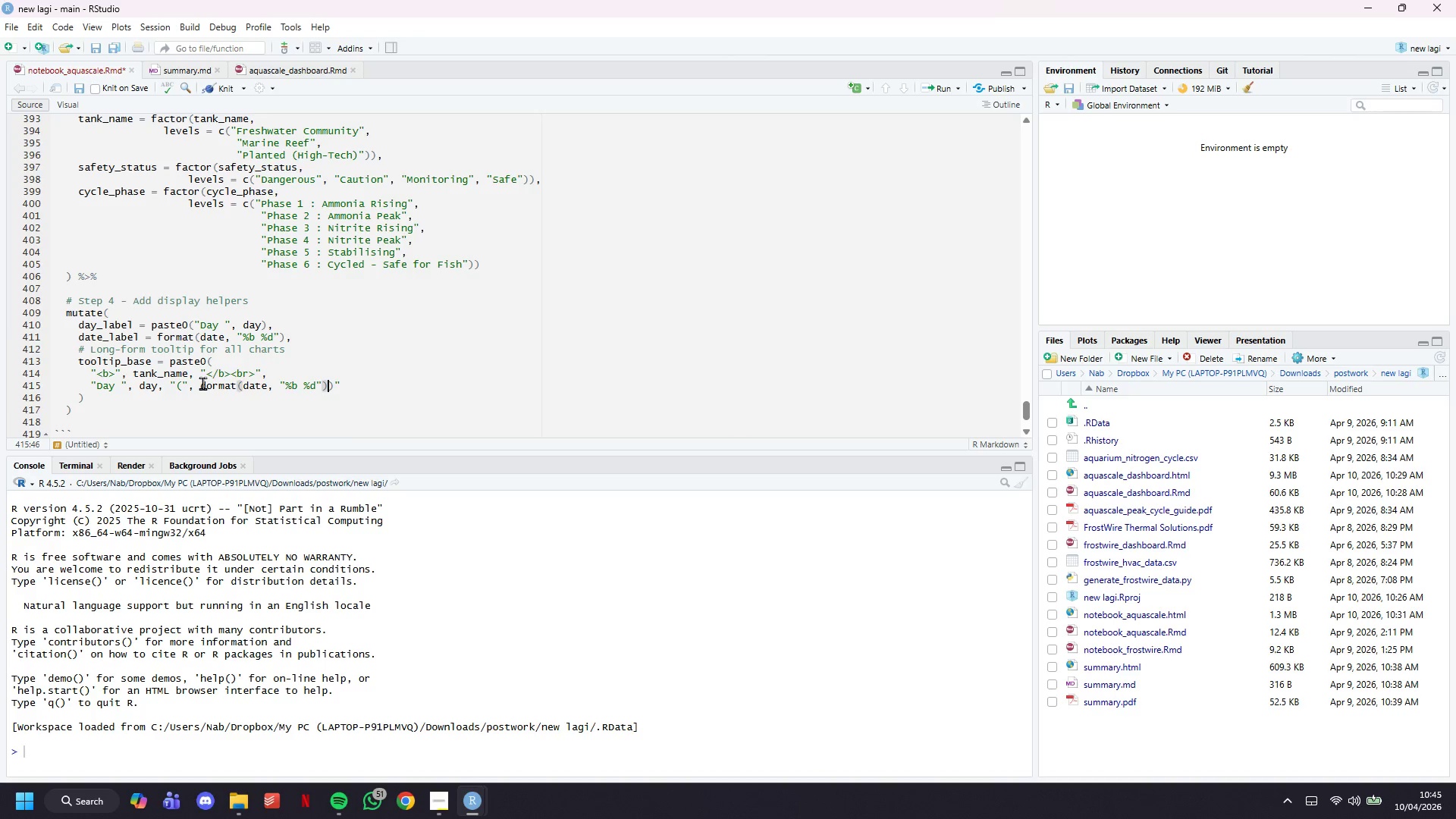 
 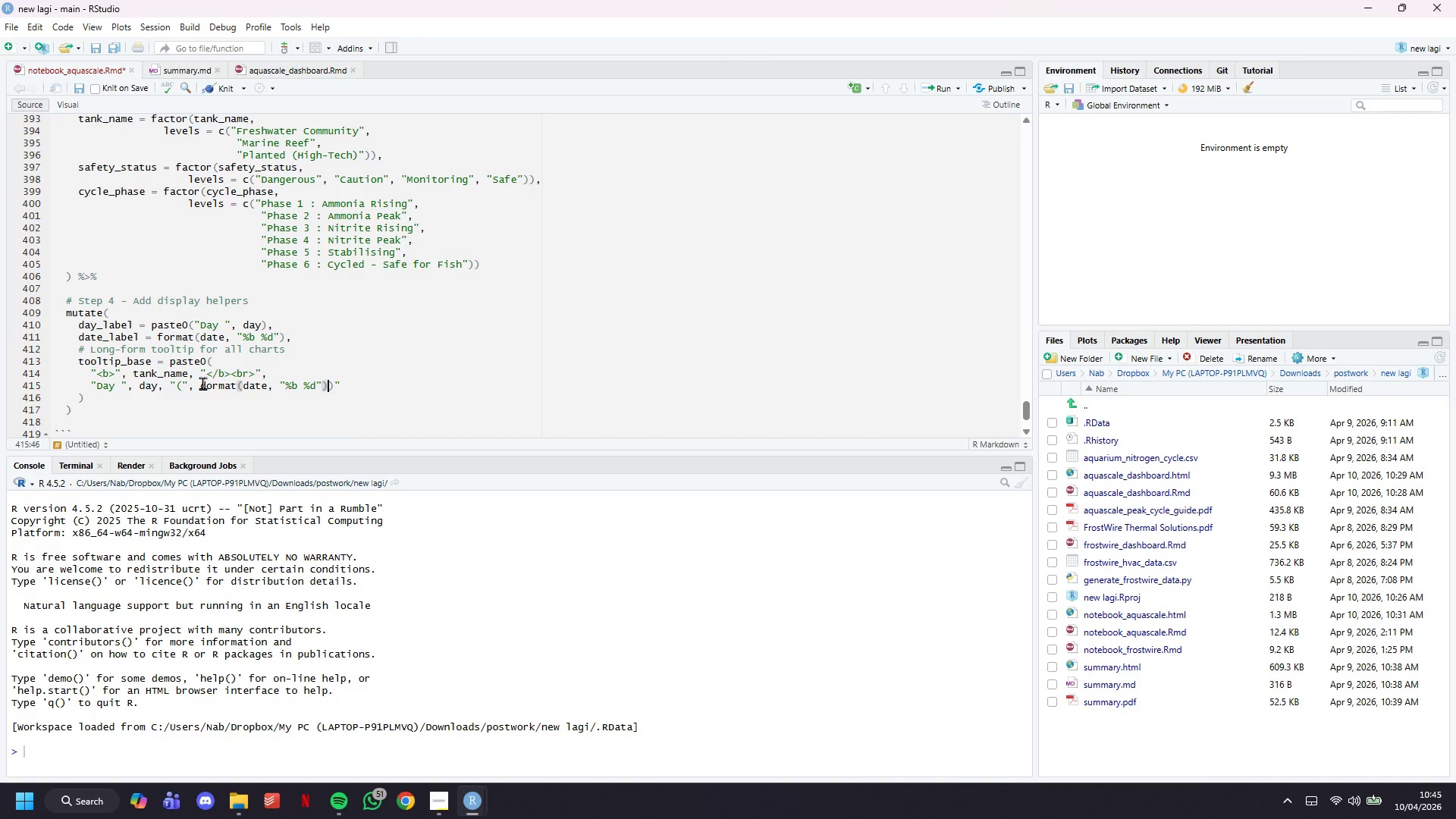 
key(ArrowRight)
 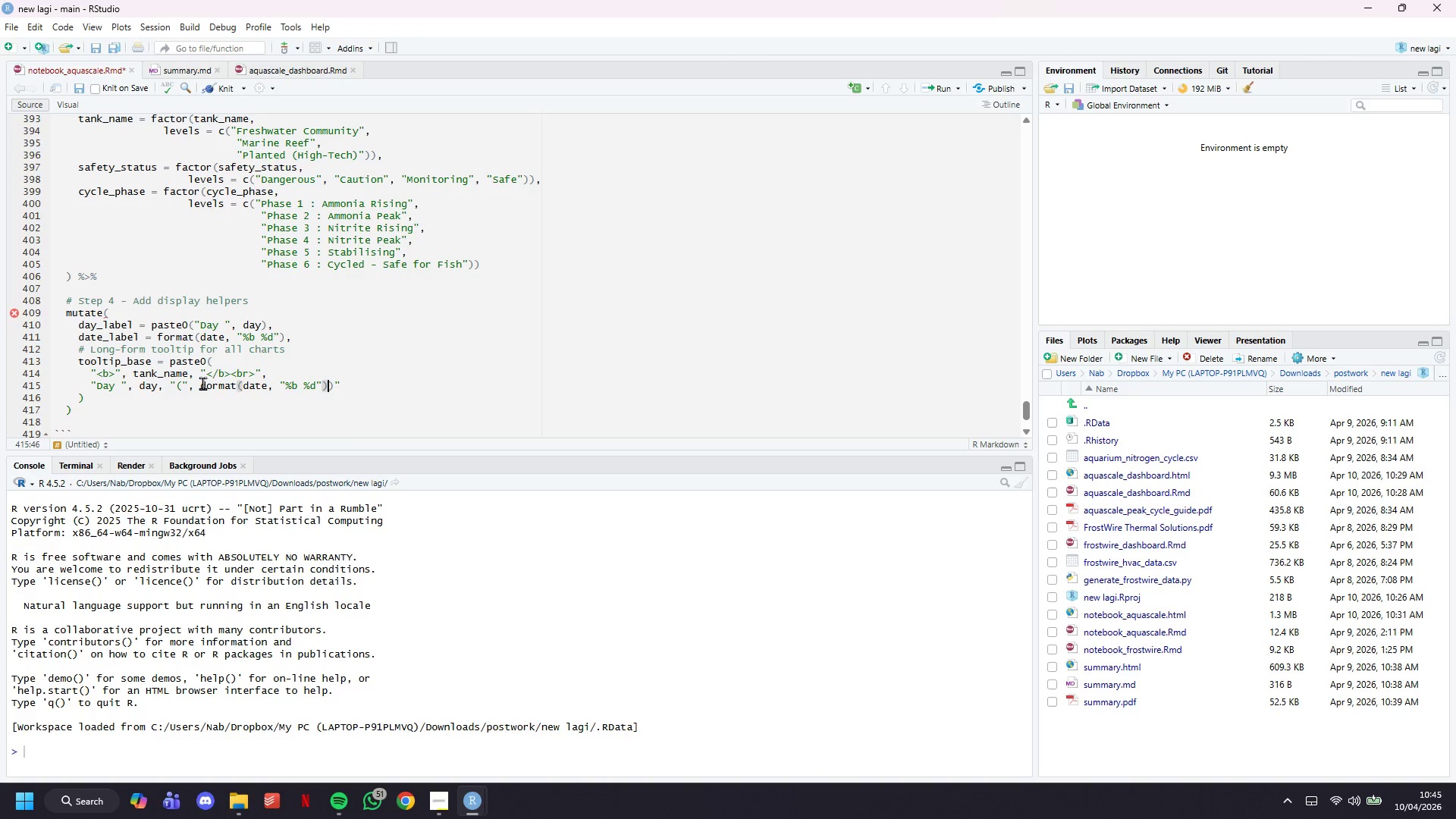 
key(Comma)
 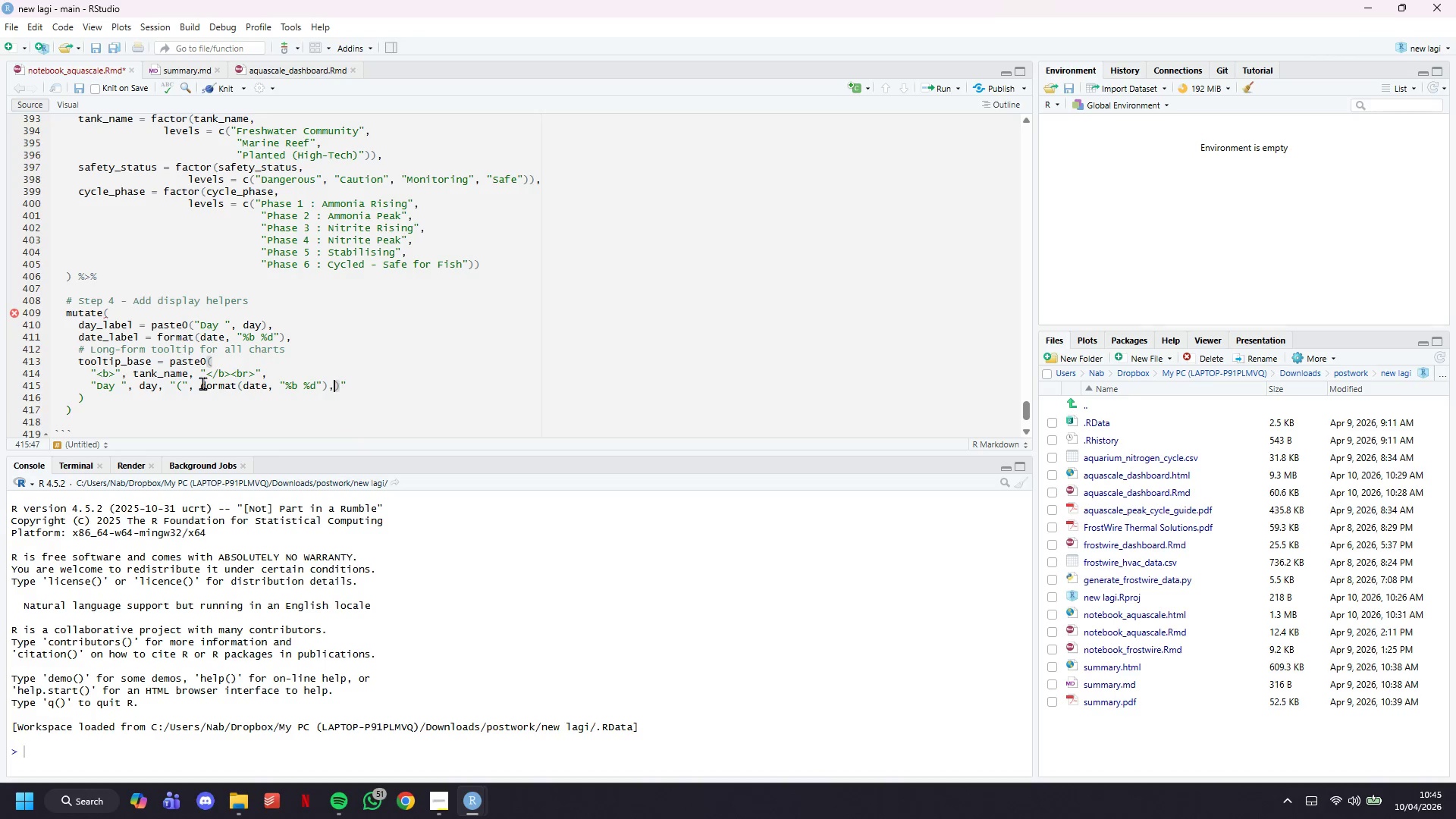 
key(Space)
 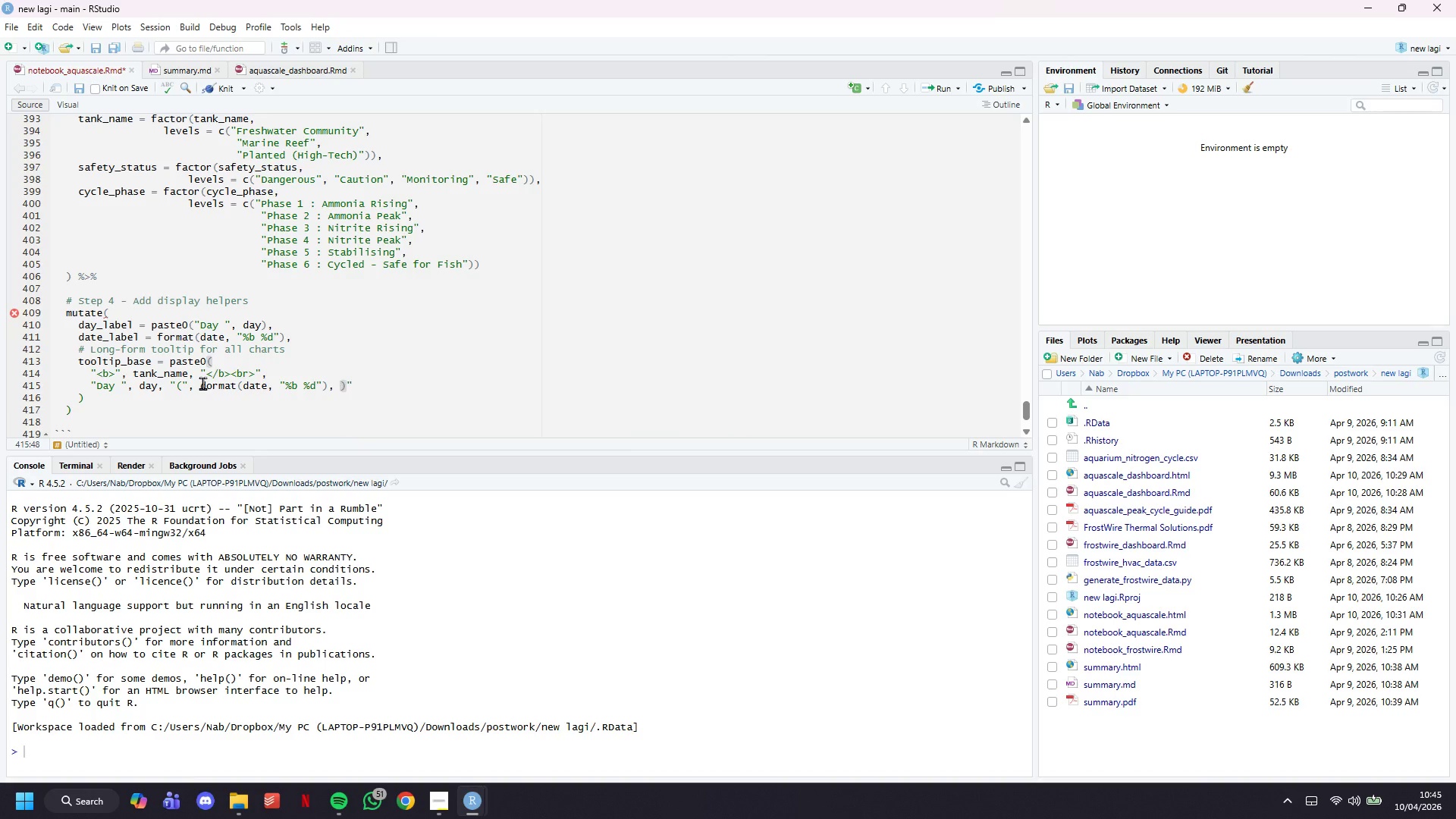 
key(Shift+Quote)
 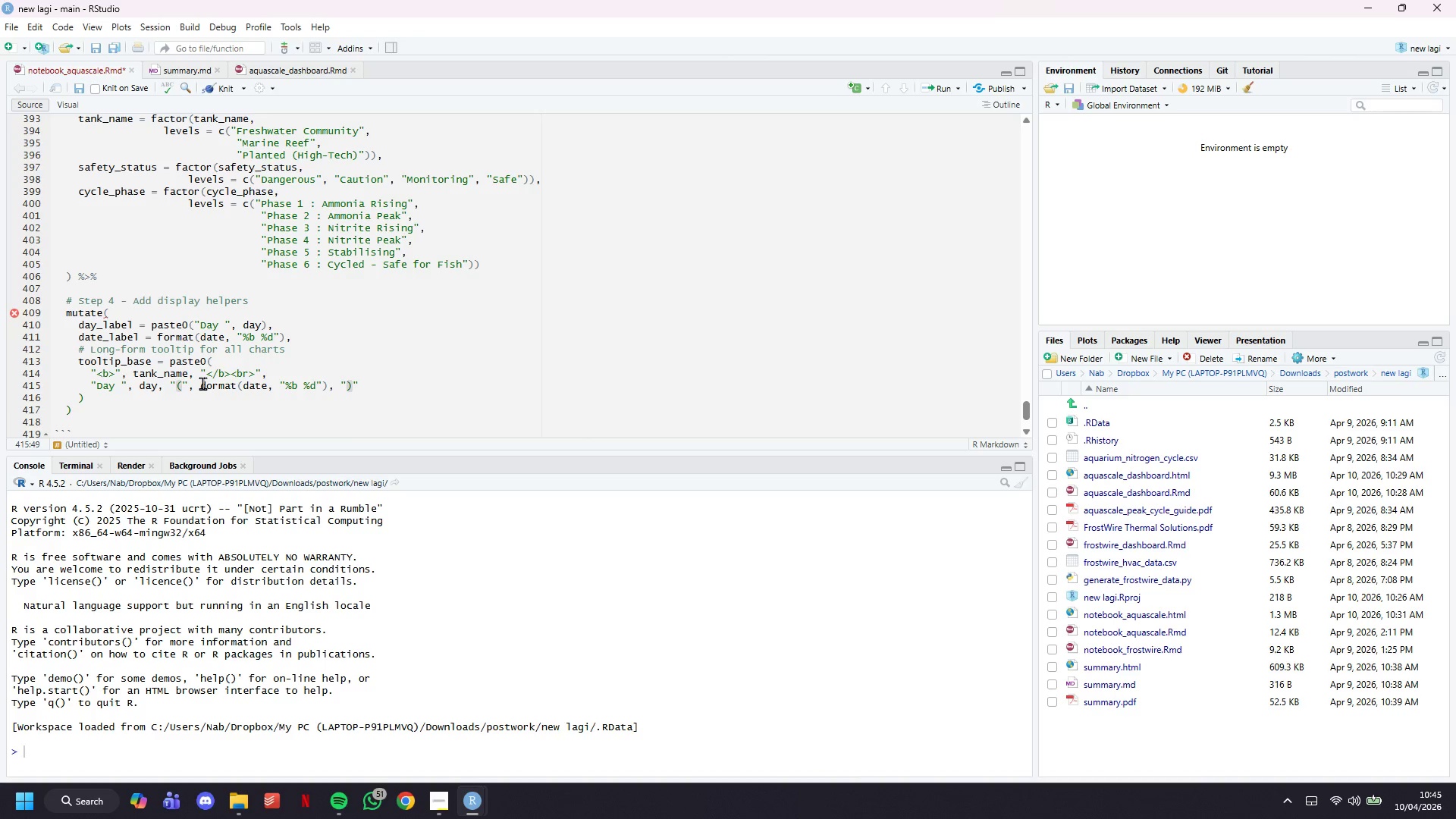 
key(ArrowRight)
 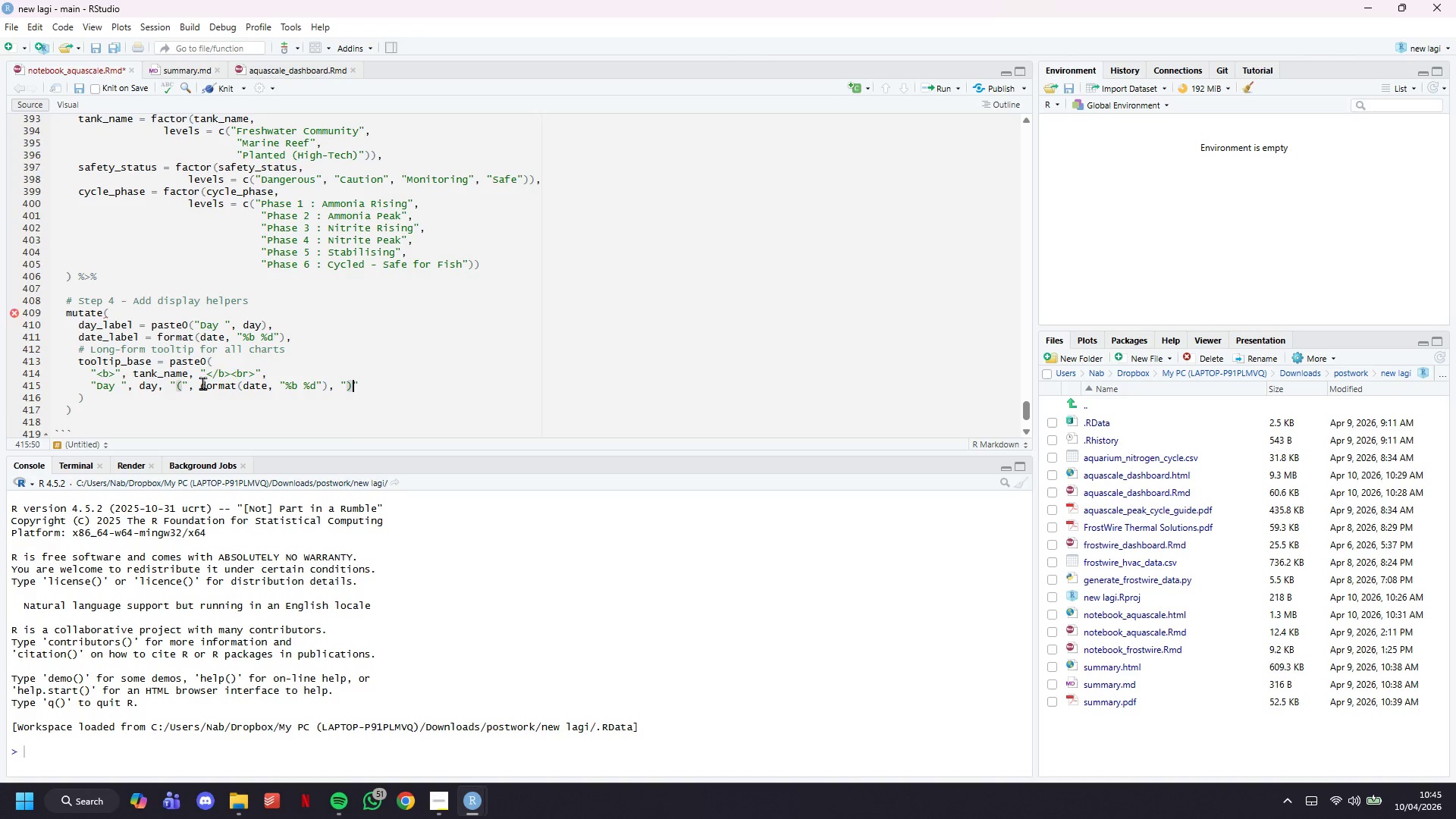 
type(<br>)
 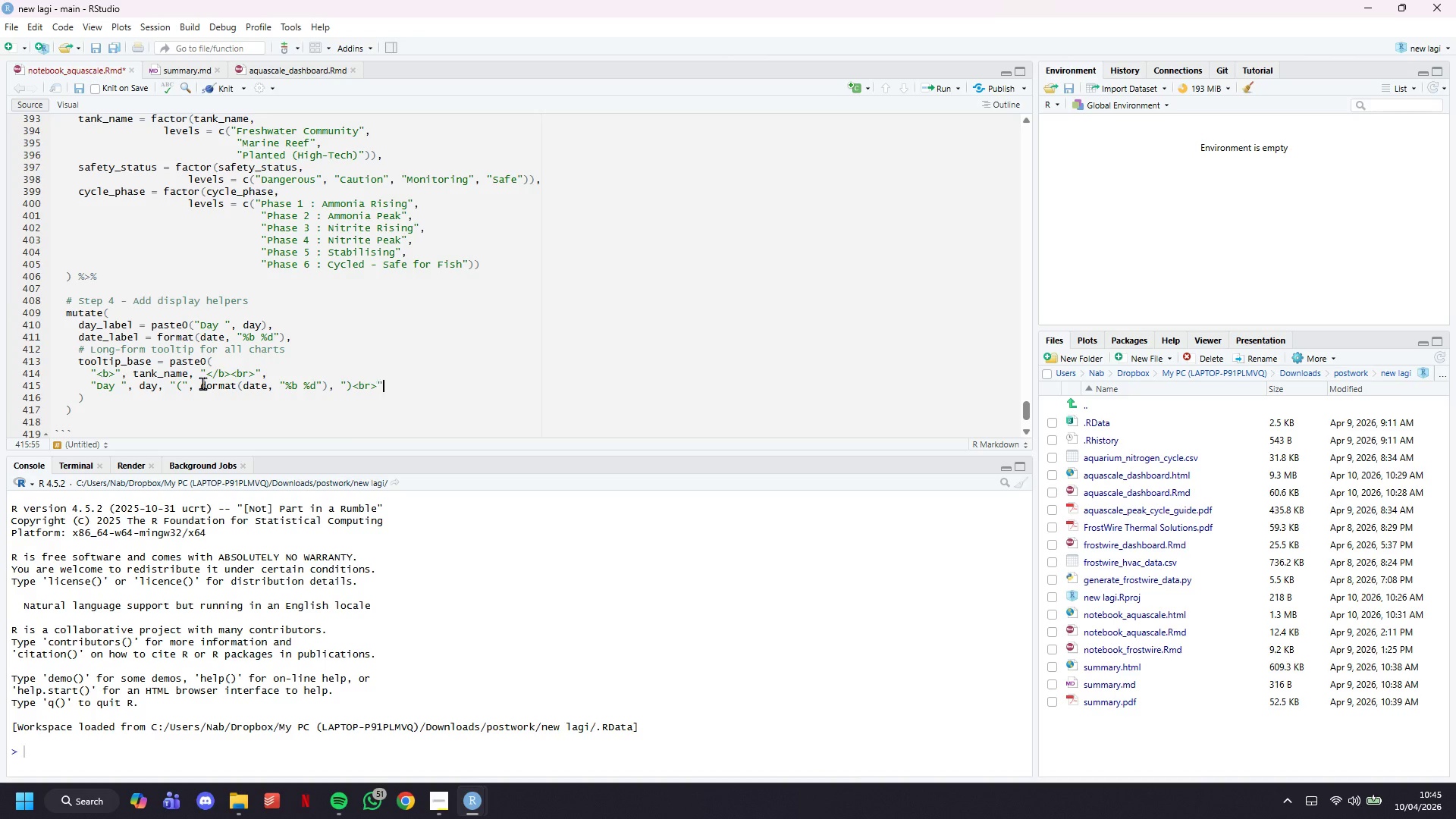 
key(ArrowRight)
 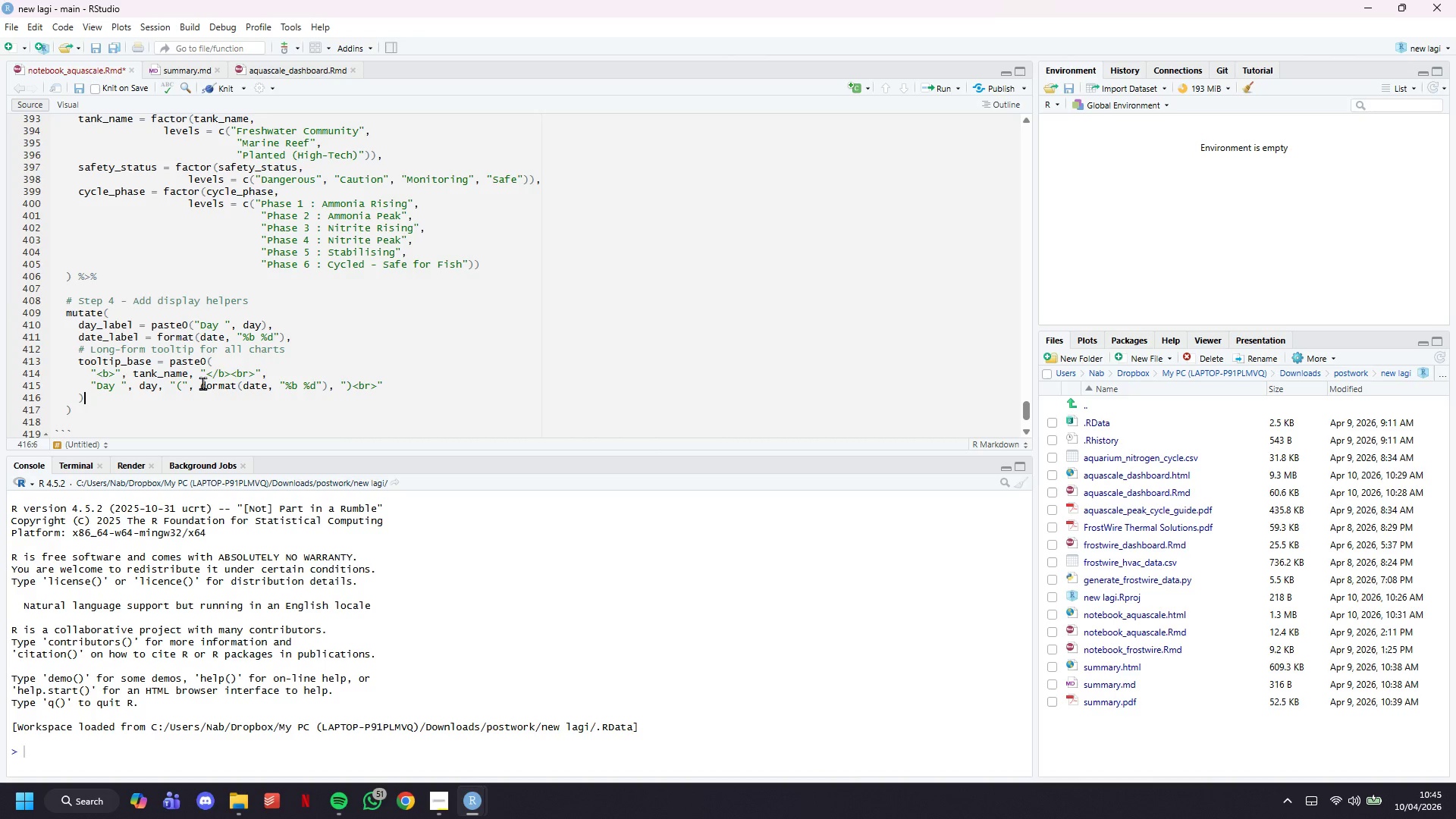 
key(ArrowDown)
 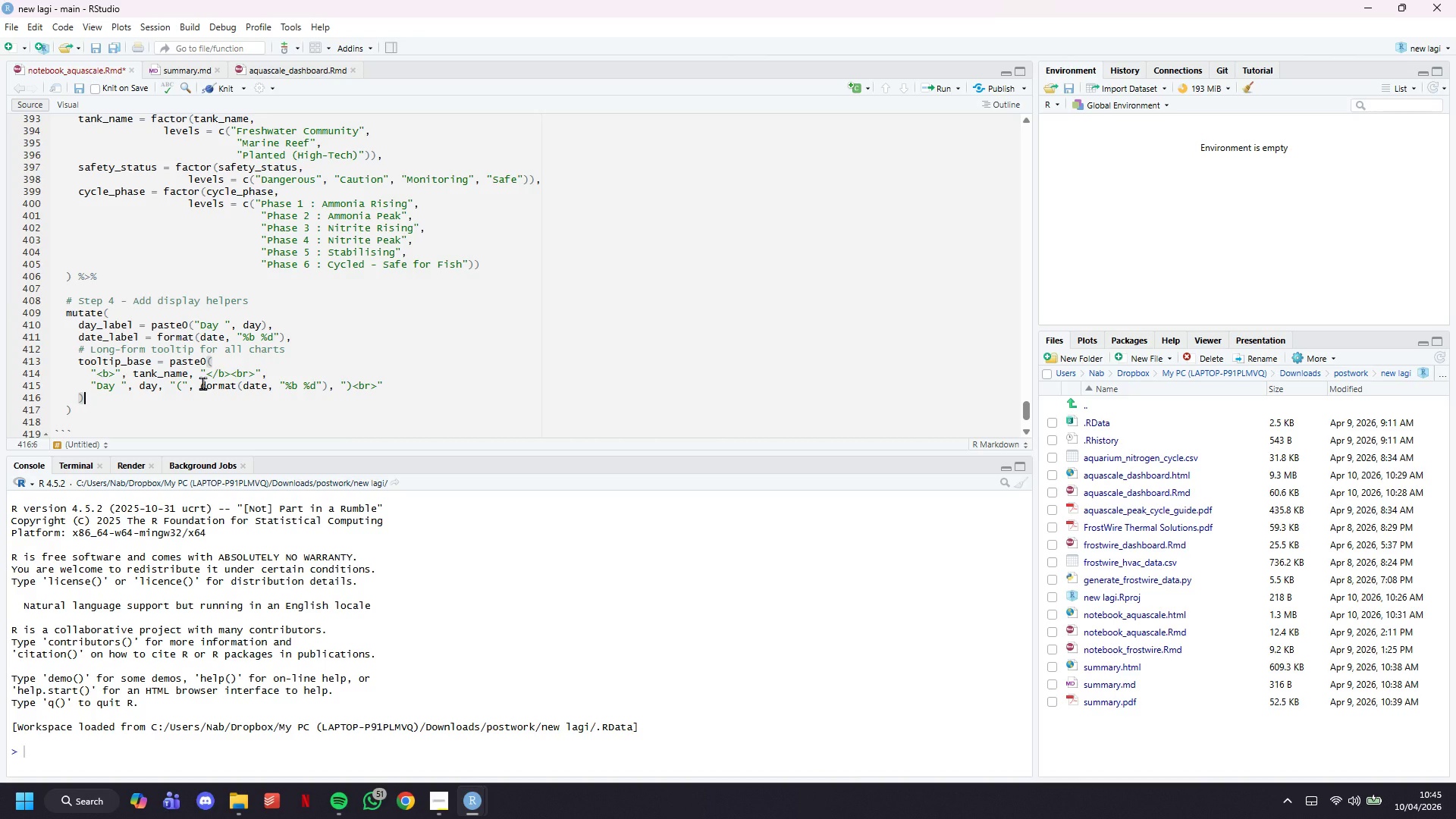 
key(Control+S)
 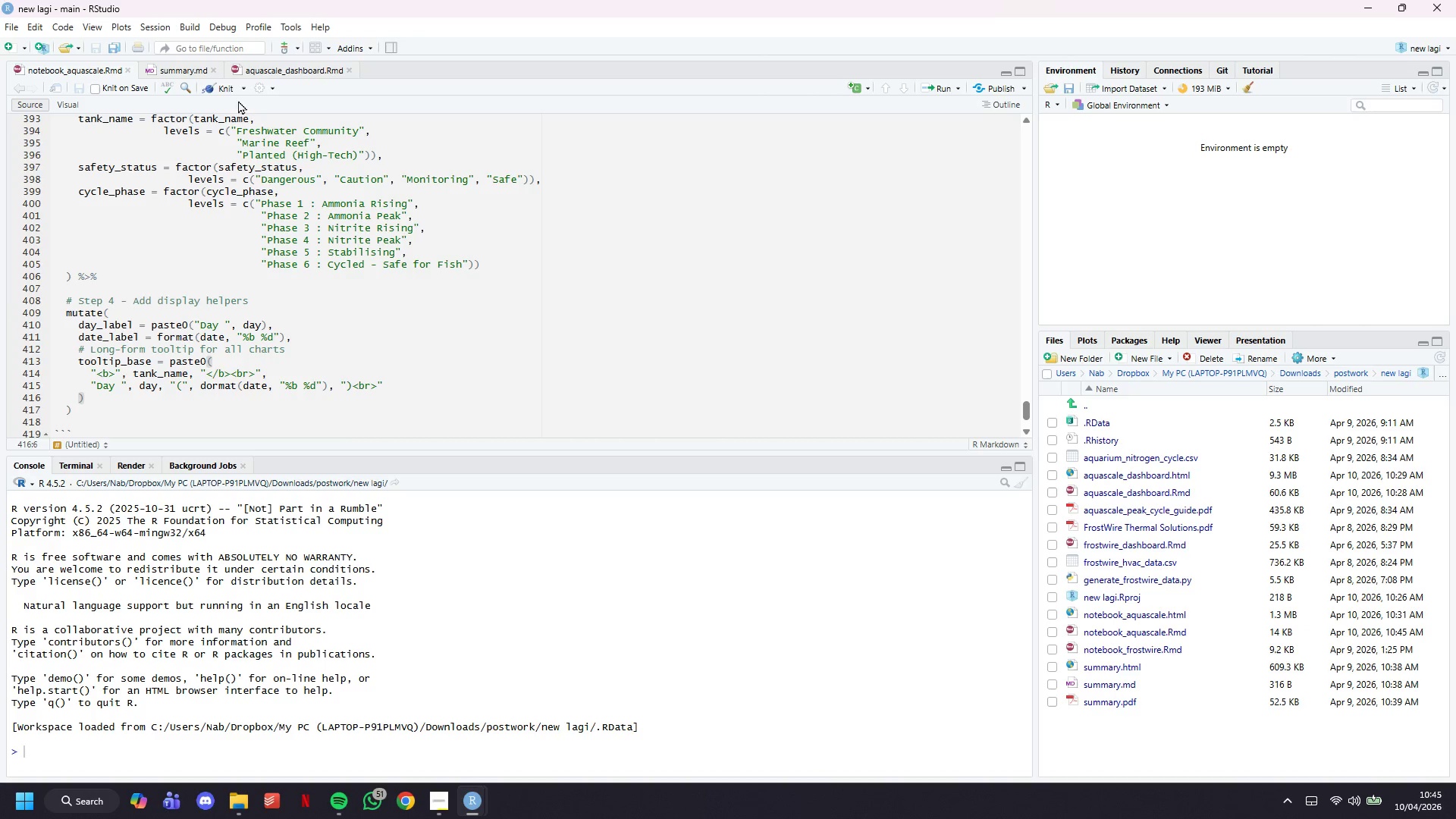 
left_click([218, 86])
 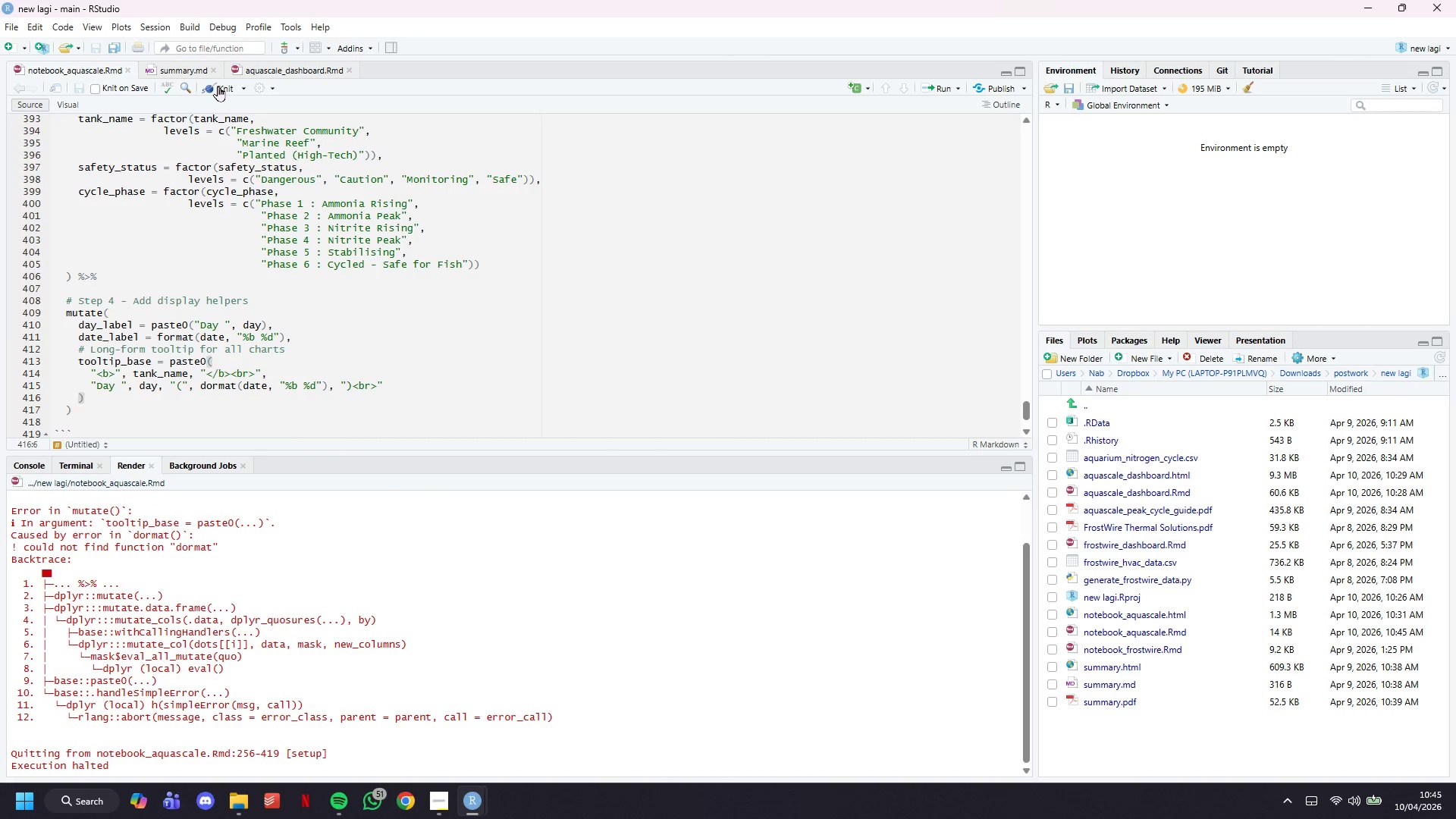 
wait(16.58)
 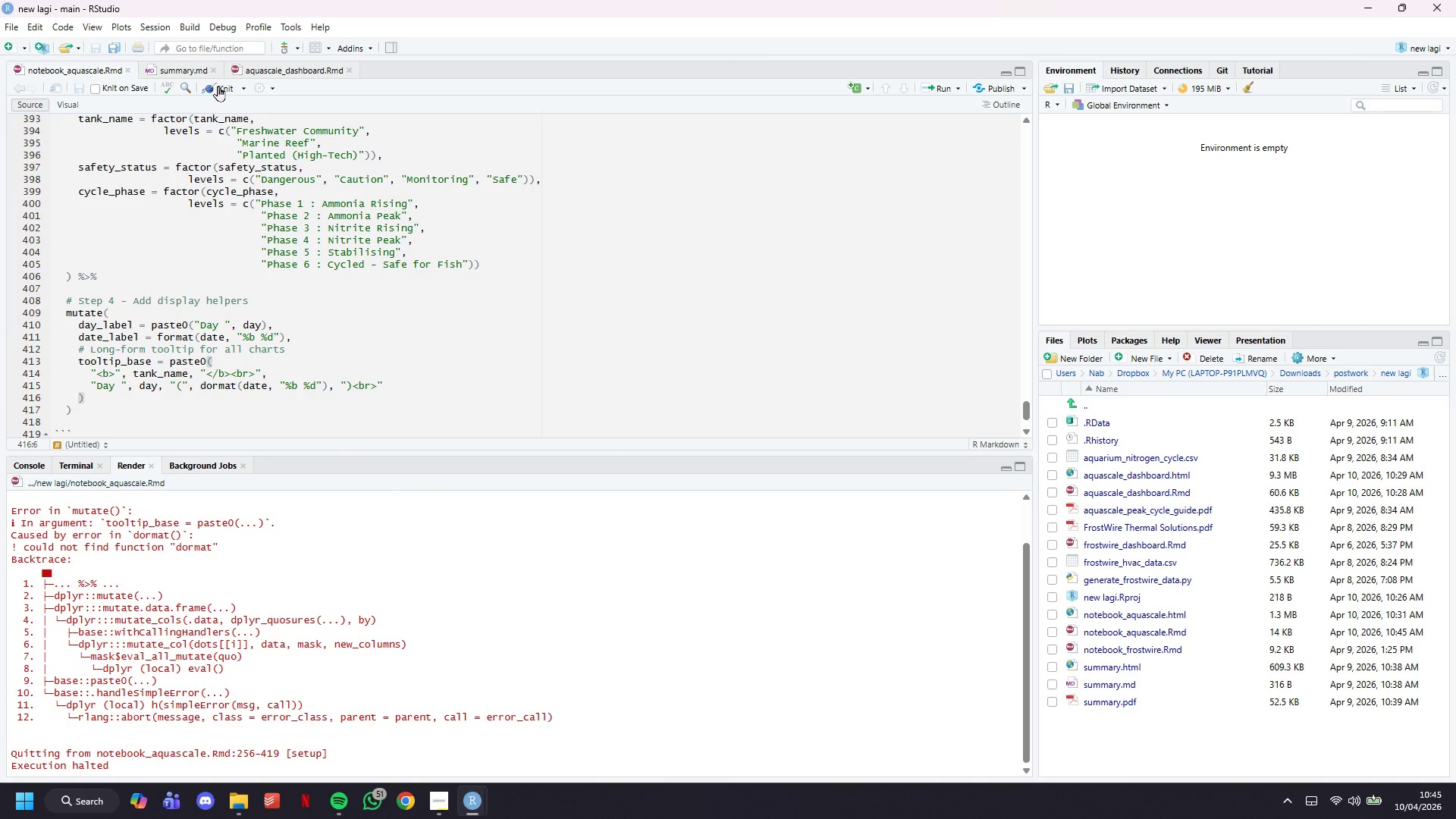 
scroll: coordinate [240, 344], scroll_direction: up, amount: 1.0
 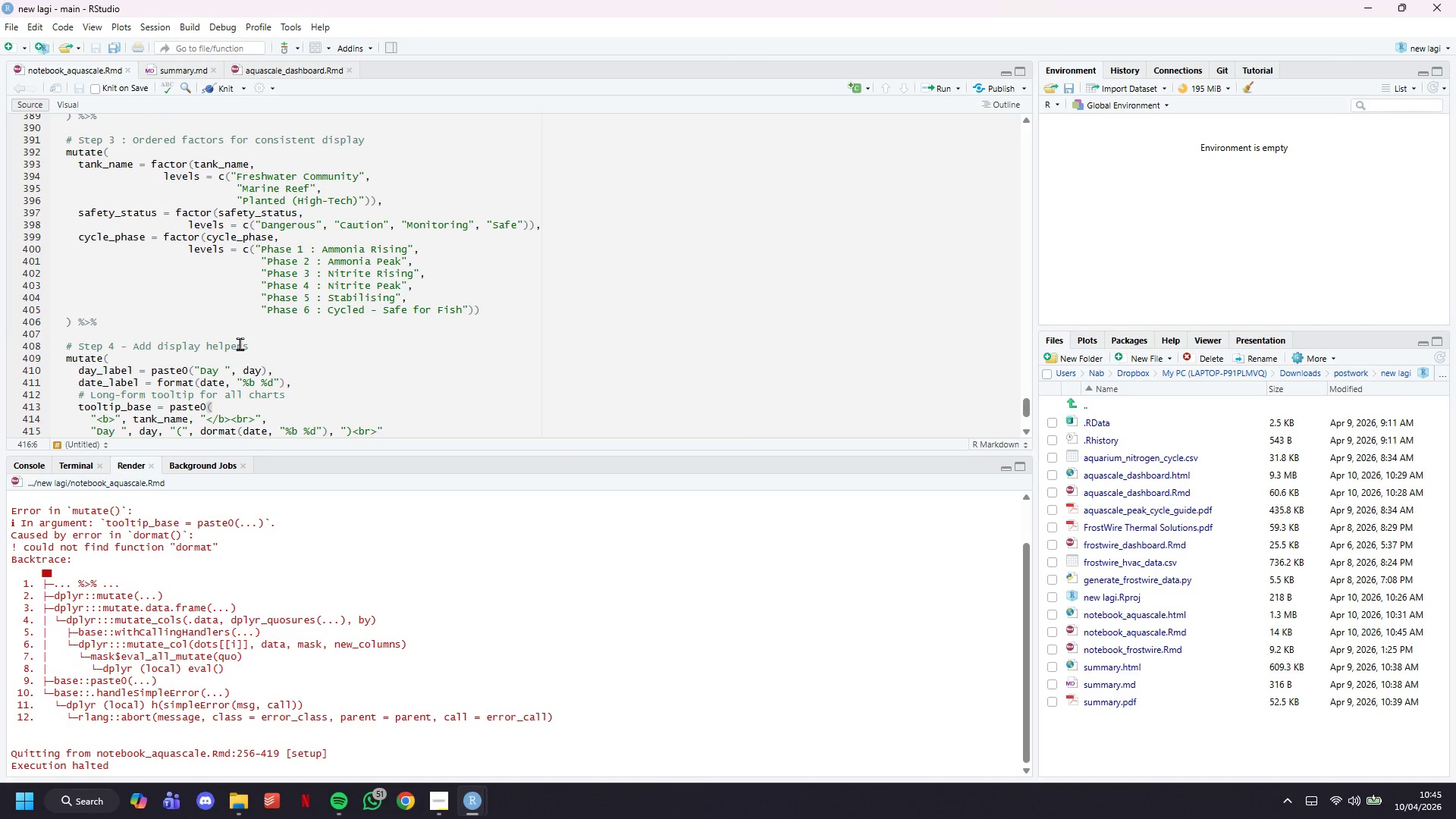 
key(Control+F)
 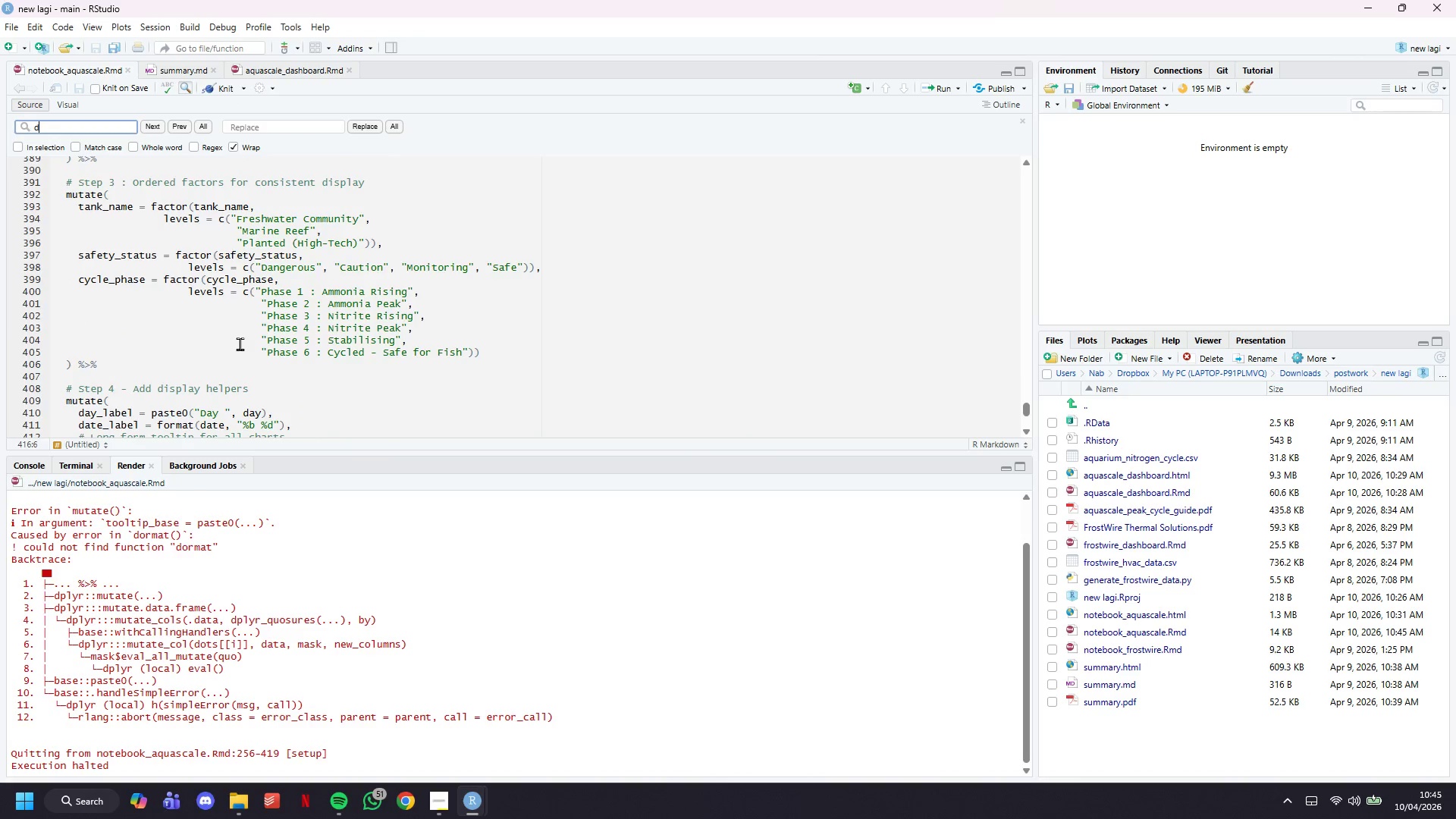 
type(dormat)
 